 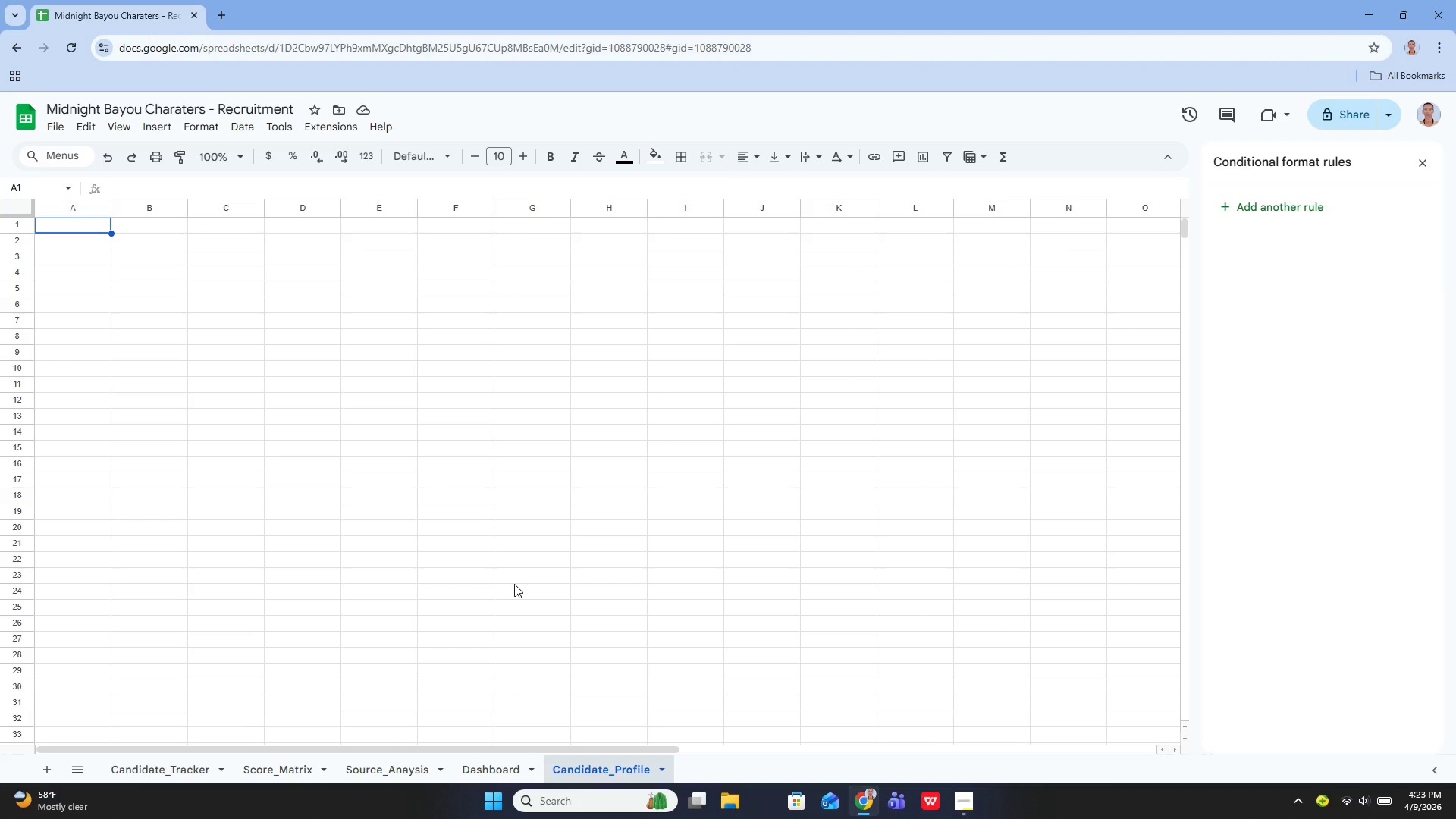 
key(Enter)
 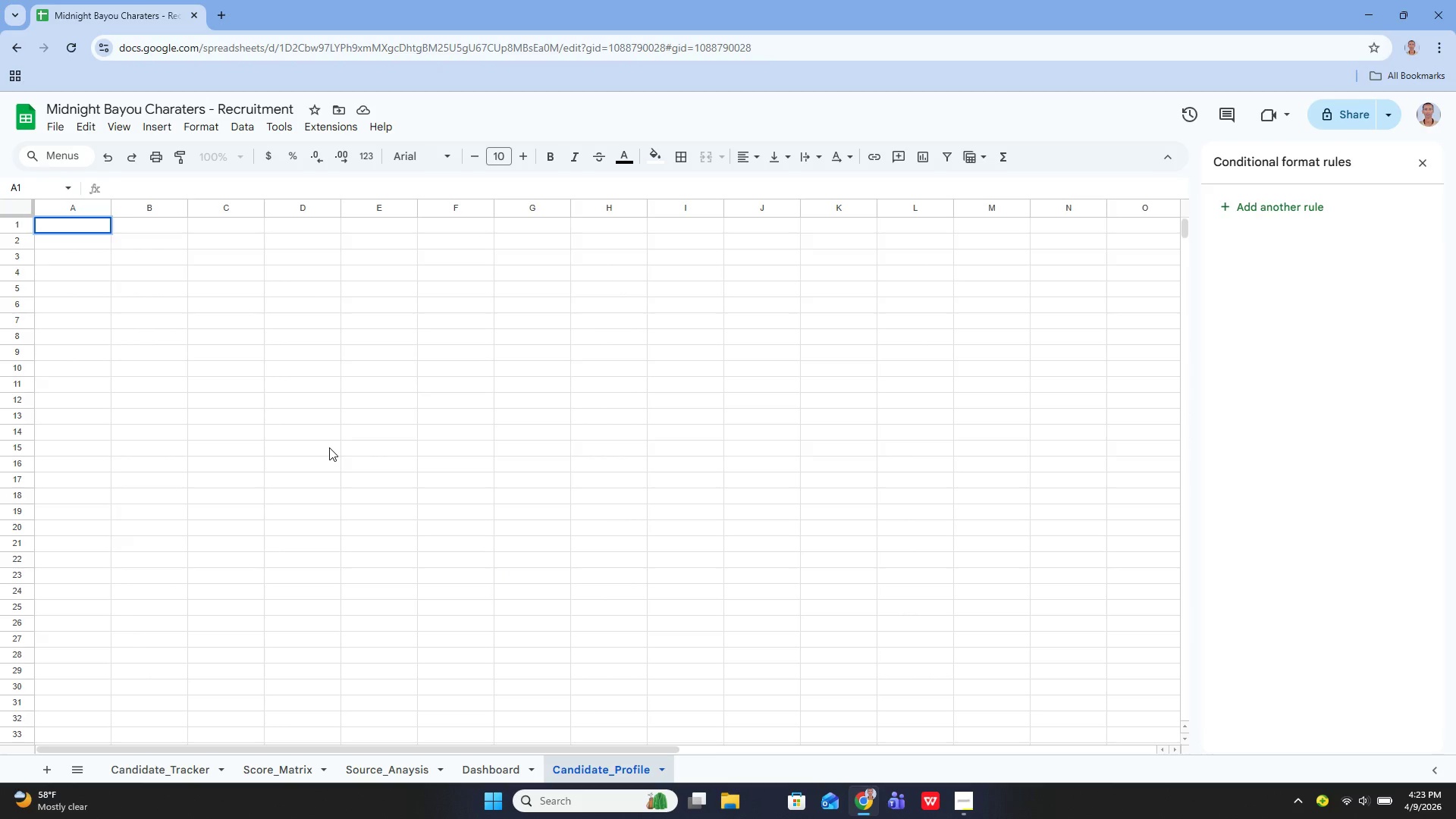 
type(MIDNIGHT BAYOU CHARTERS)
 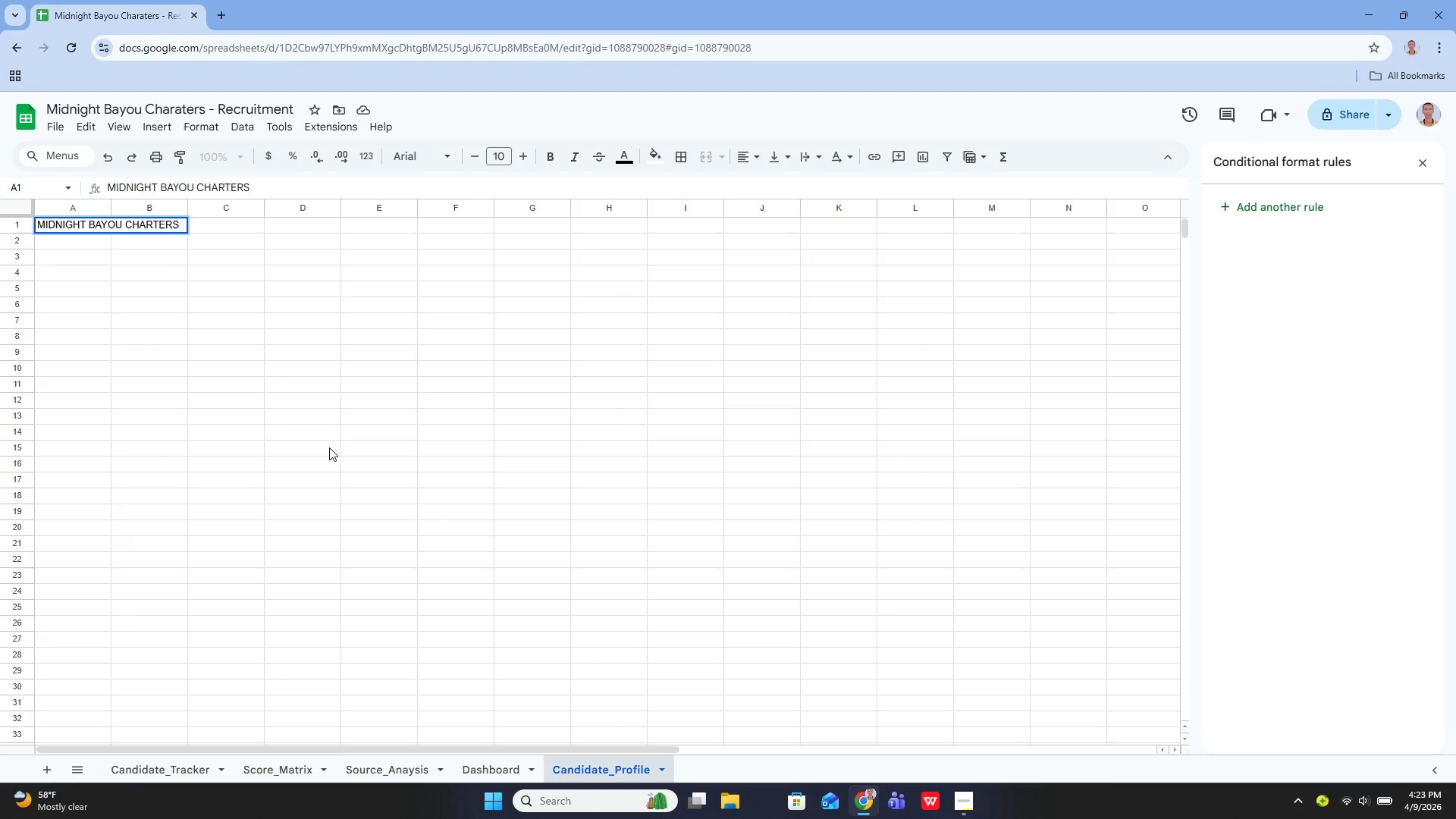 
key(Enter)
 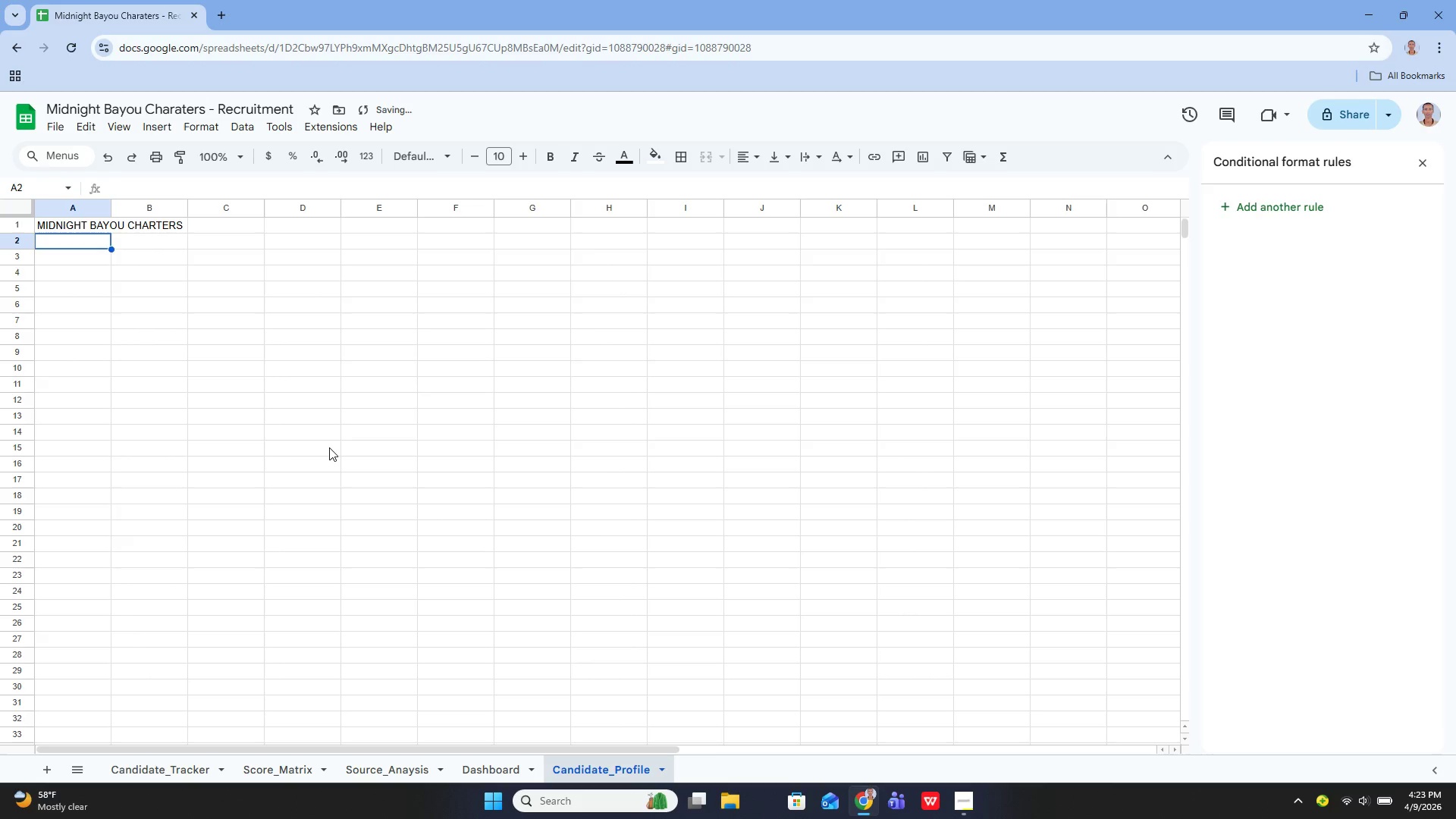 
key(Enter)
 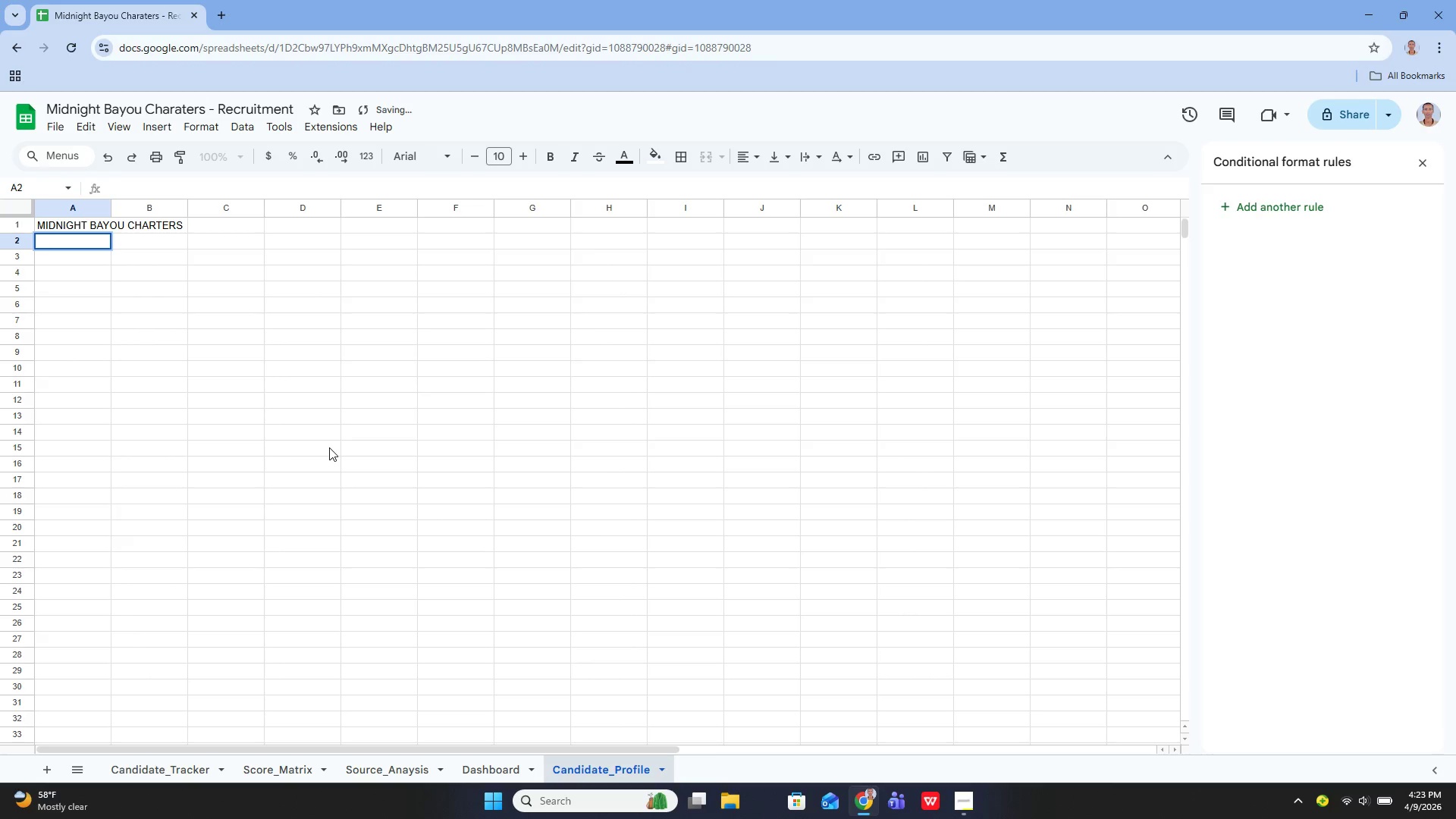 
type(Candi)
key(Backspace)
key(Backspace)
key(Backspace)
key(Backspace)
type(ANDIDATE PROFILE - INETRA)
key(Backspace)
key(Backspace)
key(Backspace)
key(Backspace)
type(TERNAL REVIEW)
 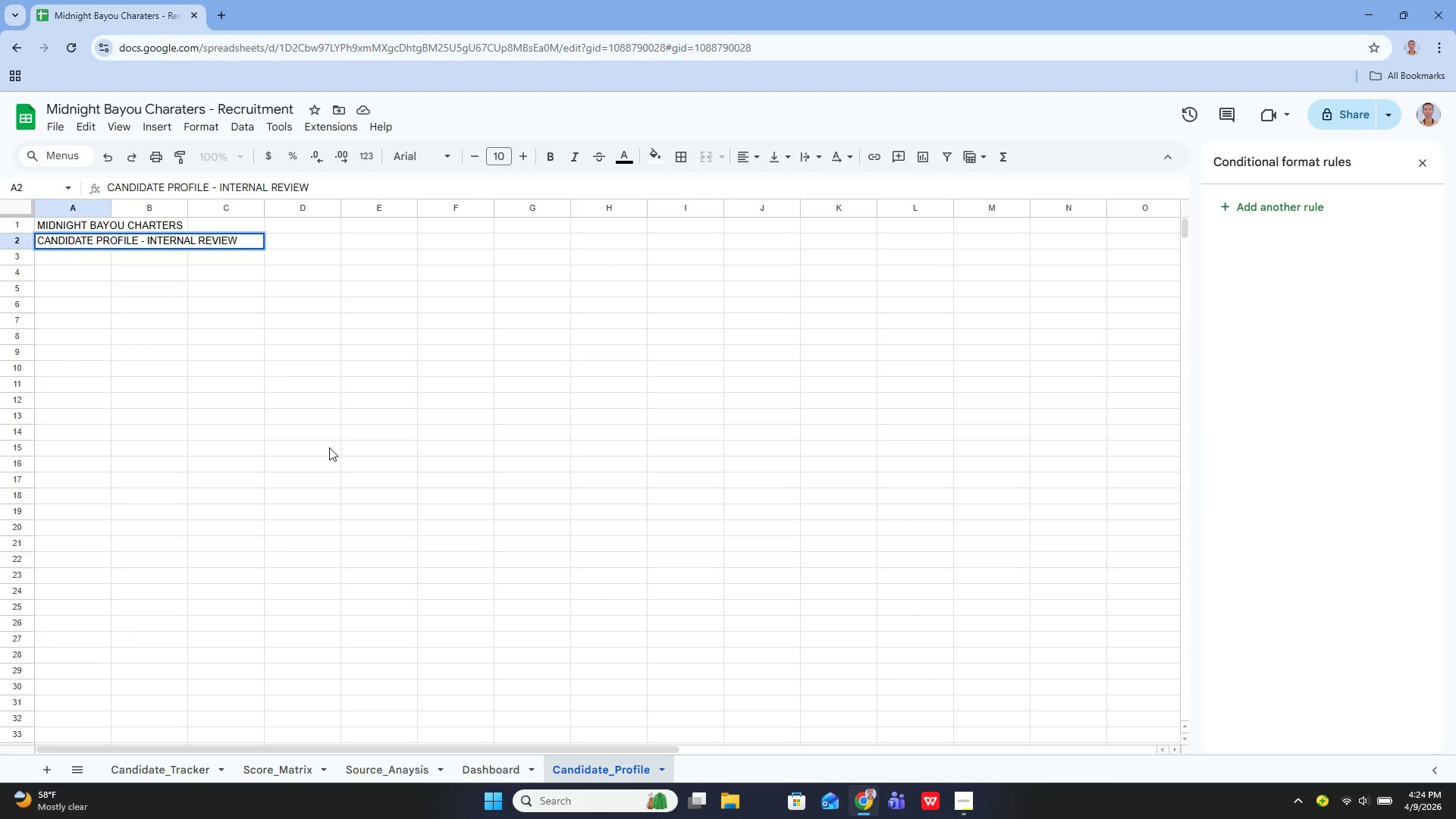 
key(ArrowLeft)
 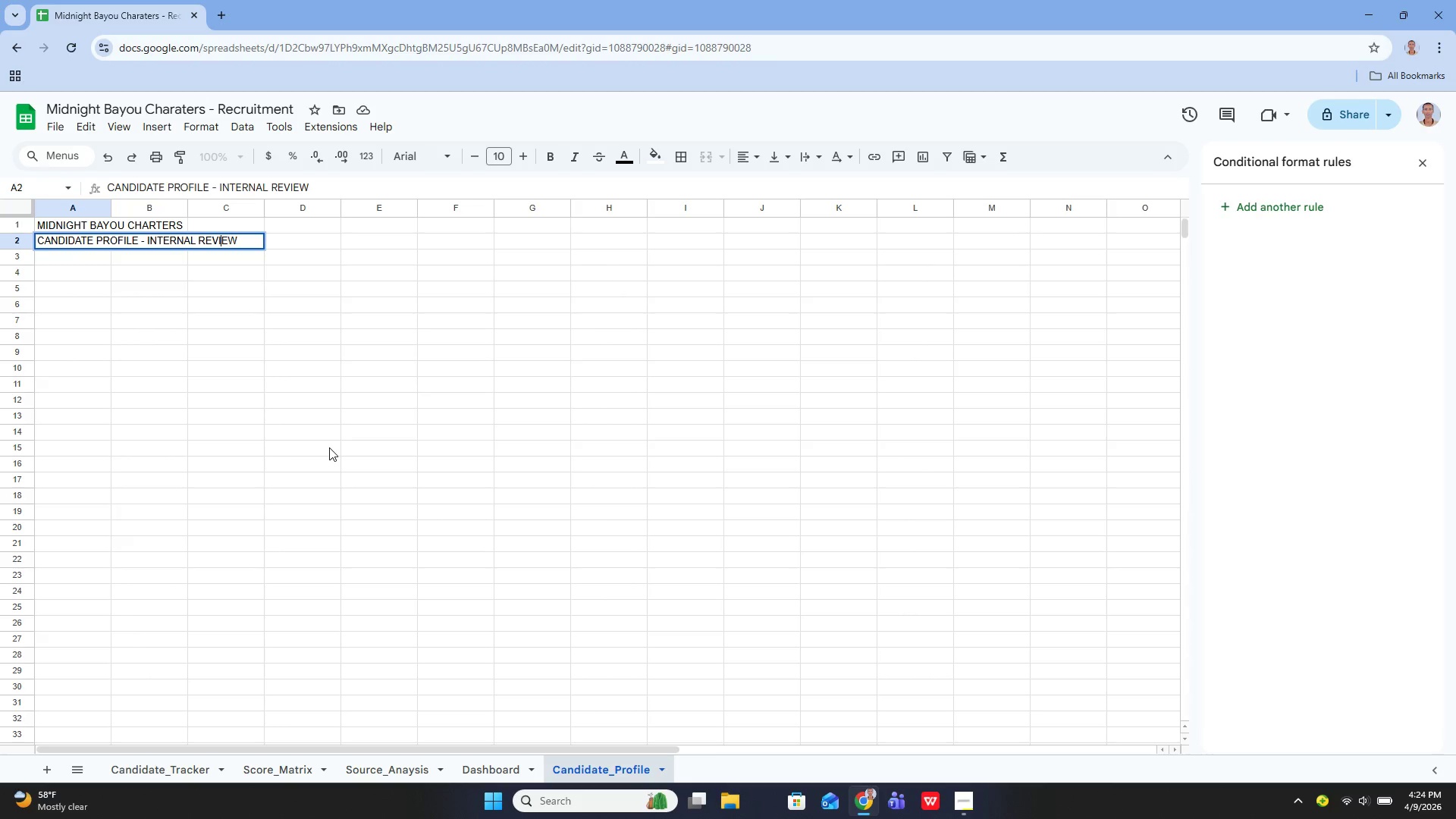 
key(ArrowLeft)
 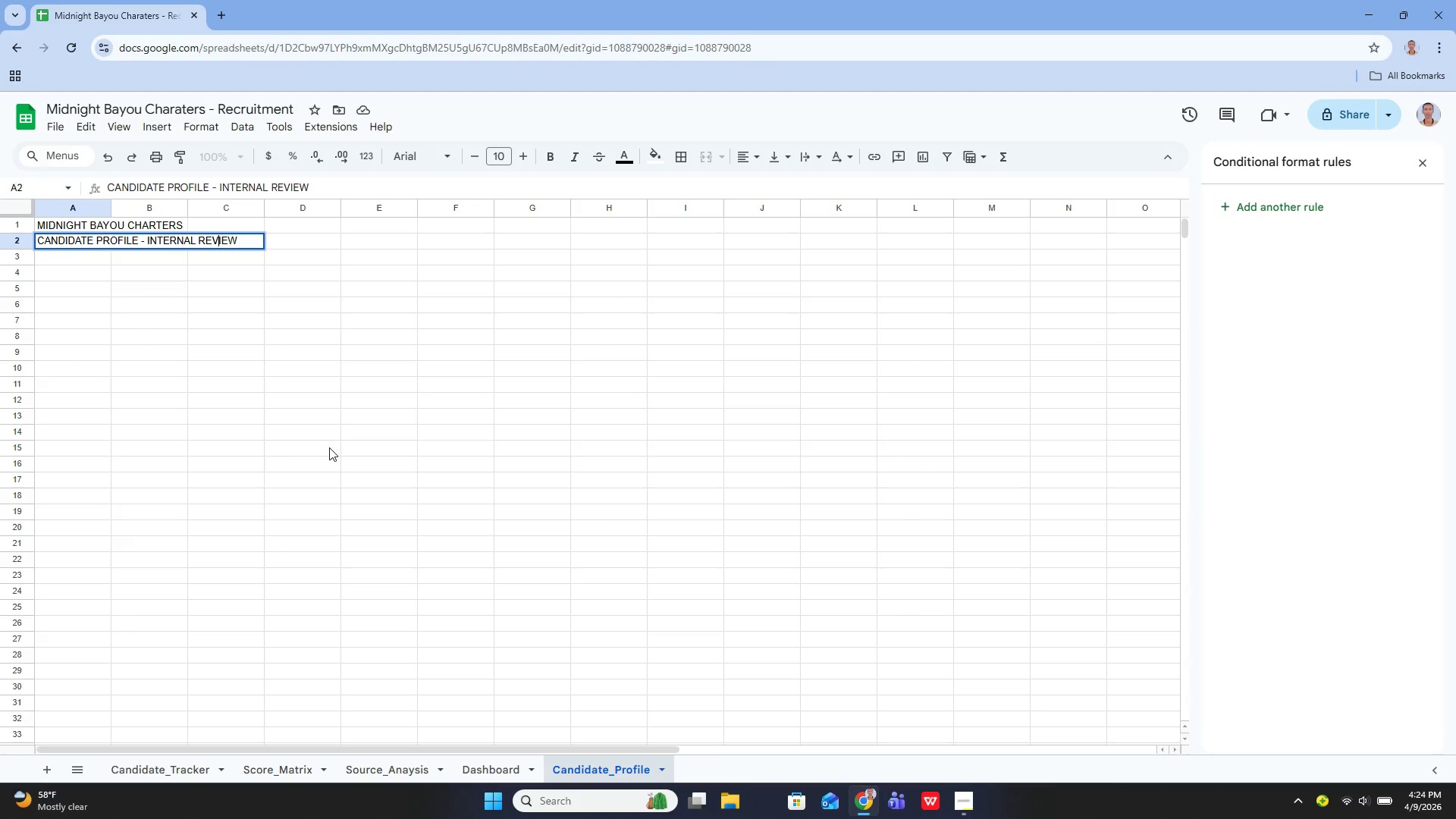 
key(ArrowLeft)
 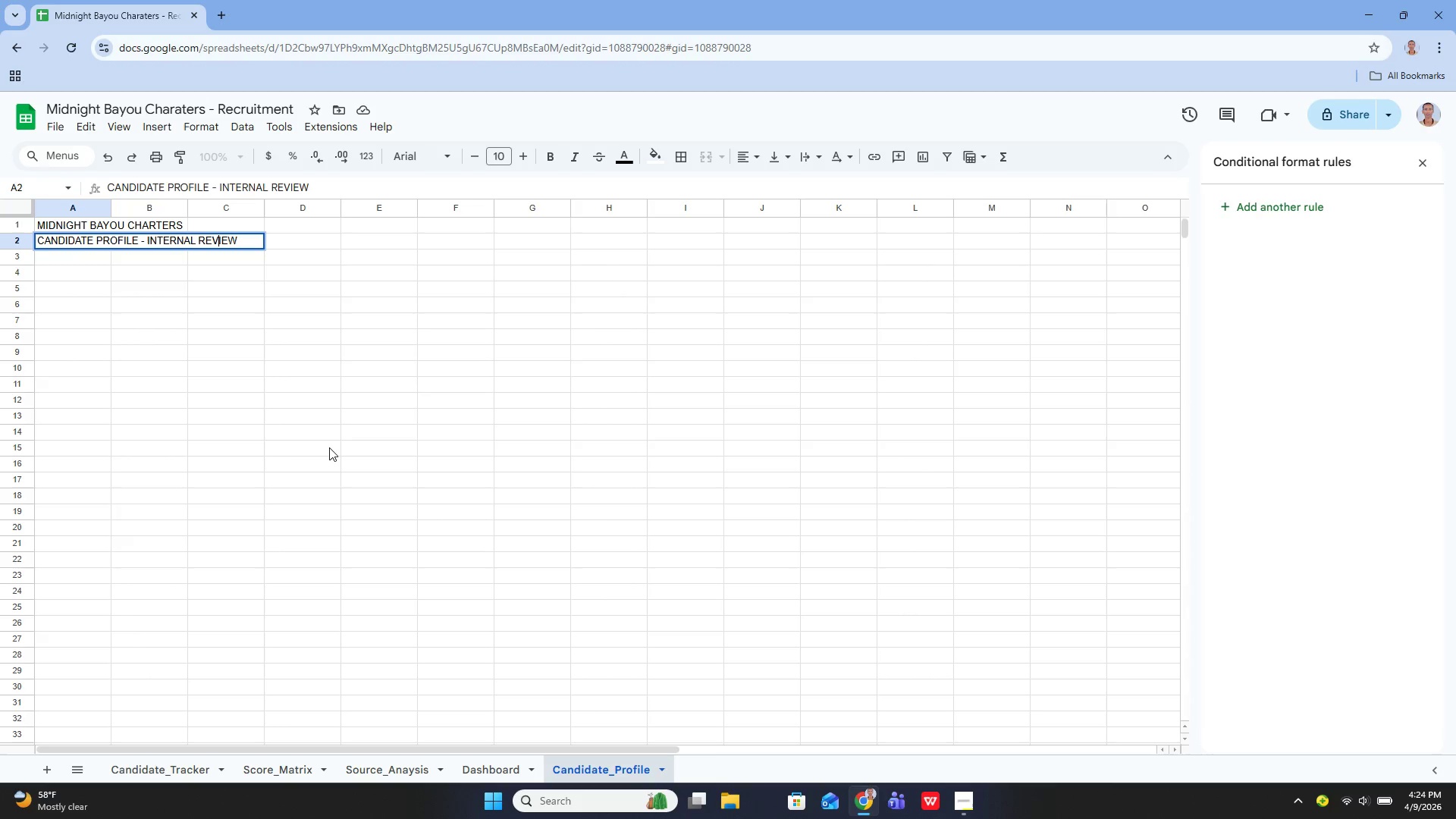 
key(ArrowLeft)
 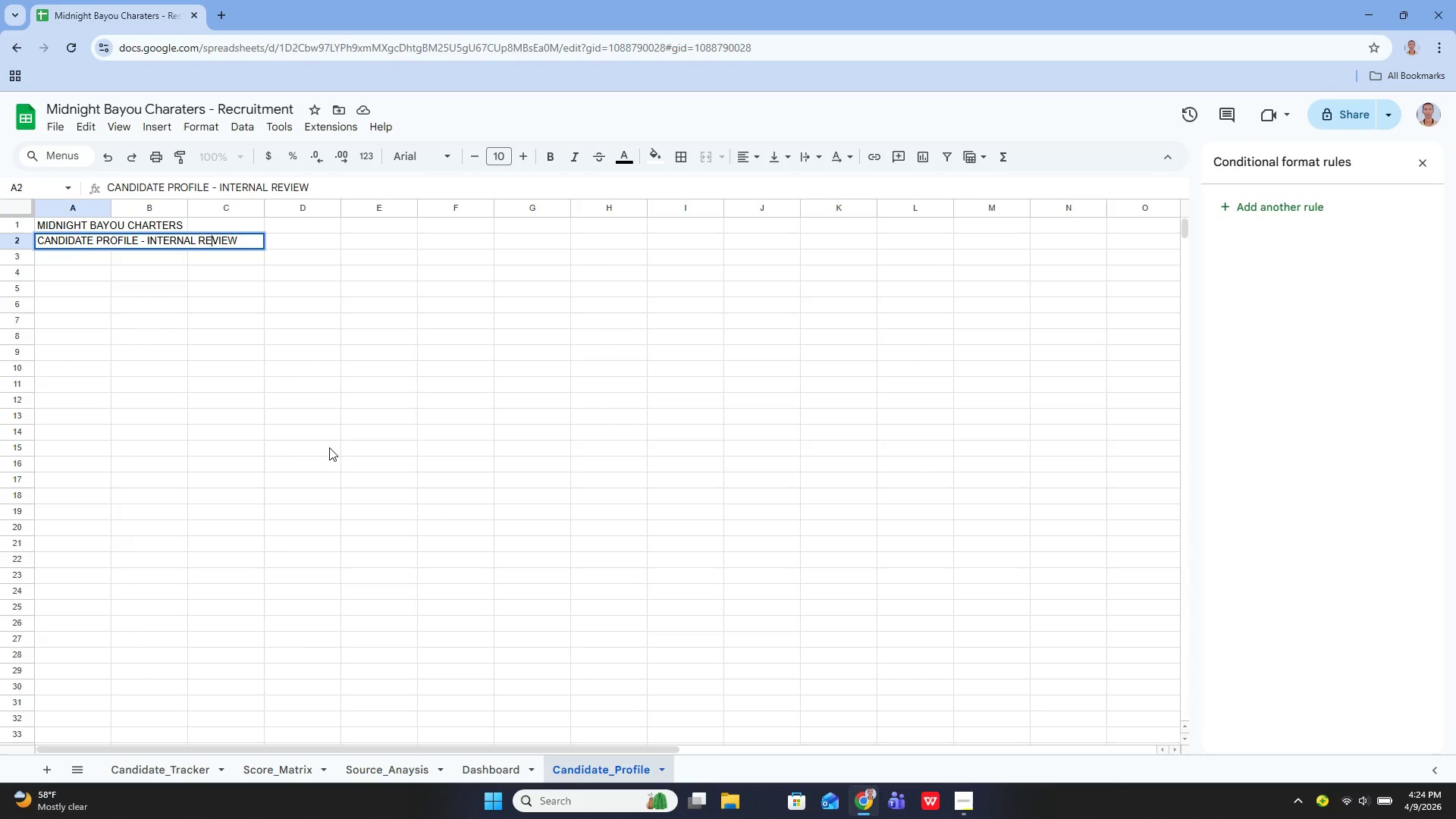 
key(ArrowLeft)
 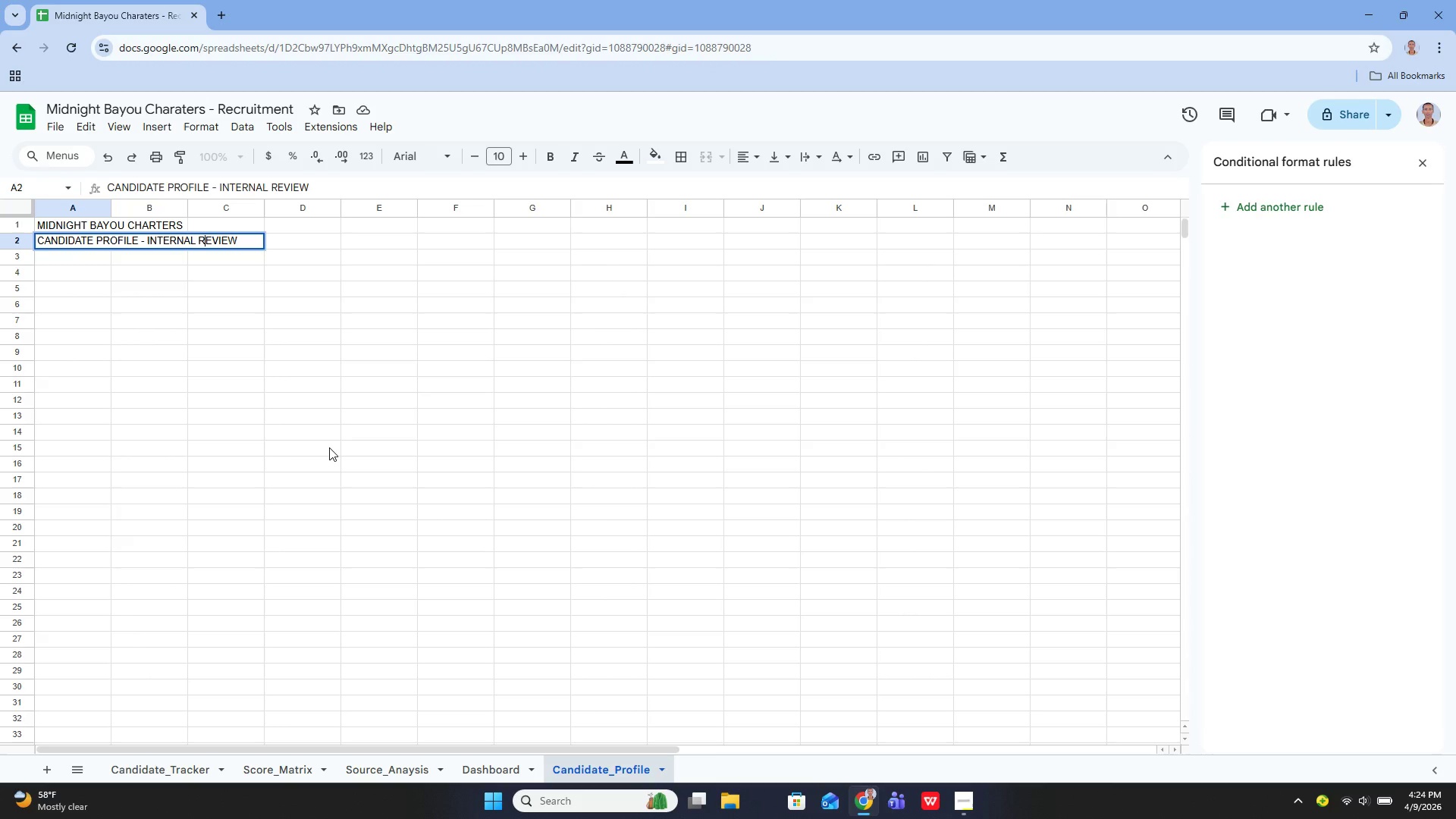 
key(Enter)
 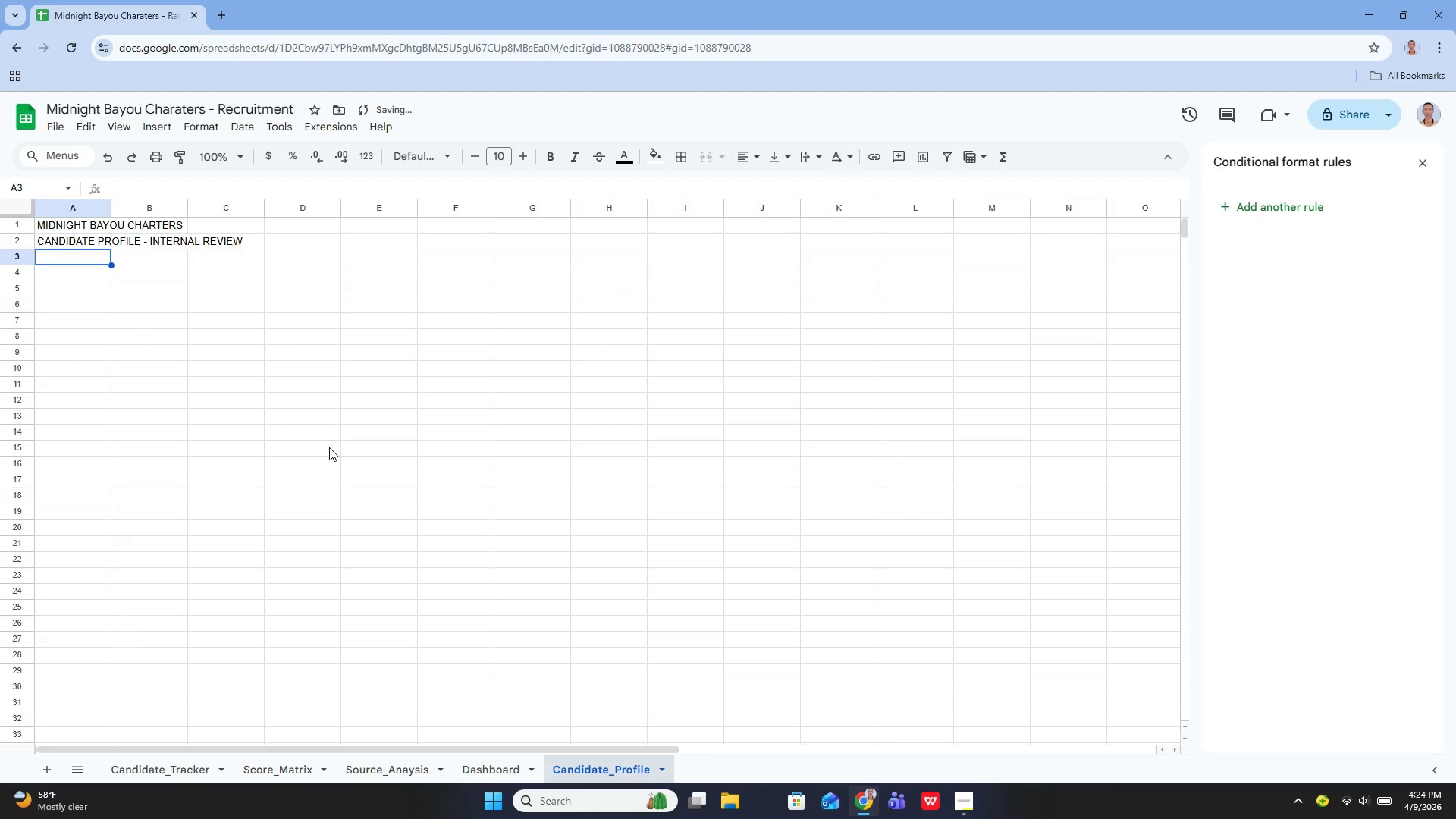 
key(Enter)
 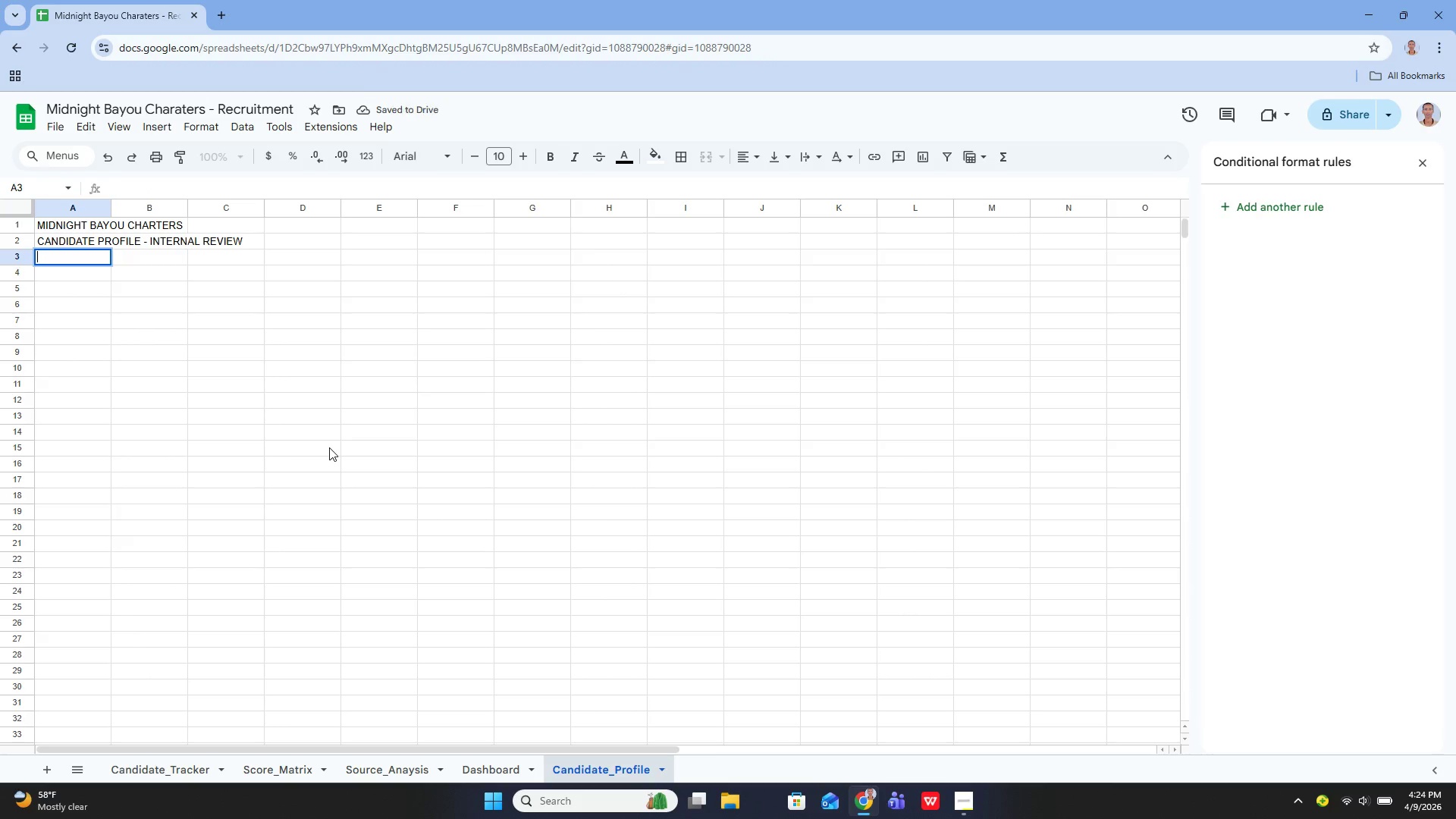 
key(Enter)
 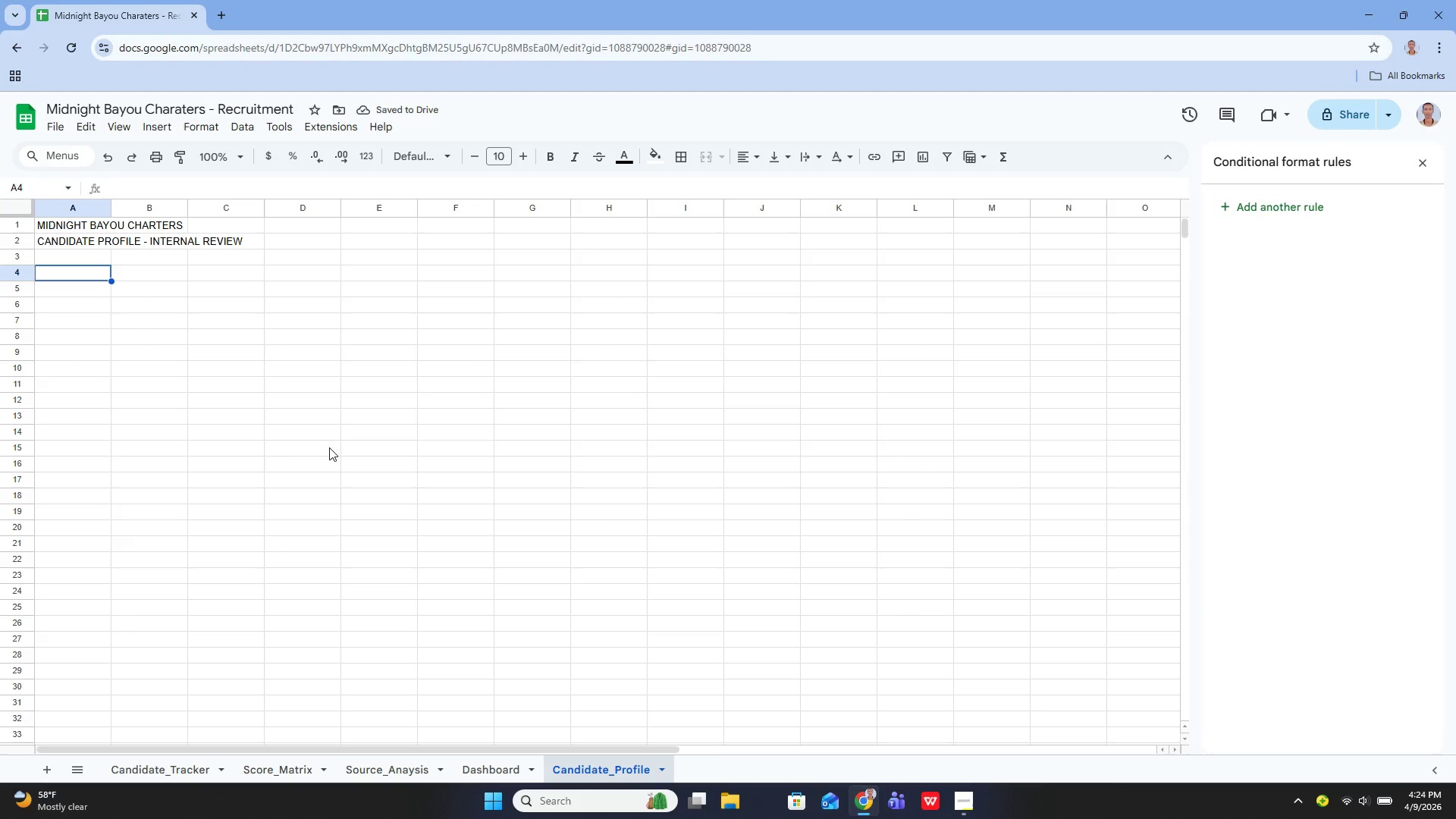 
key(Enter)
 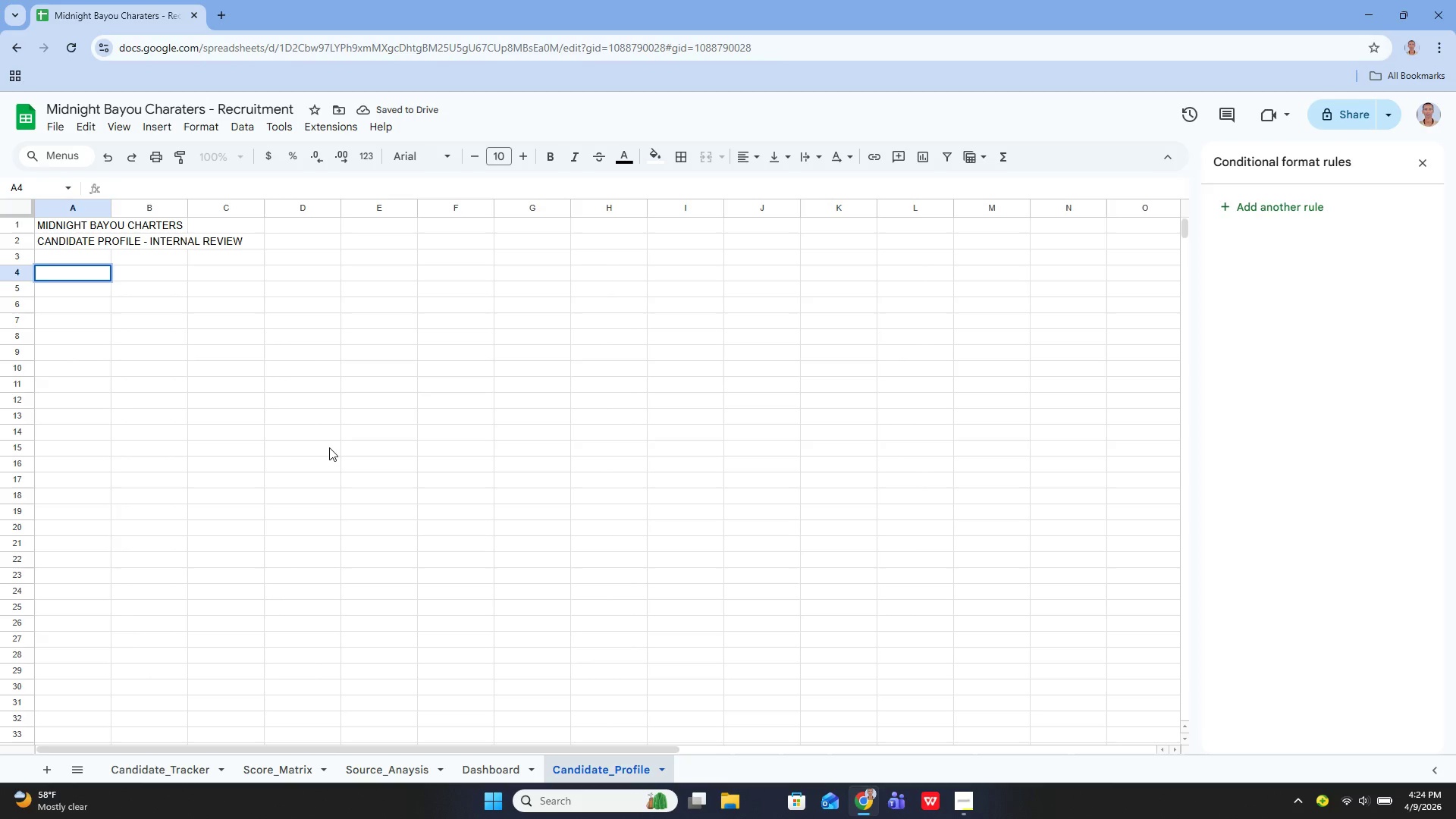 
type(Select Candidate Id:)
 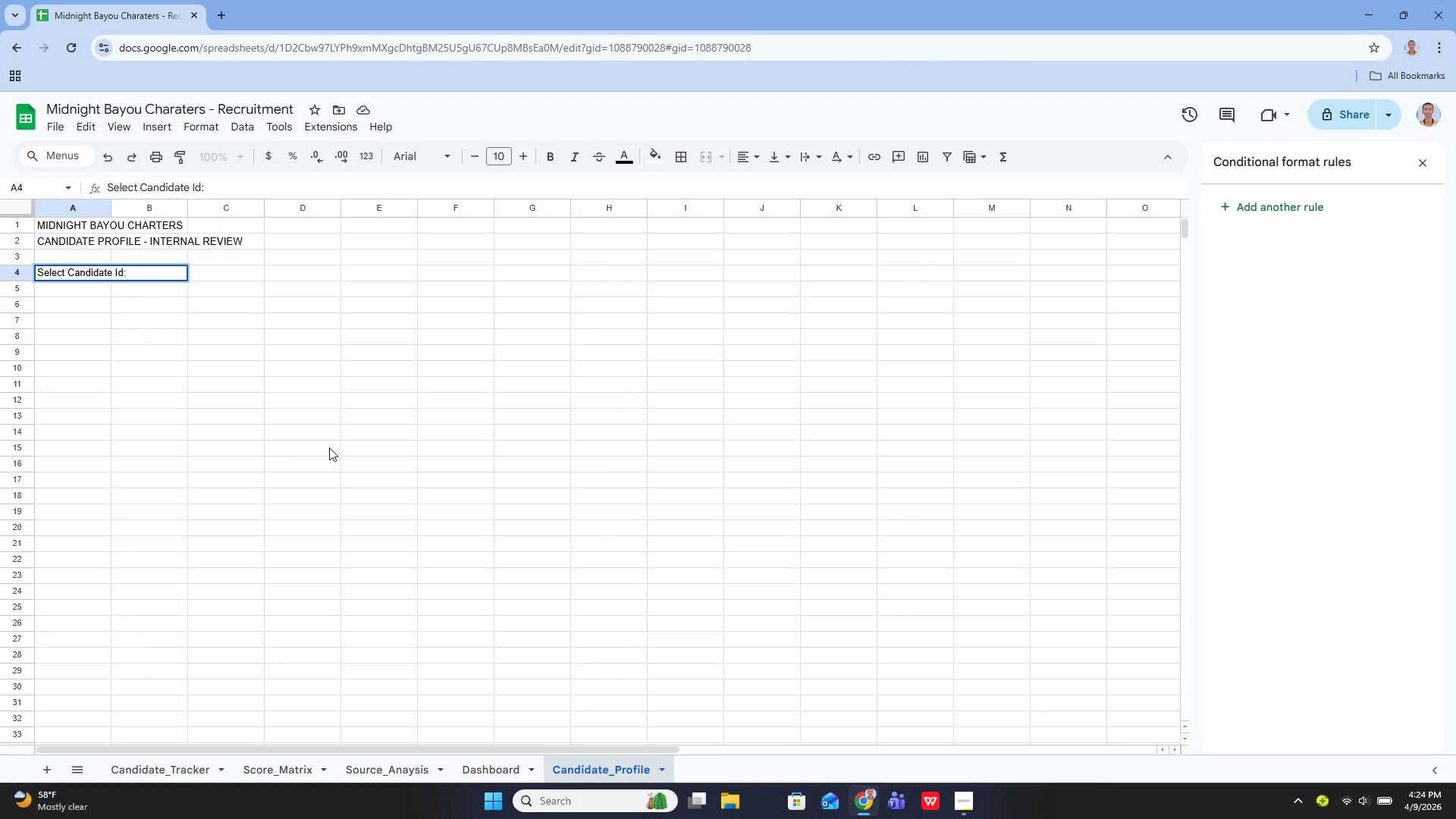 
key(ArrowLeft)
 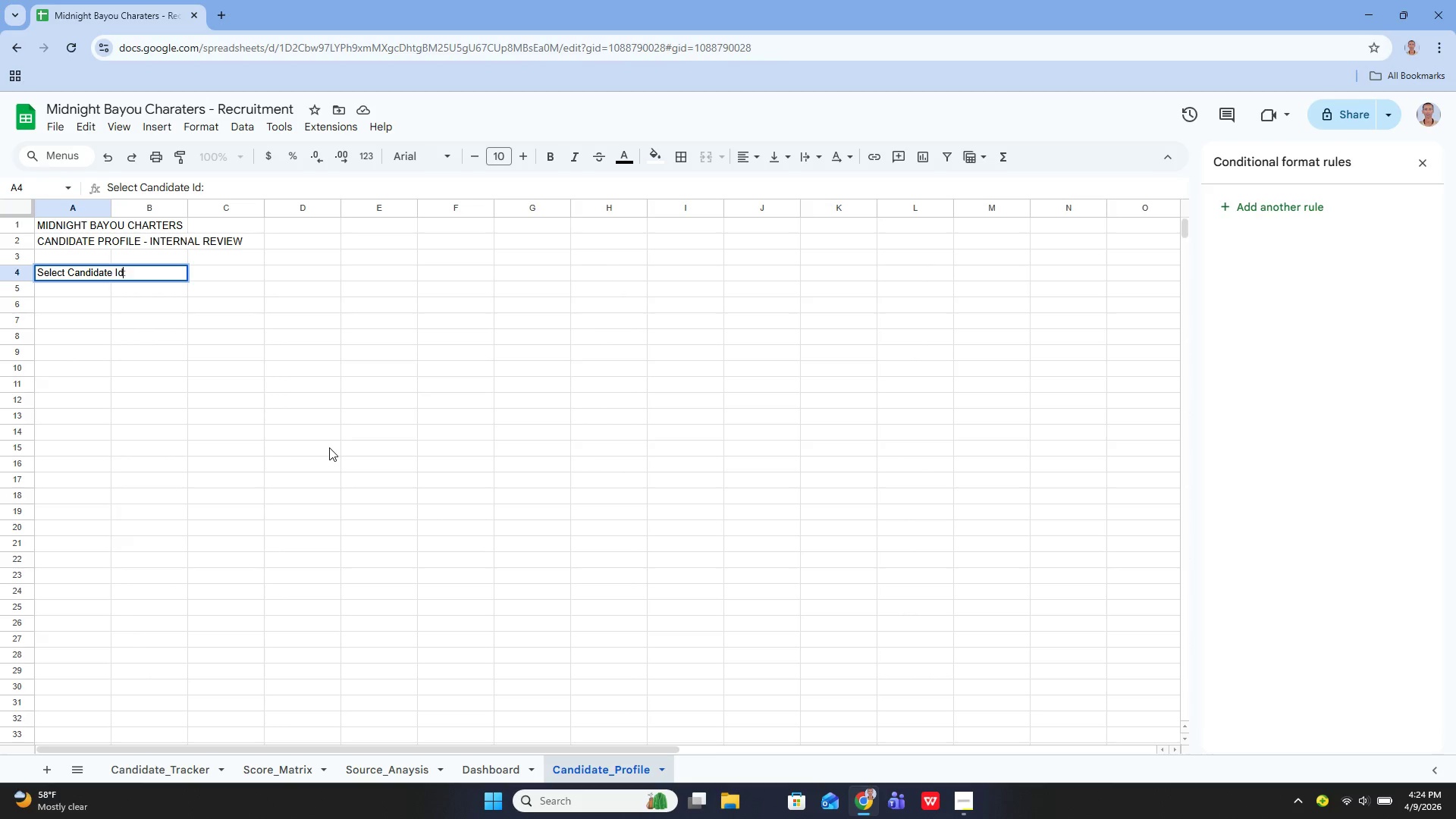 
key(Backspace)
 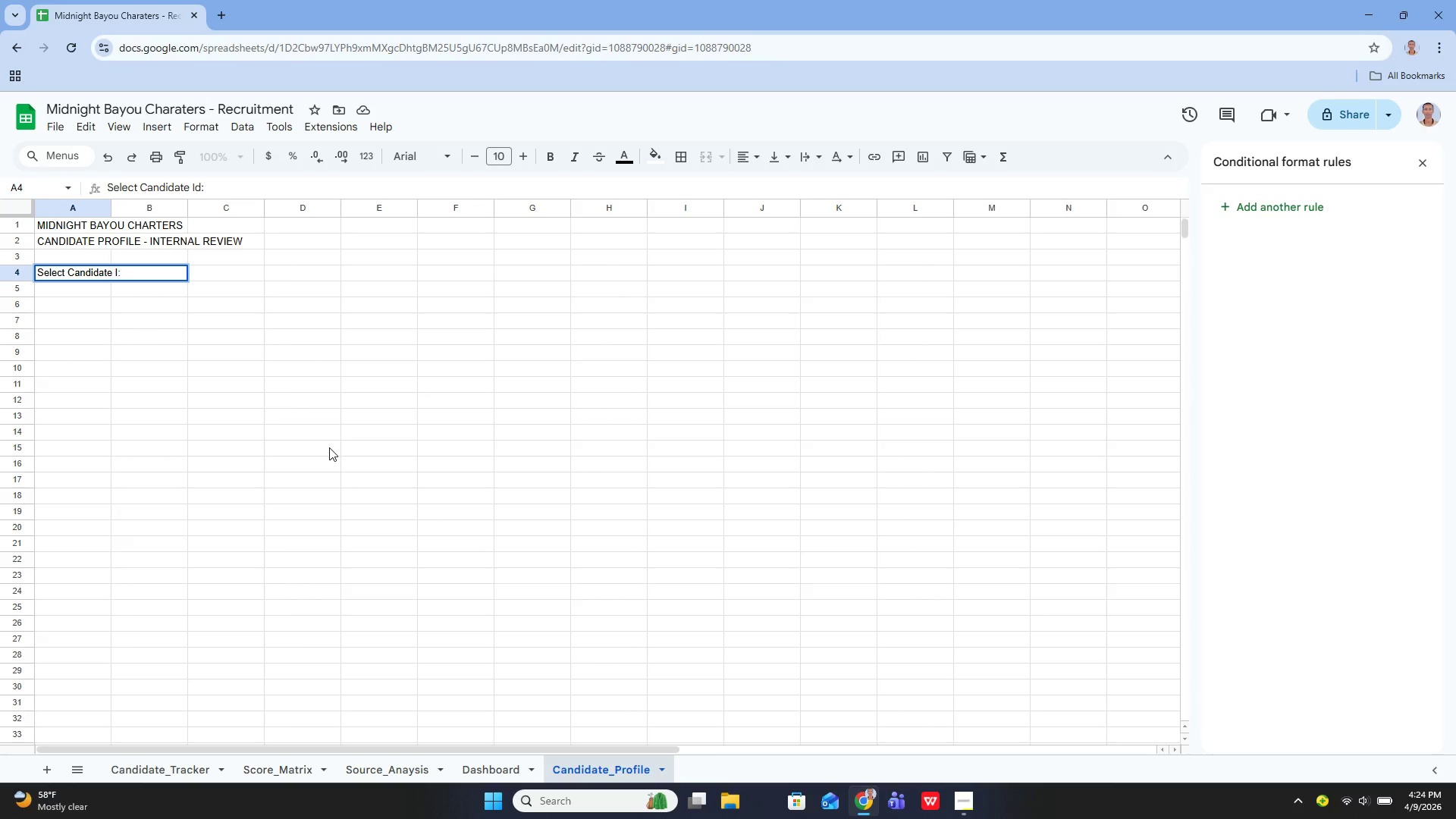 
key(Shift+ShiftLeft)
 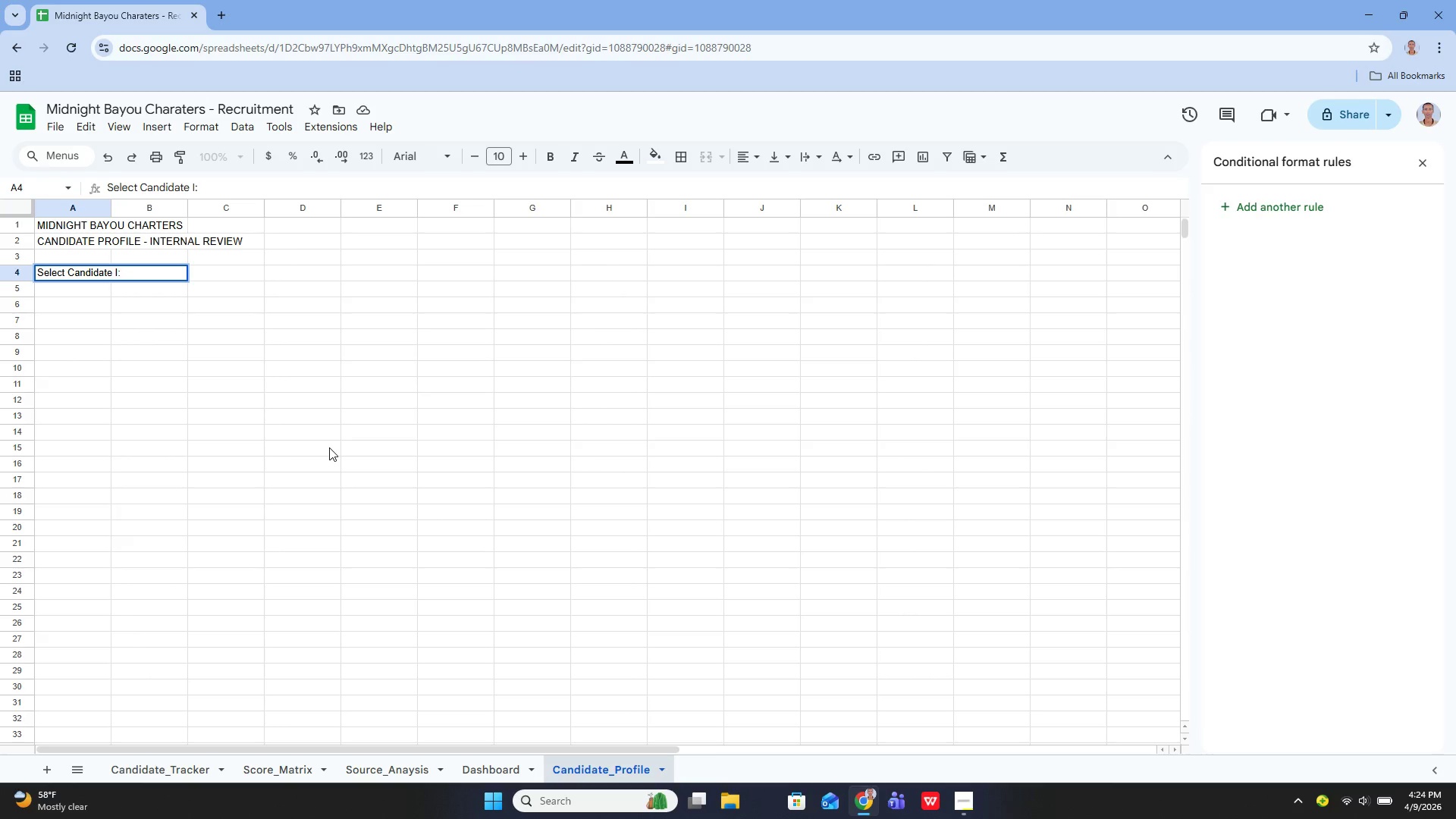 
key(Shift+D)
 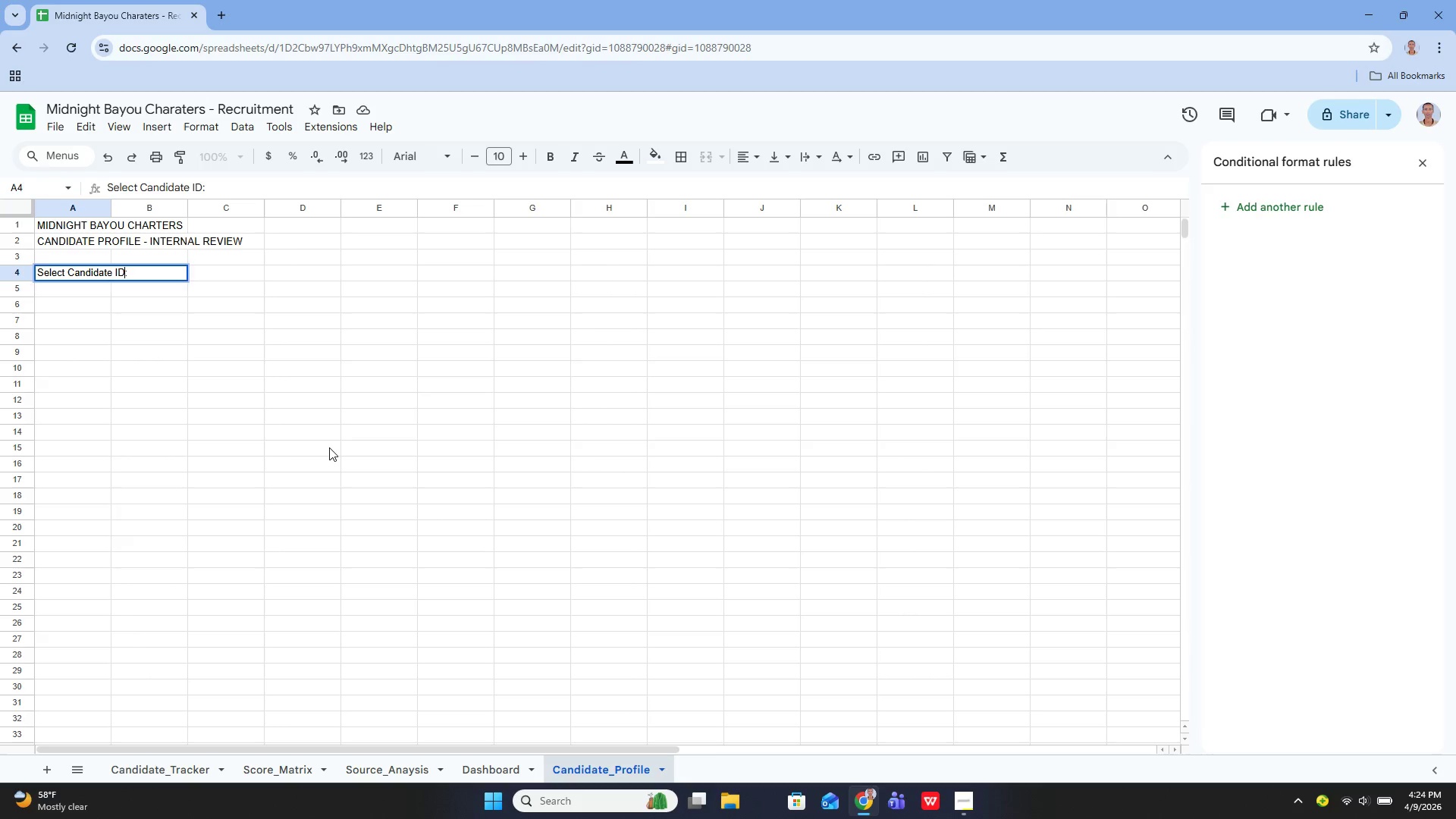 
key(Enter)
 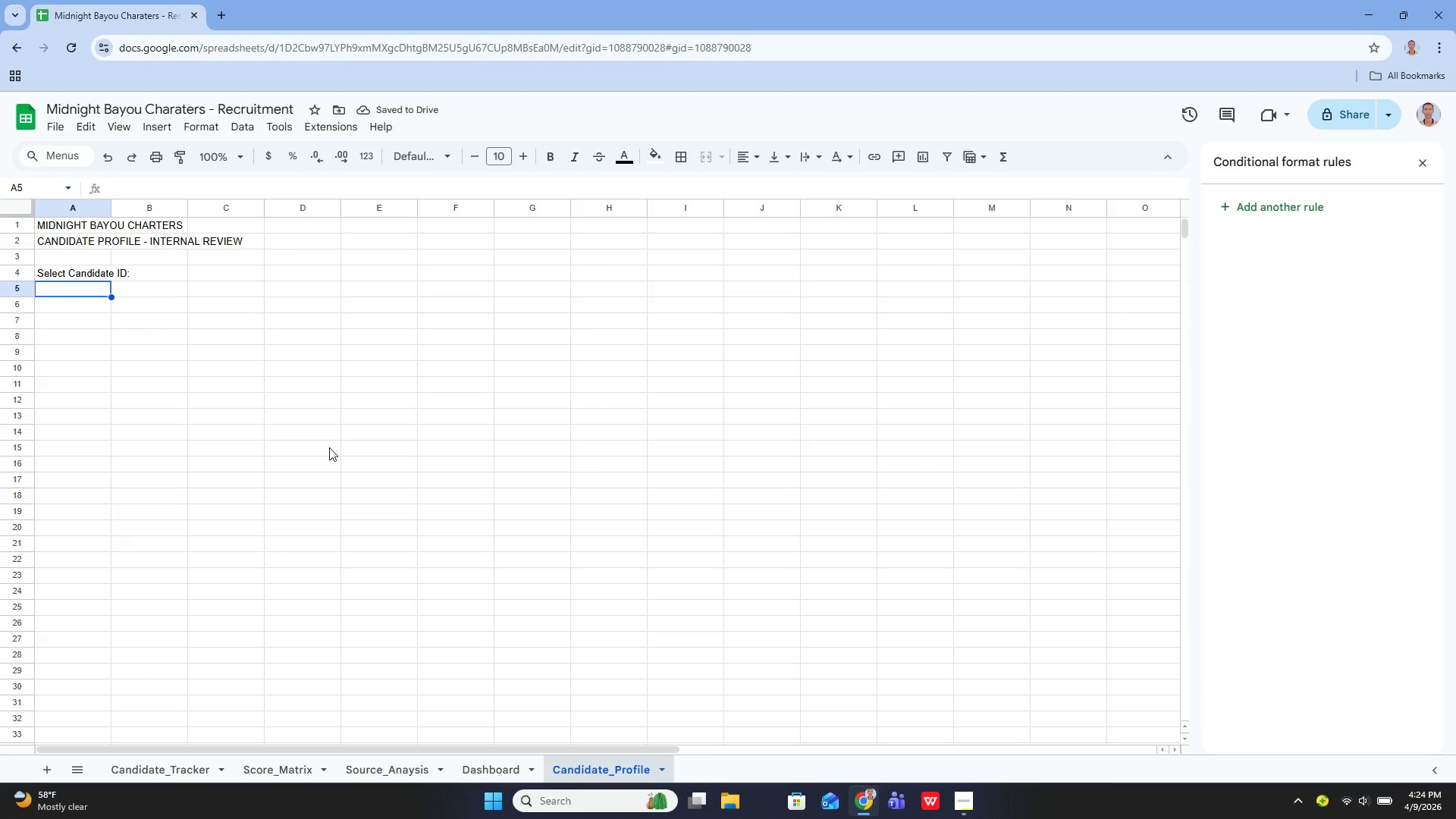 
wait(8.39)
 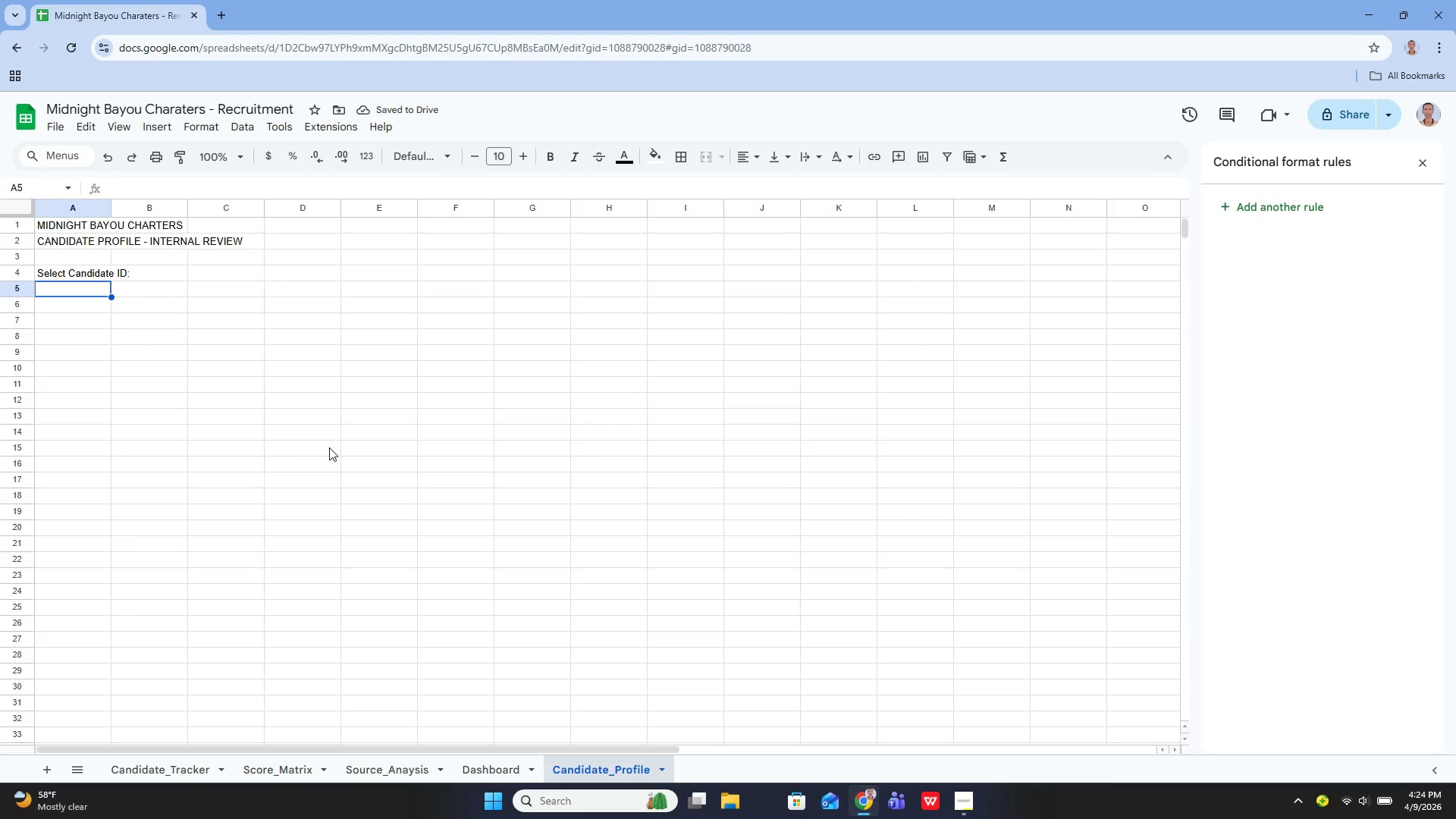 
left_click_drag(start_coordinate=[55, 226], to_coordinate=[211, 224])
 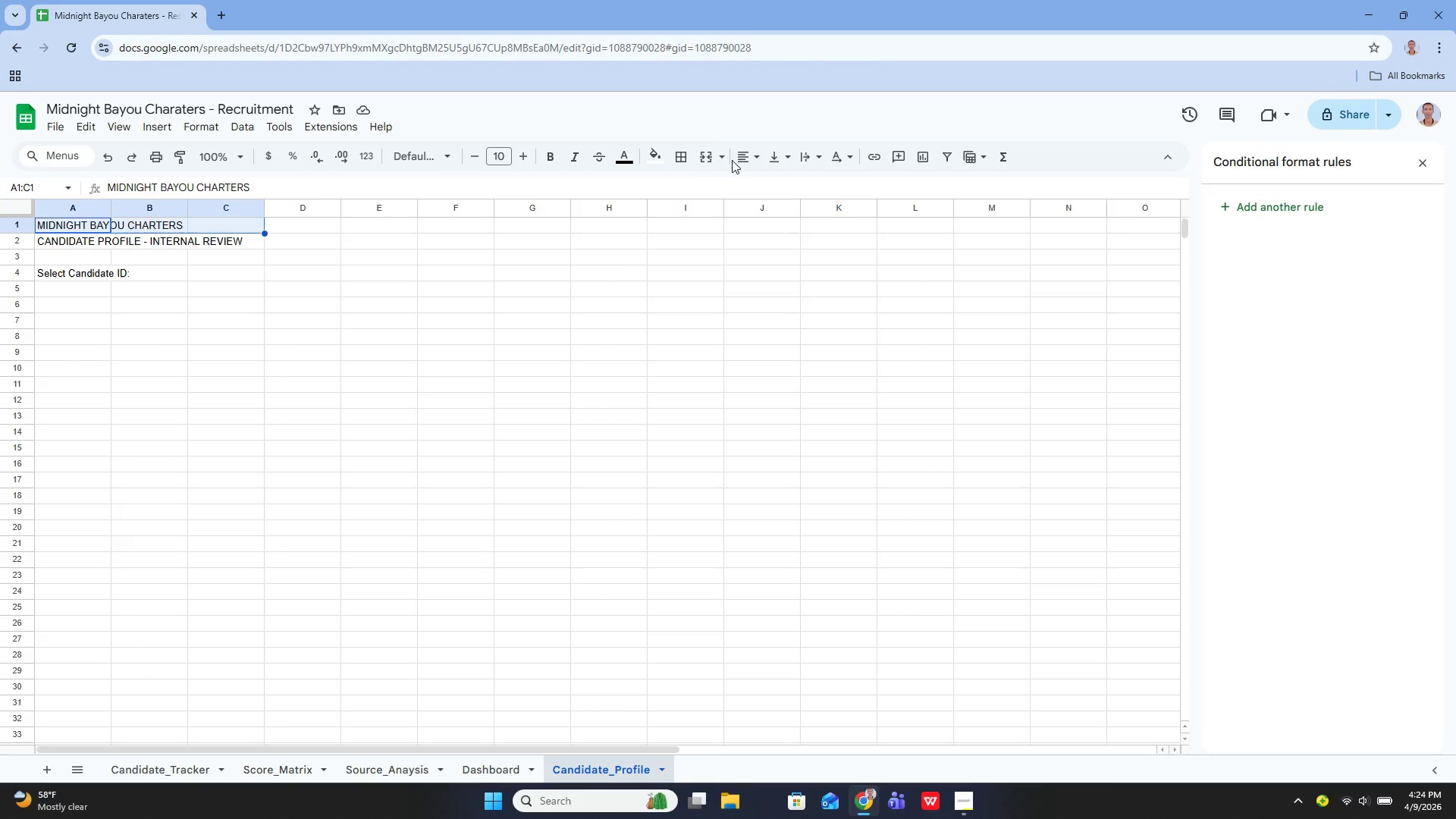 
left_click([704, 161])
 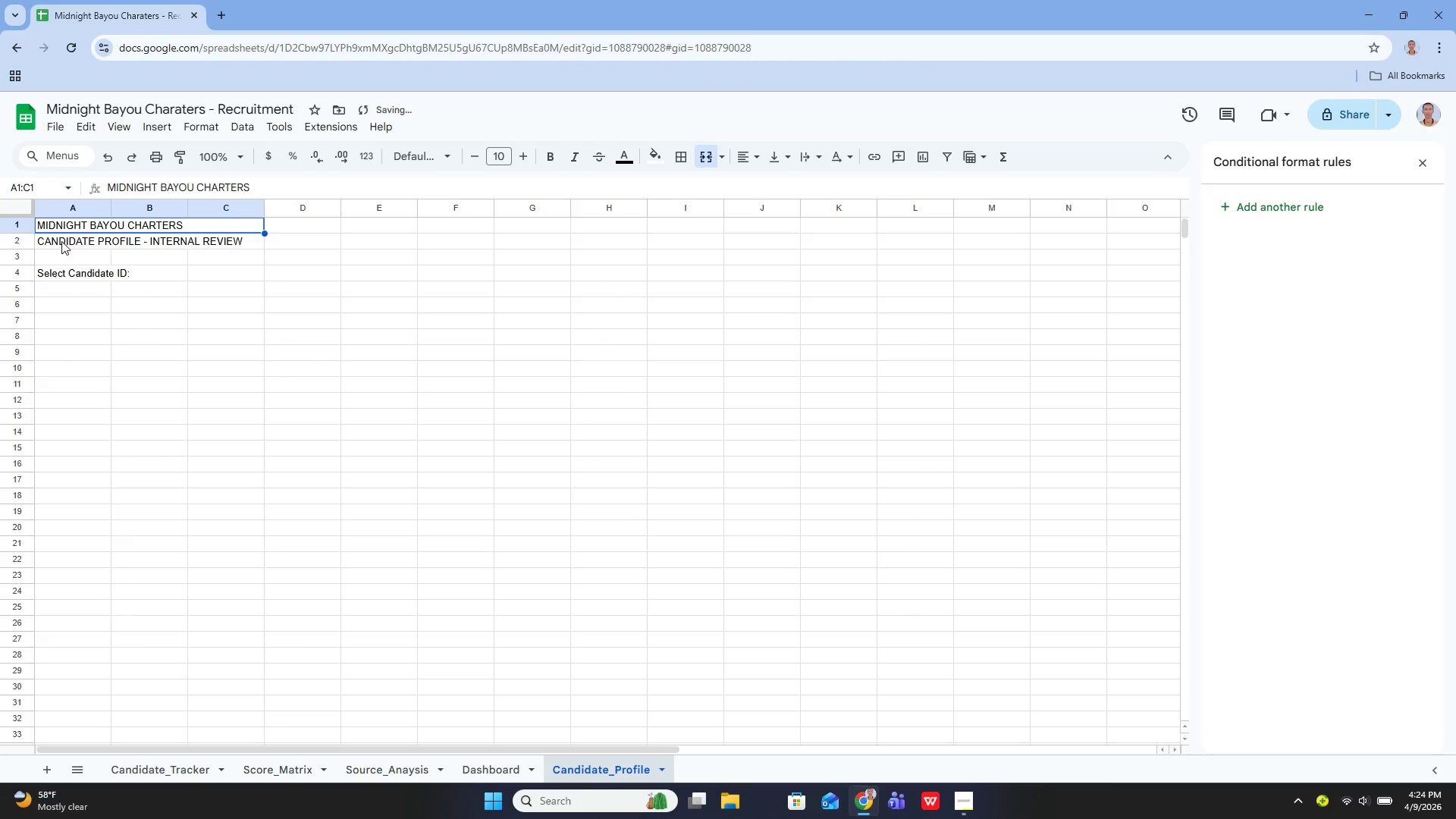 
left_click_drag(start_coordinate=[59, 241], to_coordinate=[231, 238])
 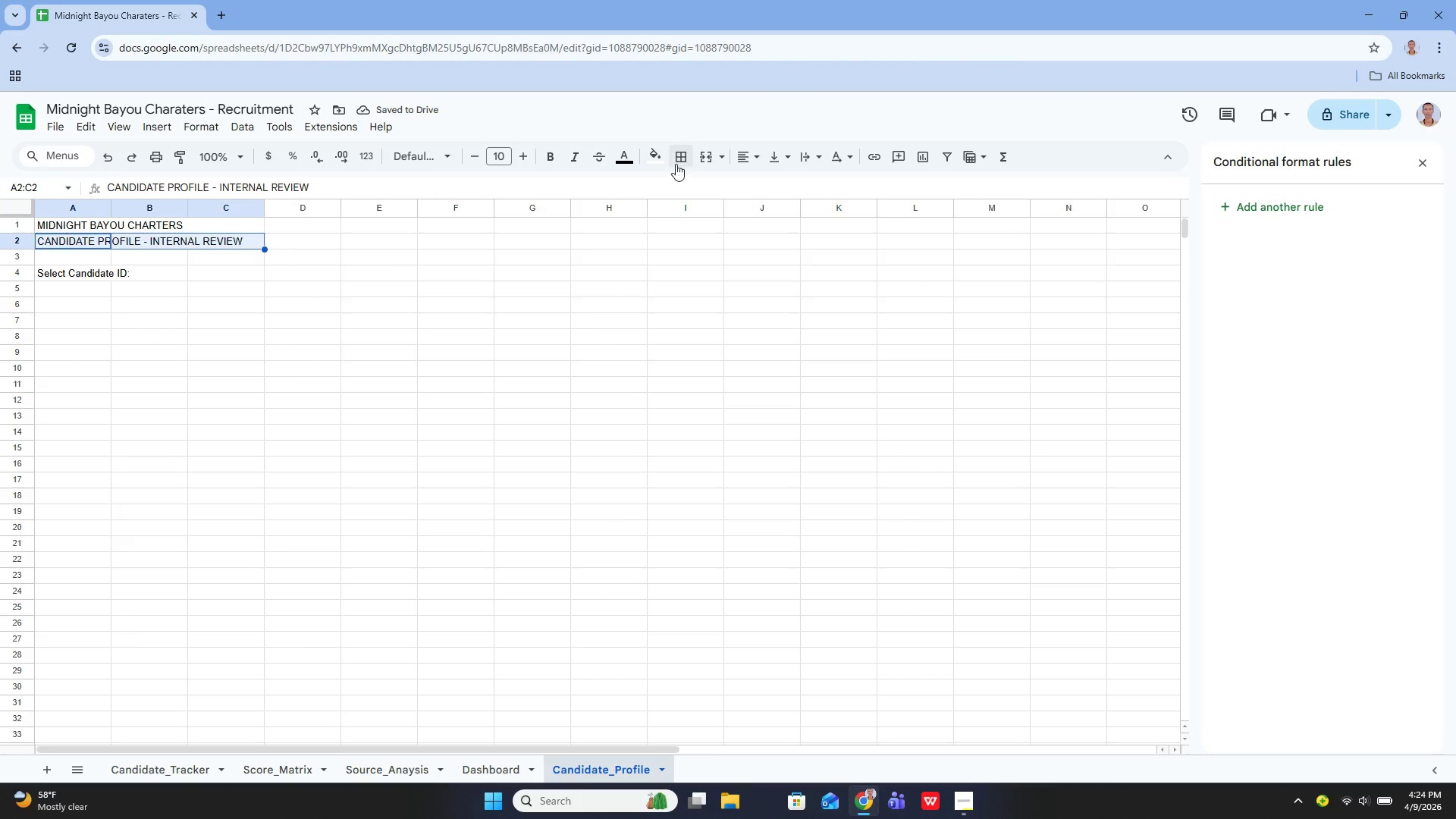 
left_click([681, 161])
 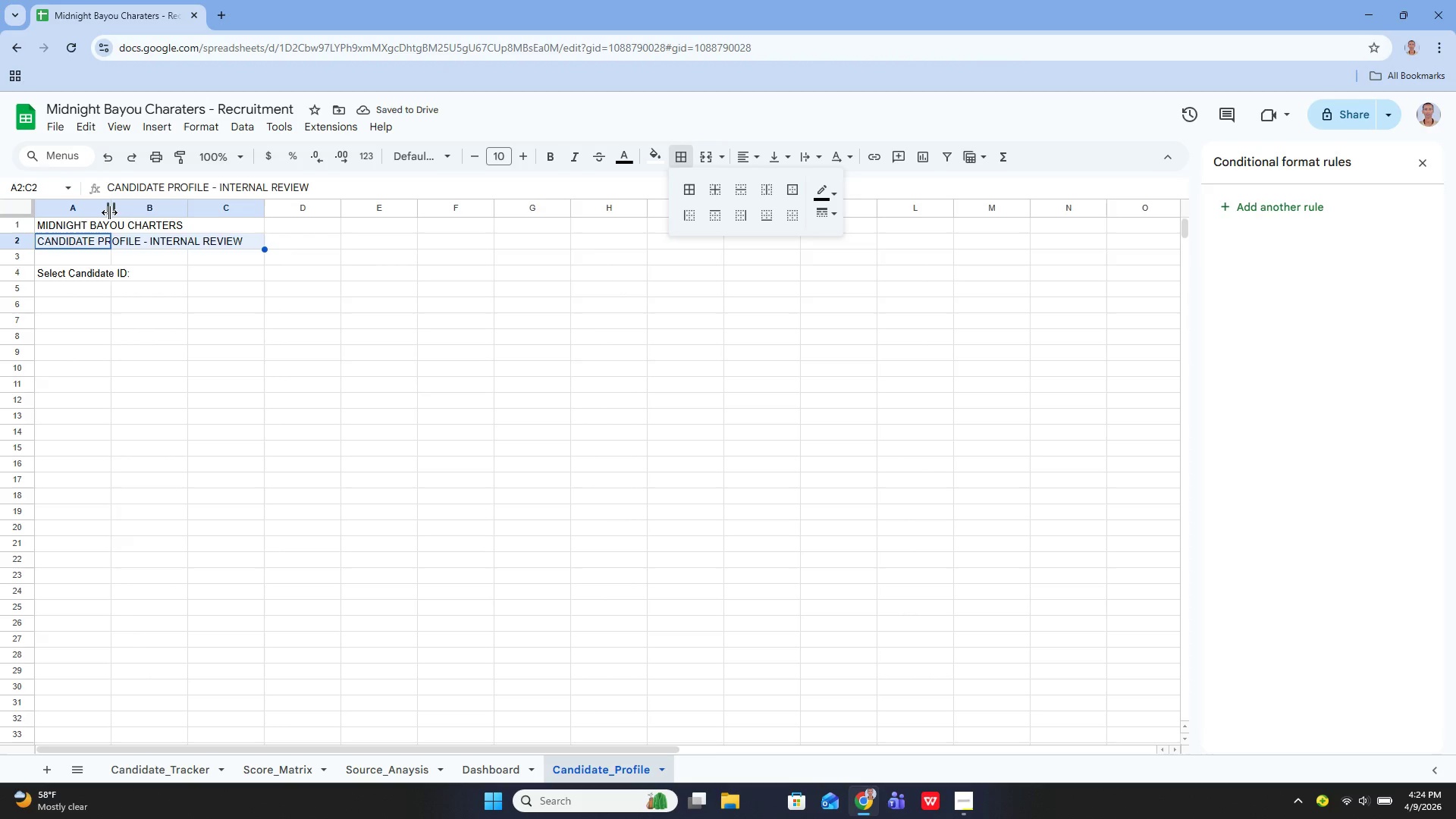 
left_click_drag(start_coordinate=[109, 212], to_coordinate=[155, 219])
 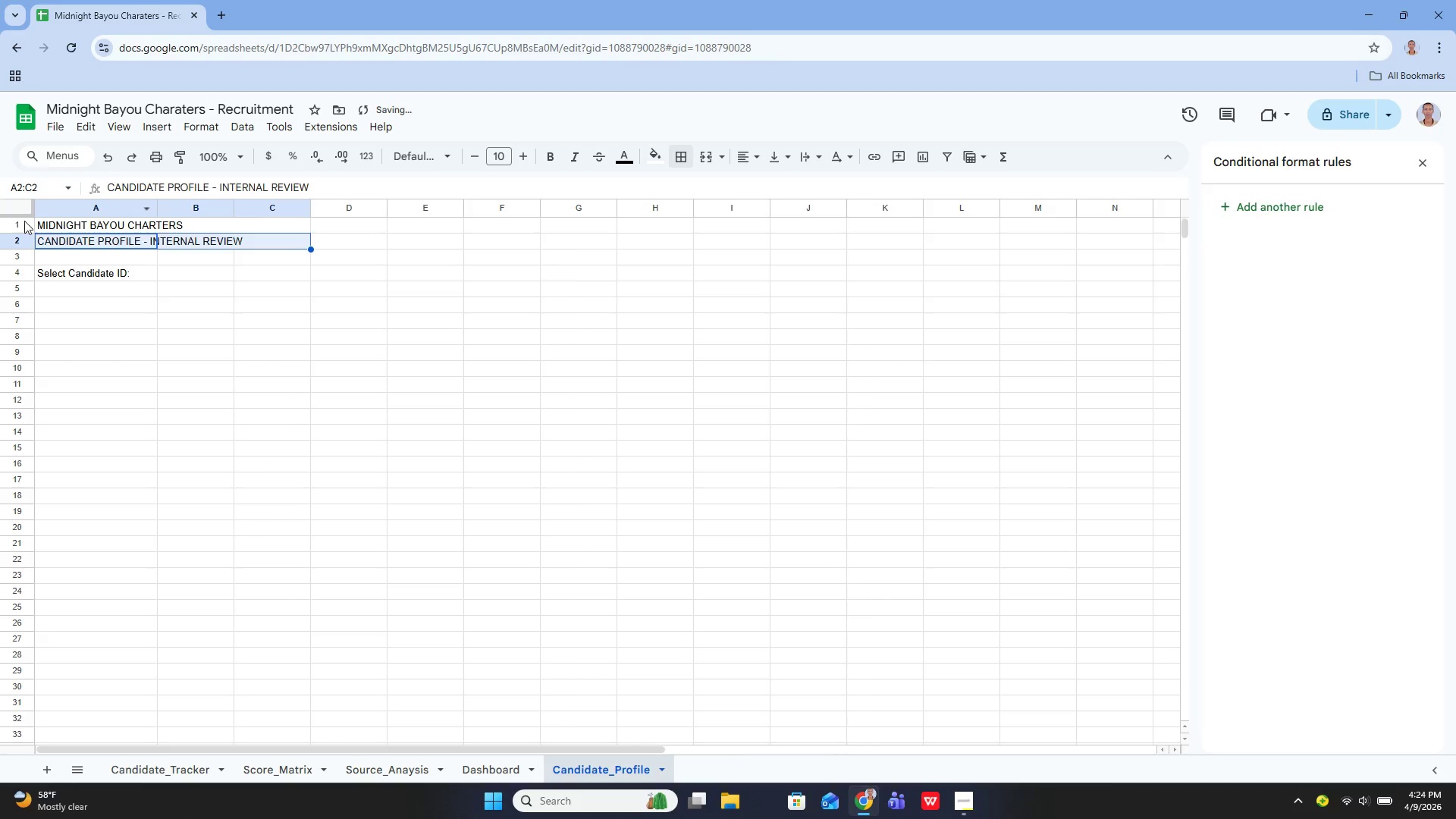 
hold_key(key=ControlLeft, duration=0.5)
left_click([24, 222])
 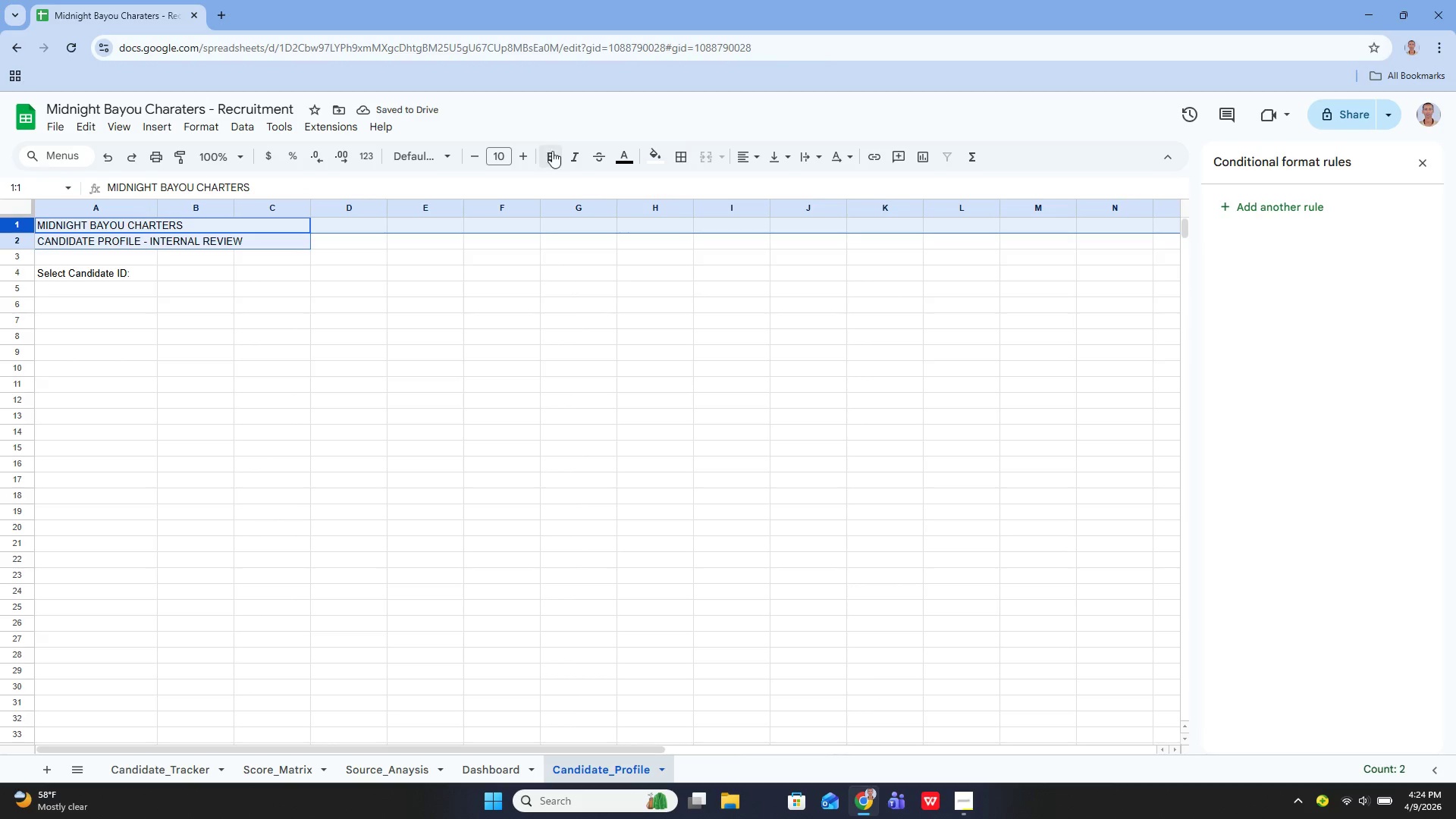 
left_click([554, 153])
 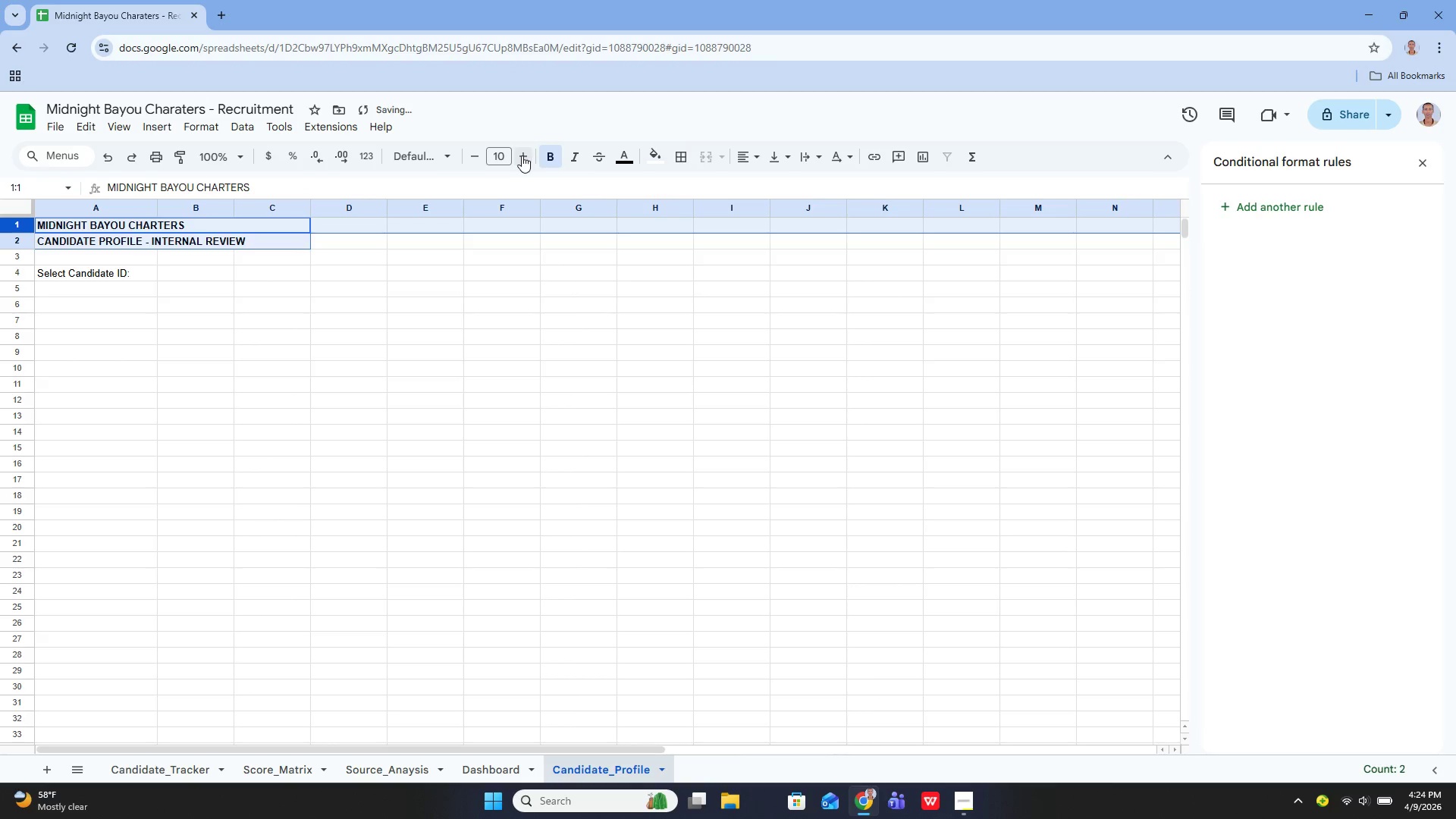 
left_click([522, 155])
 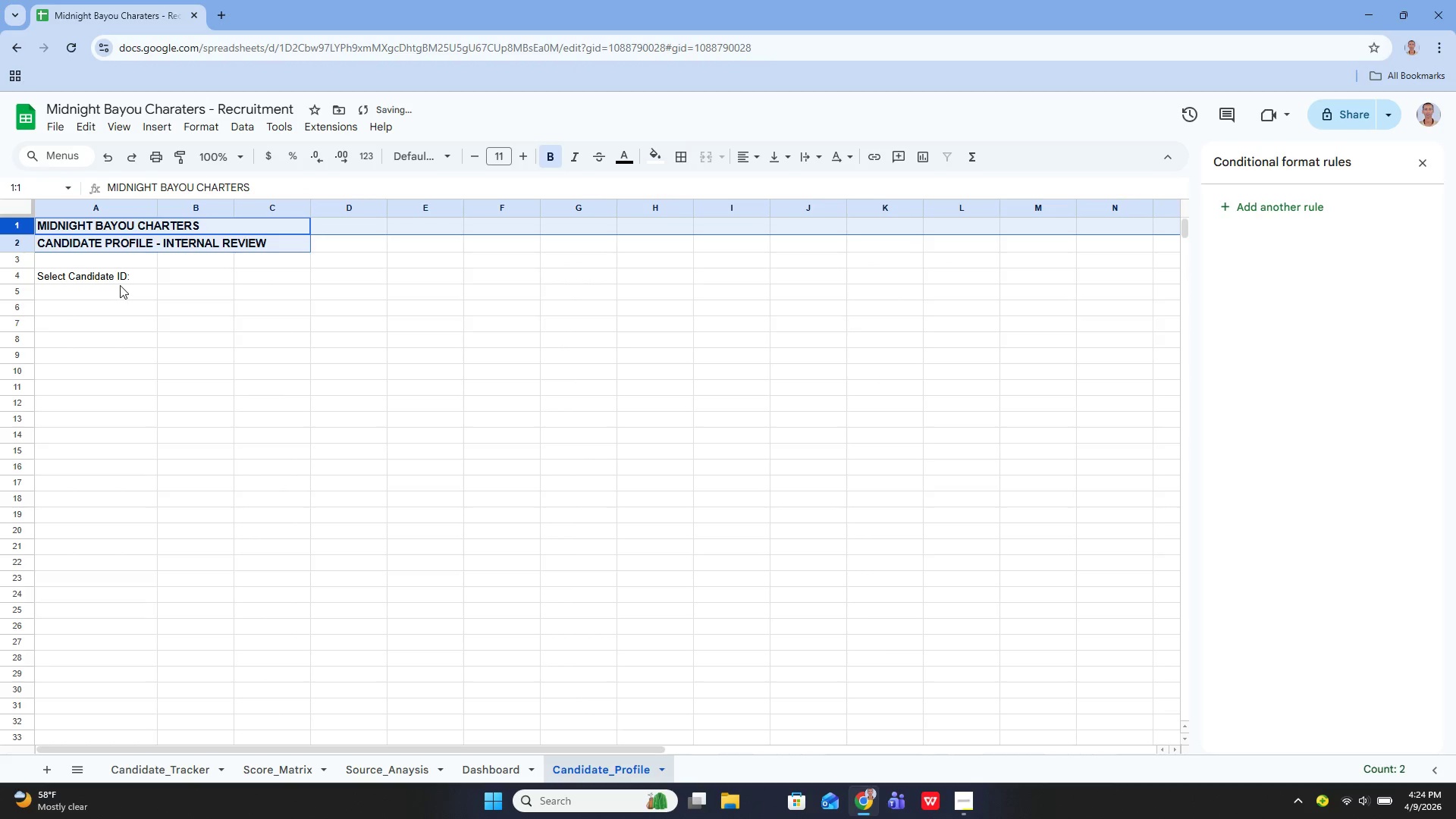 
left_click([115, 283])
 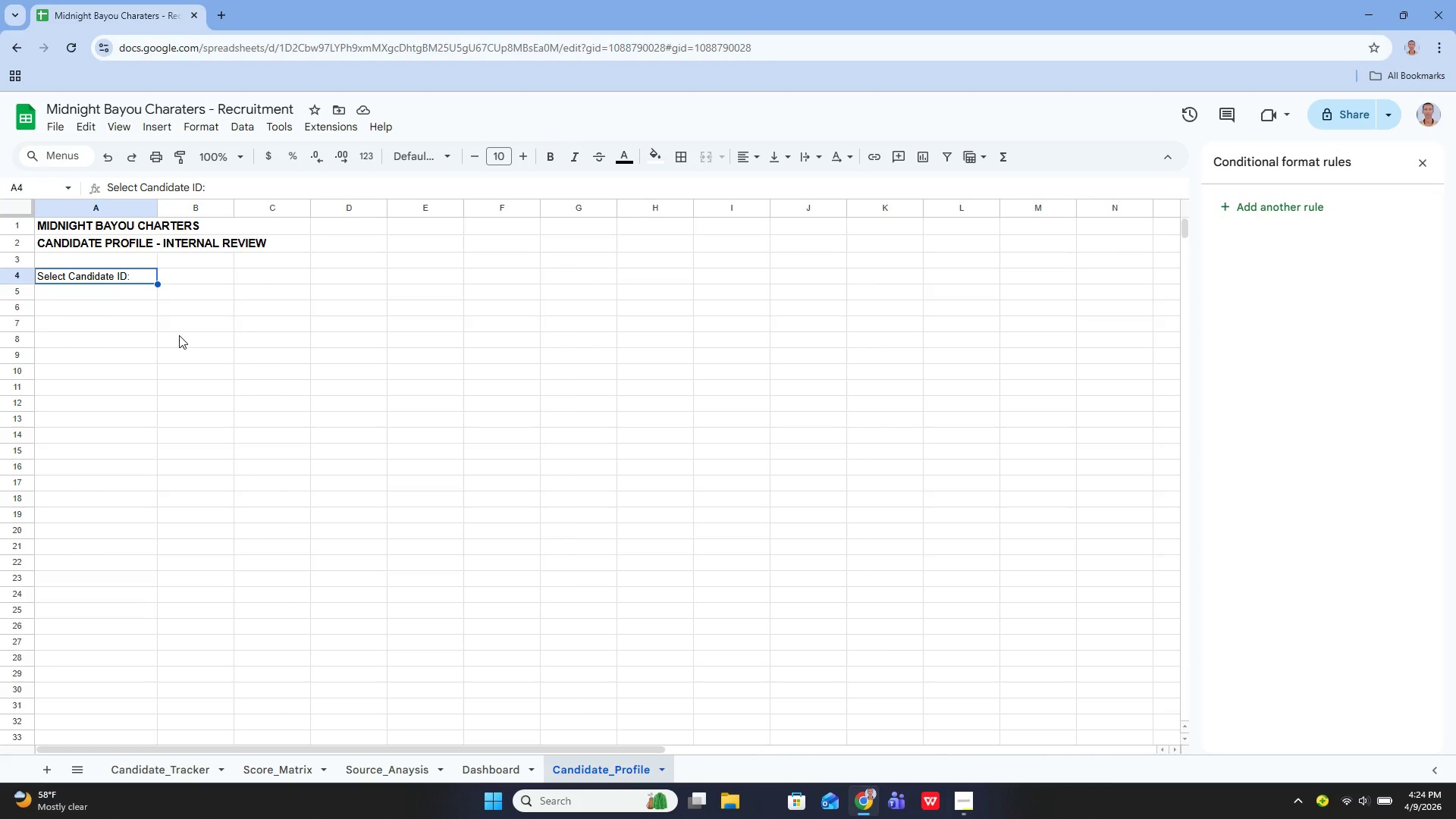 
wait(6.41)
 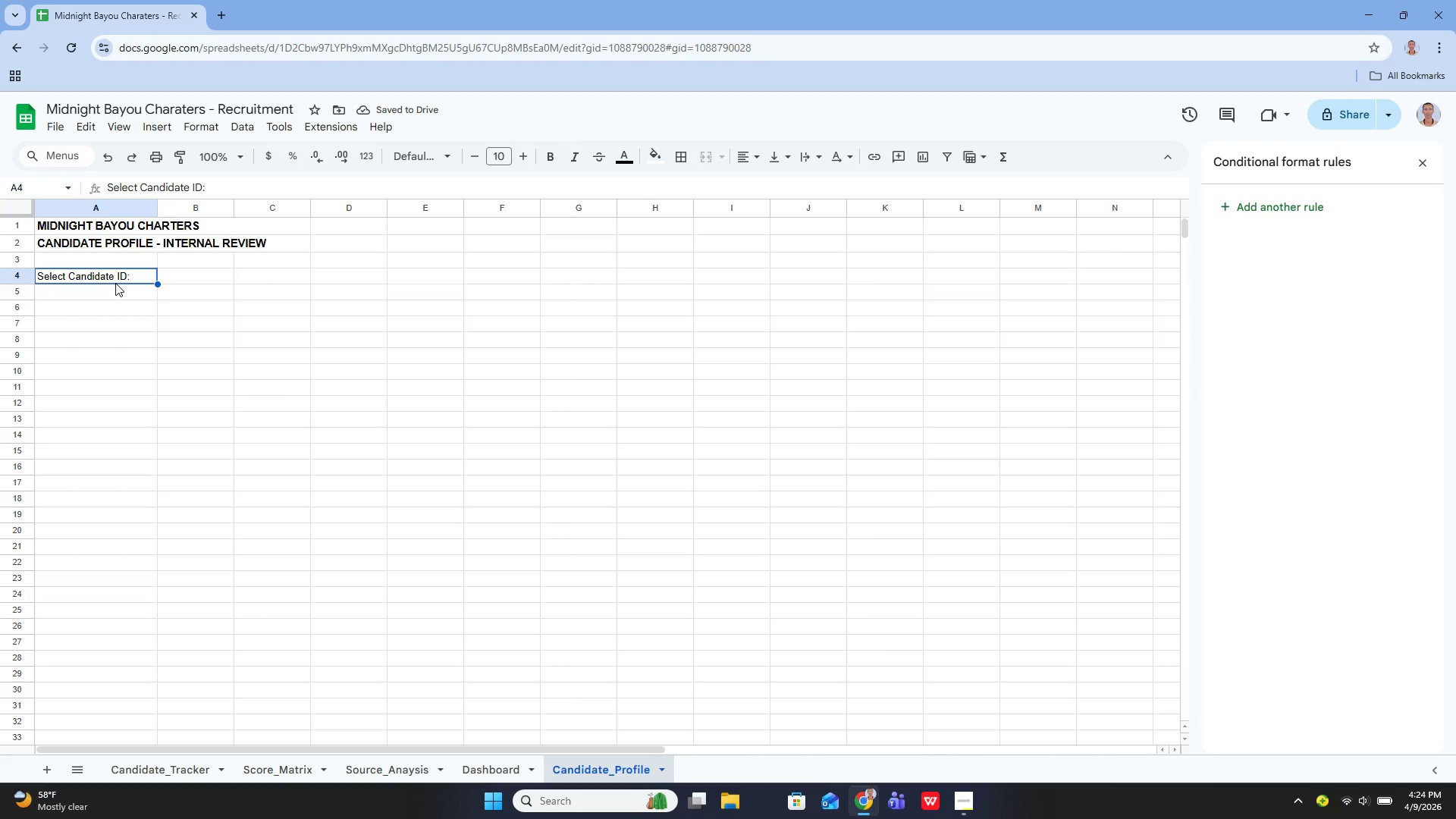 
left_click([214, 278])
 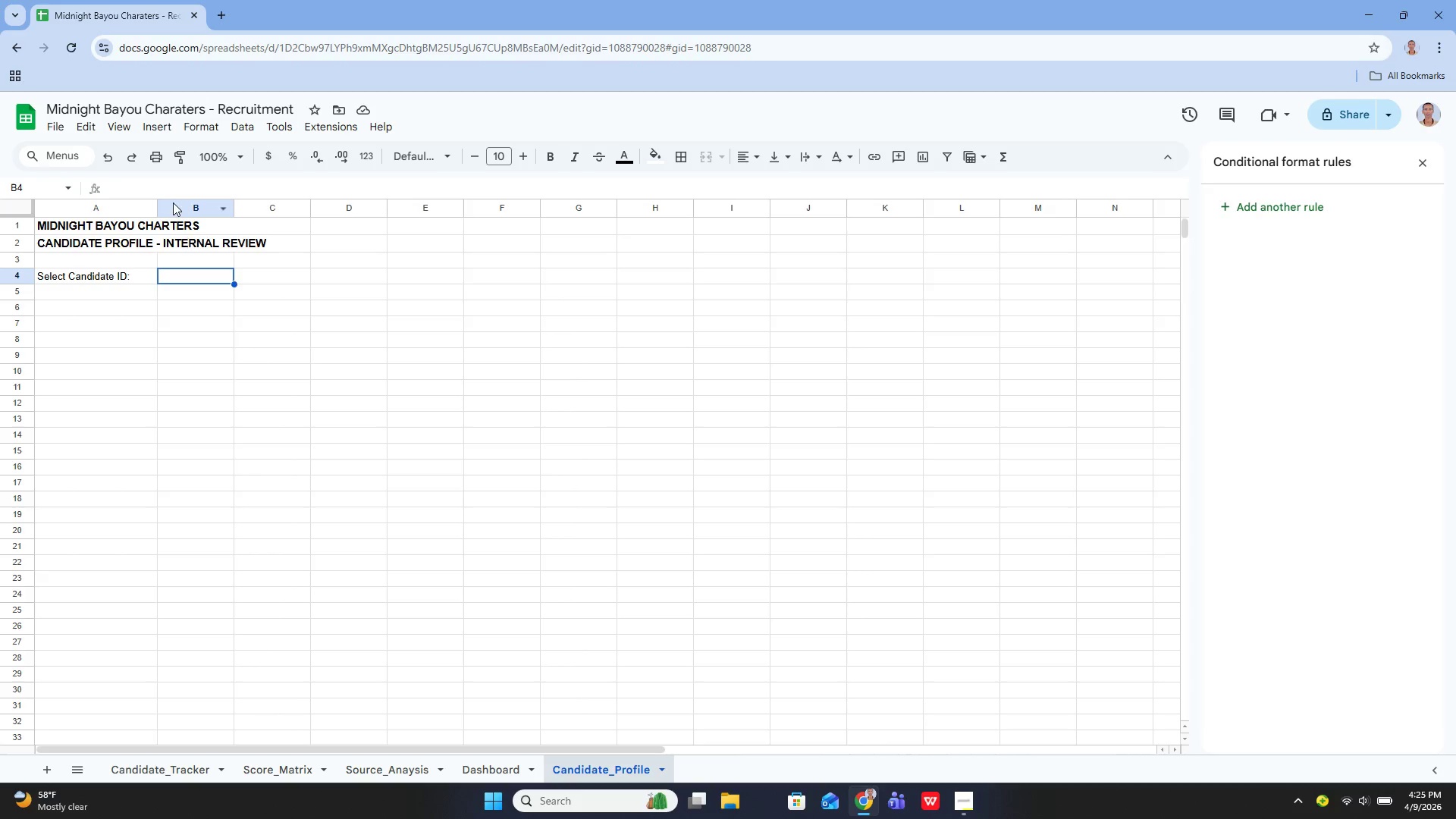 
left_click([196, 123])
 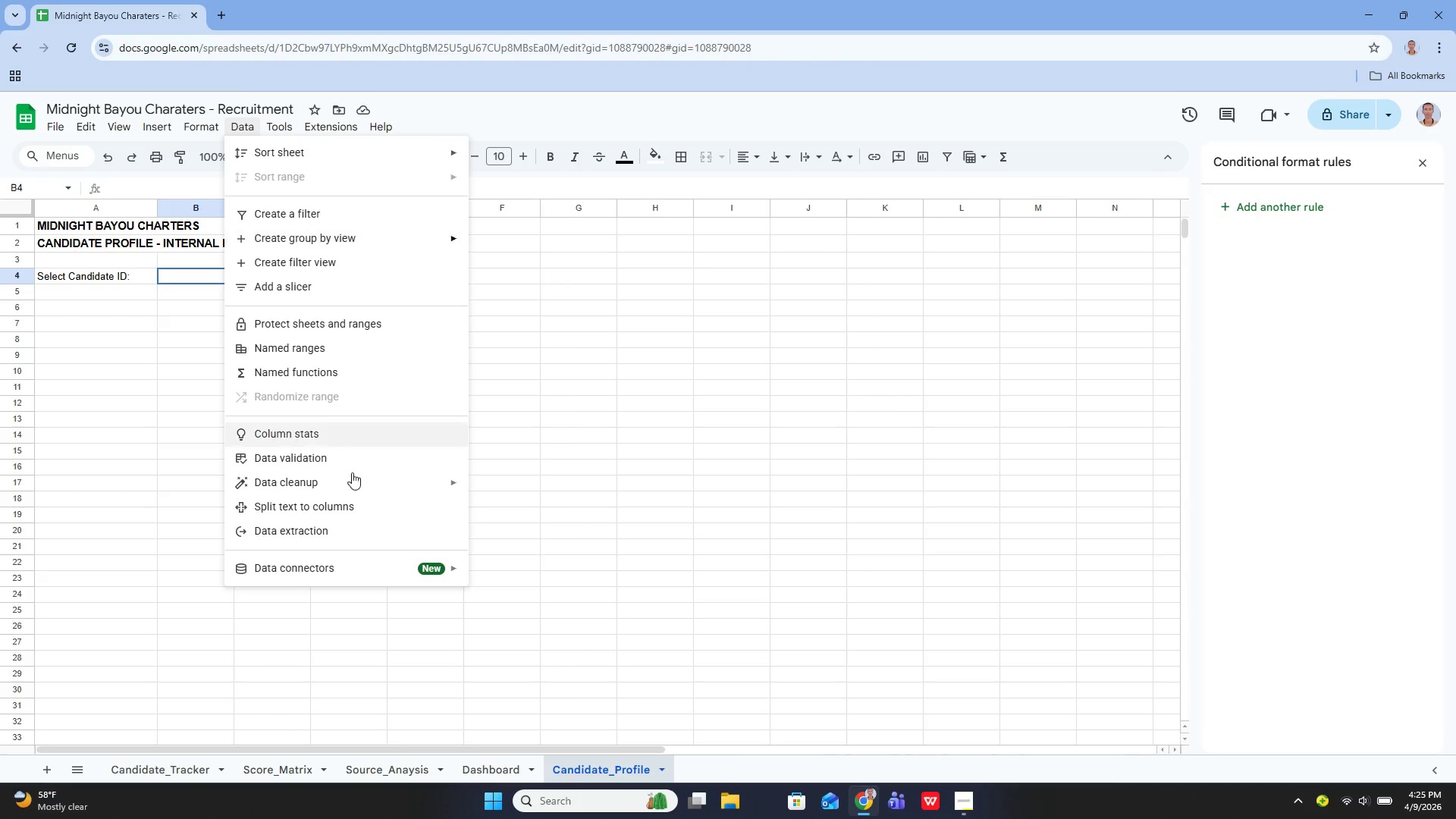 
left_click([327, 465])
 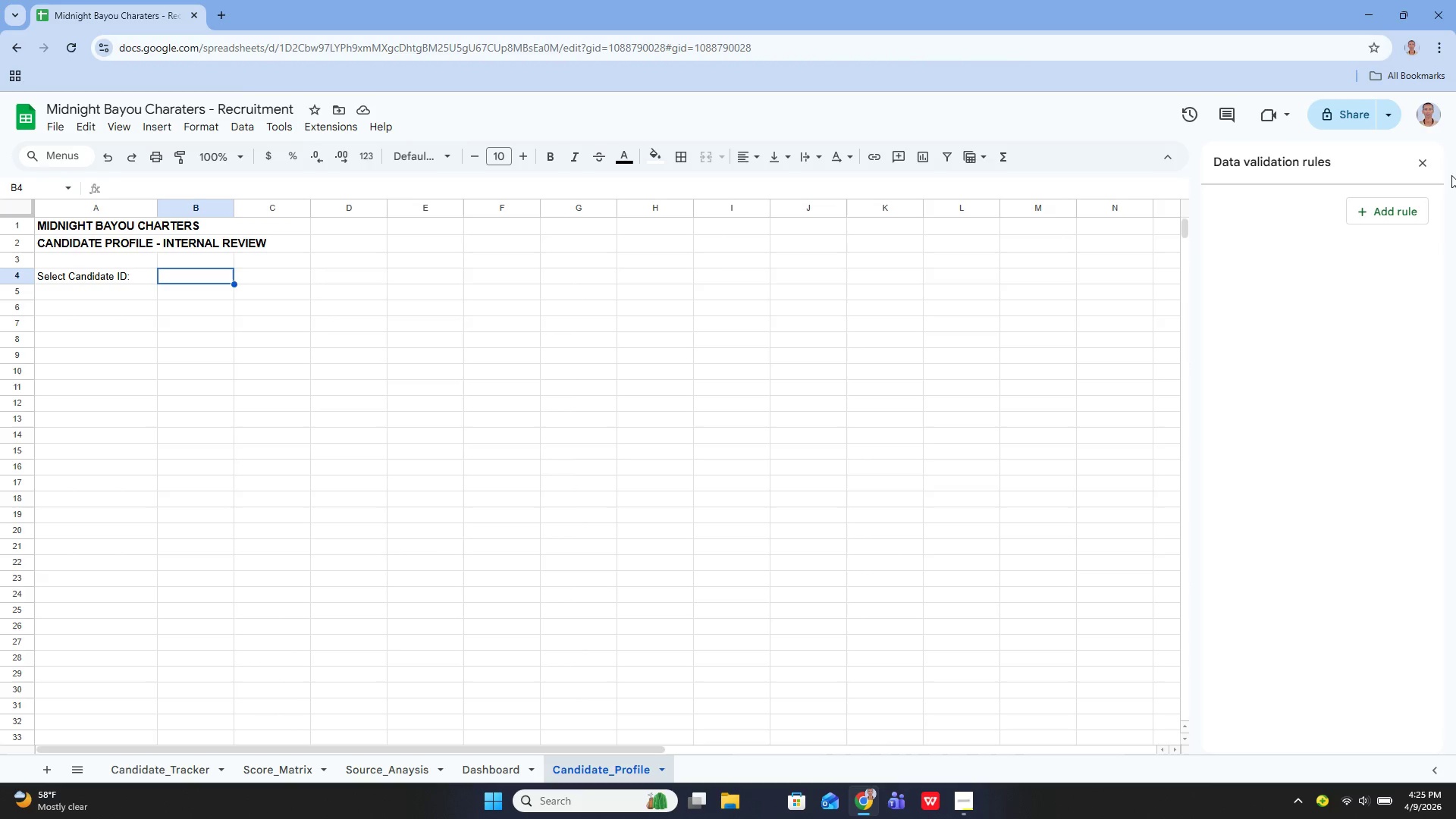 
left_click([1373, 209])
 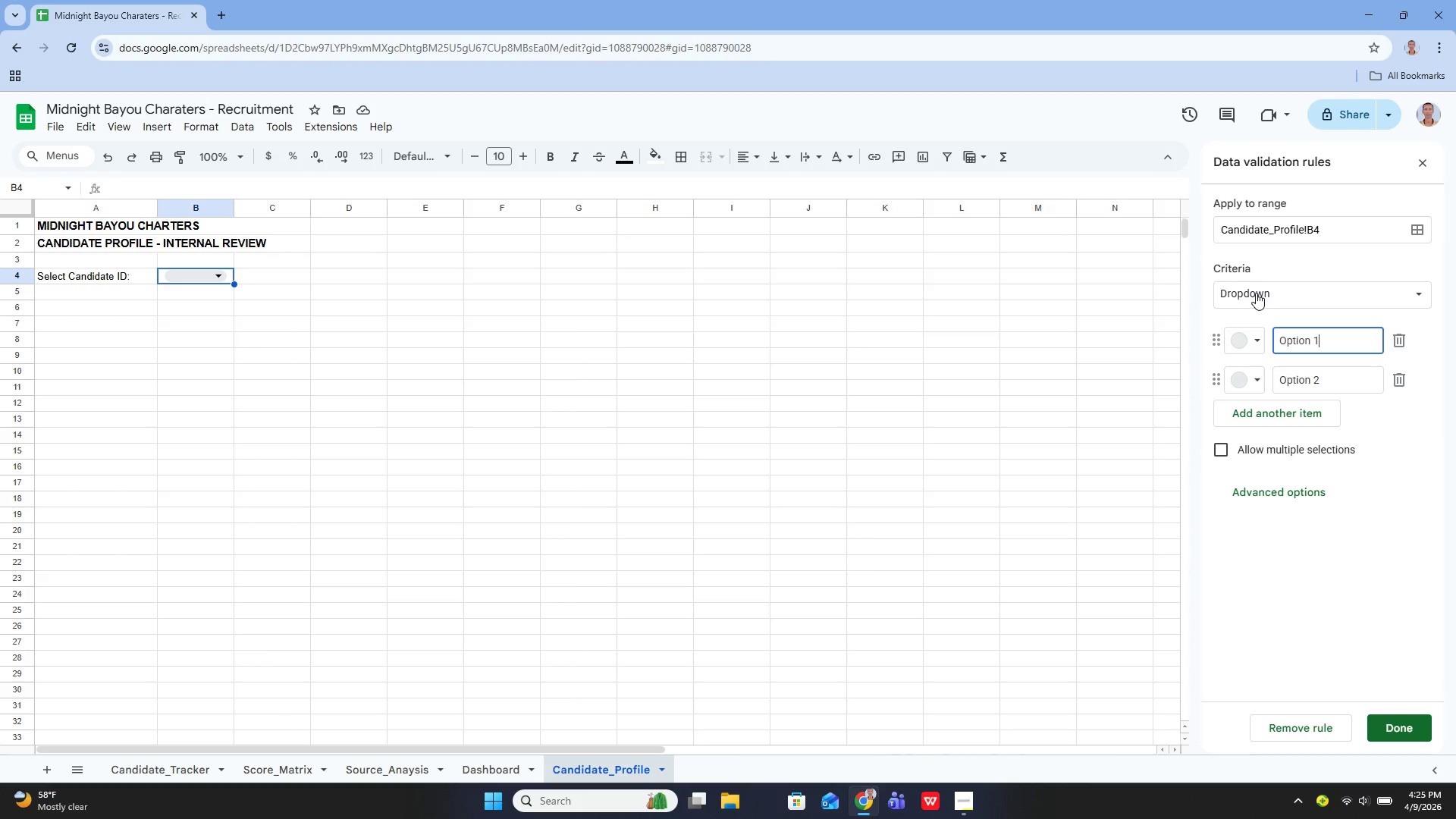 
wait(15.86)
 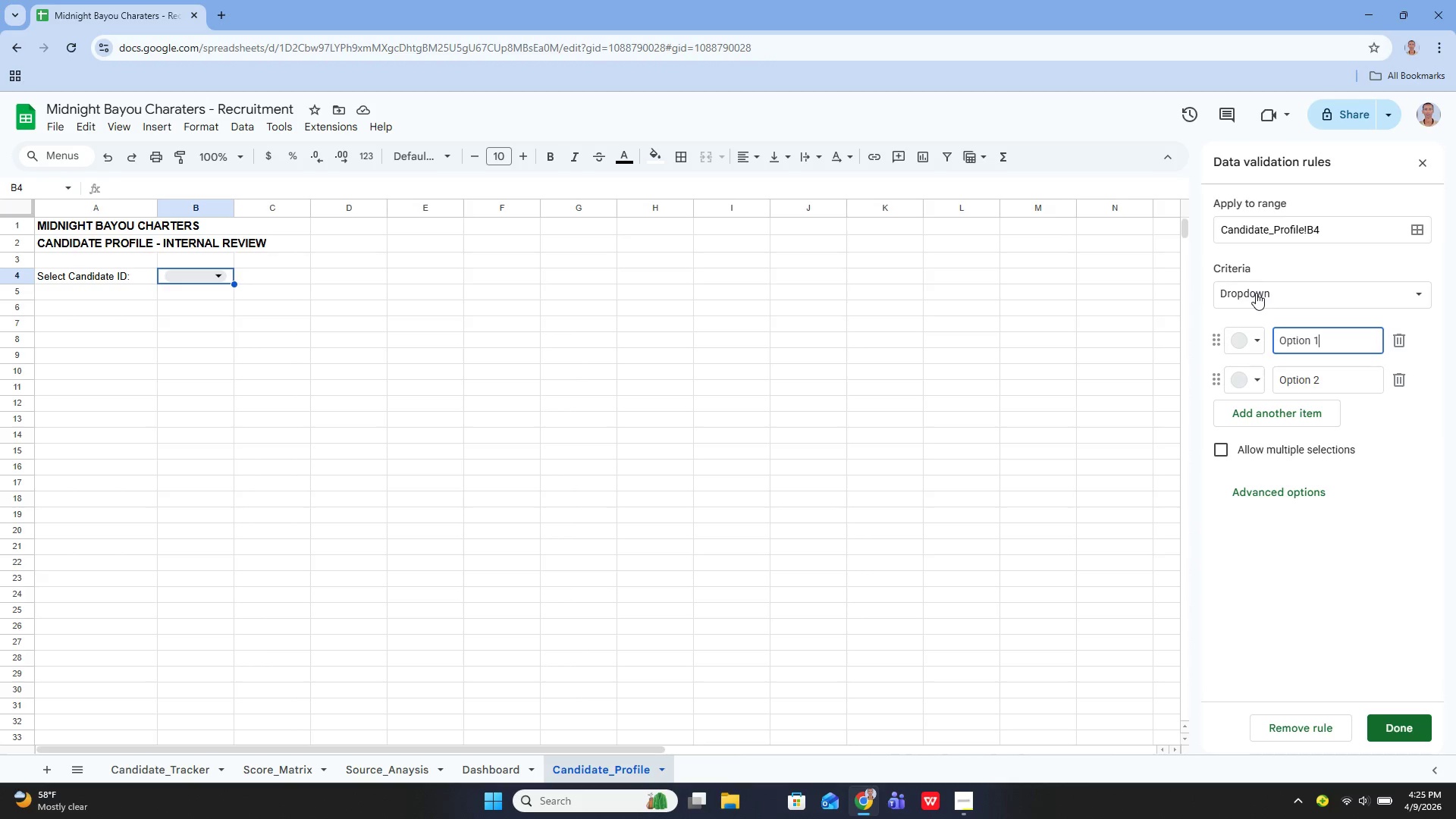 
left_click([1269, 298])
 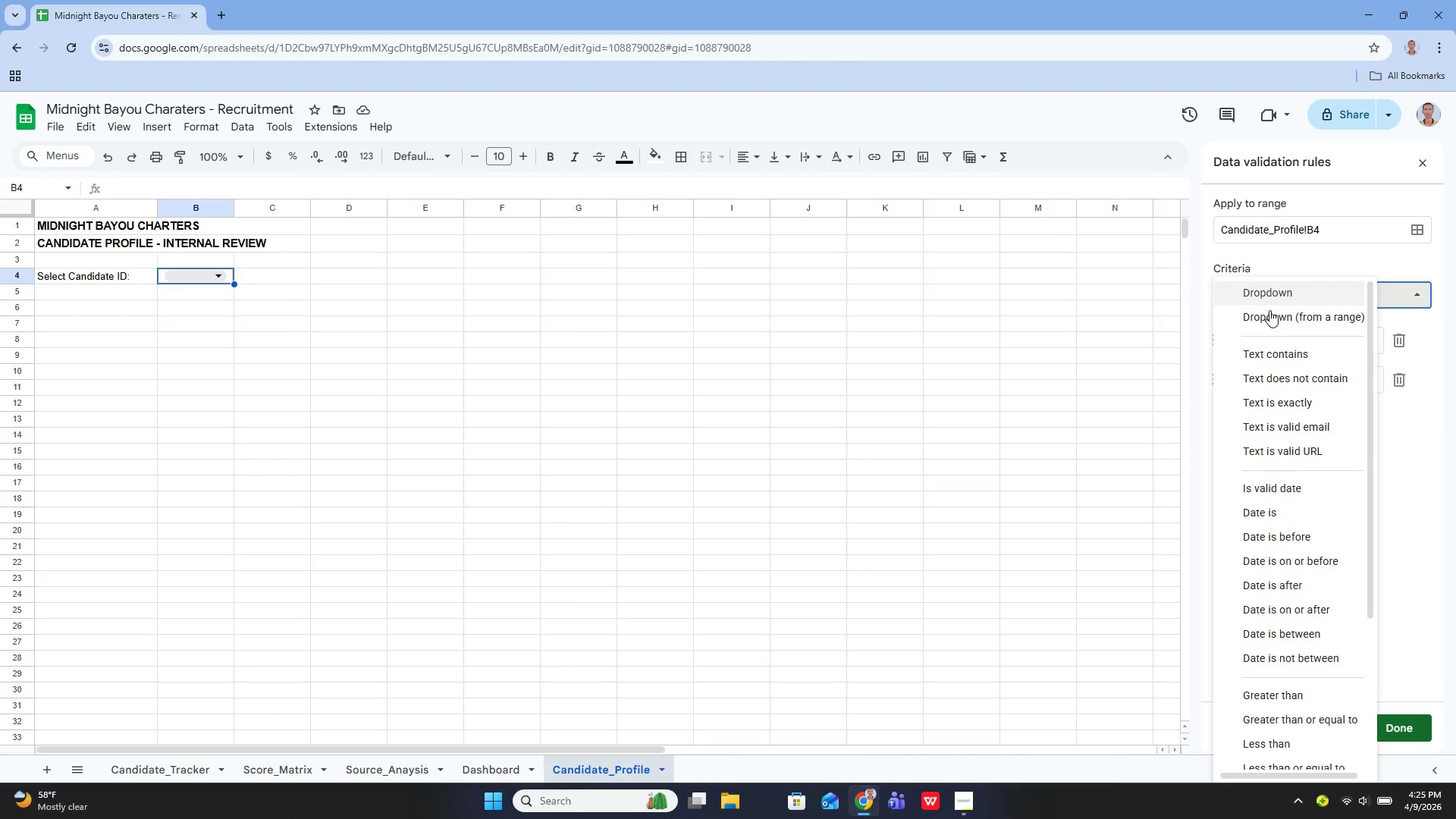 
left_click([1266, 320])
 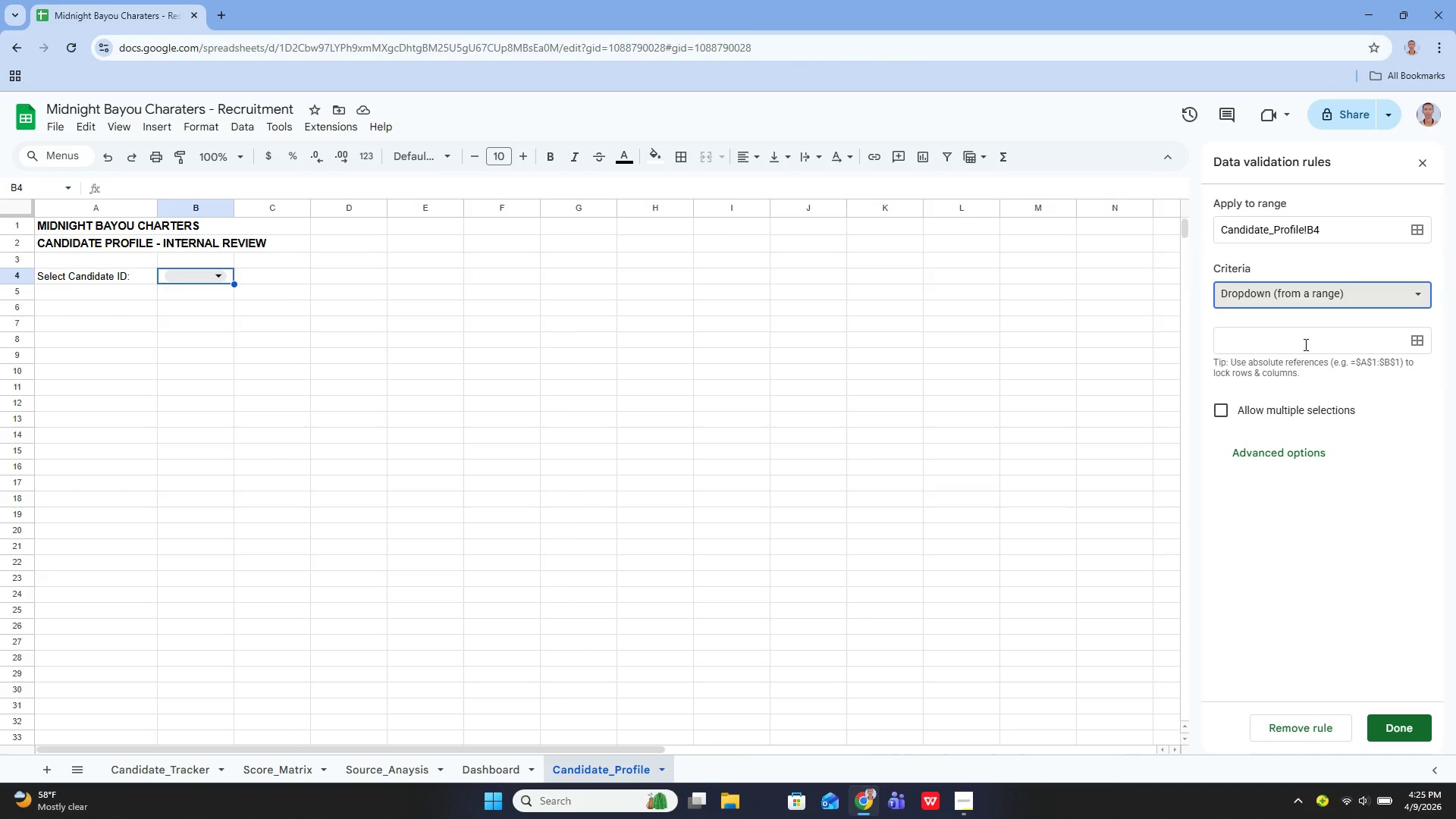 
left_click([1307, 346])
 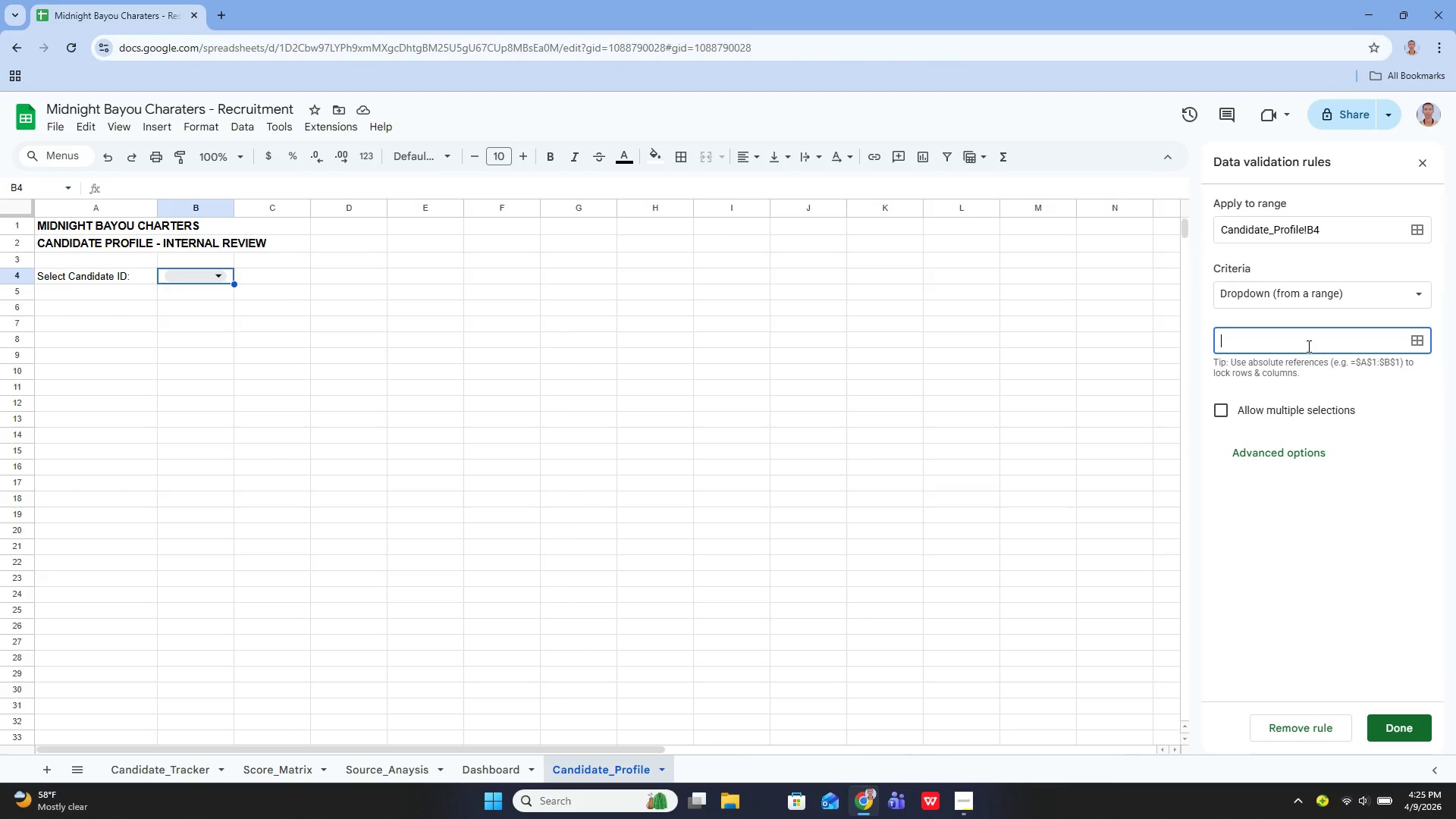 
key(Quote)
 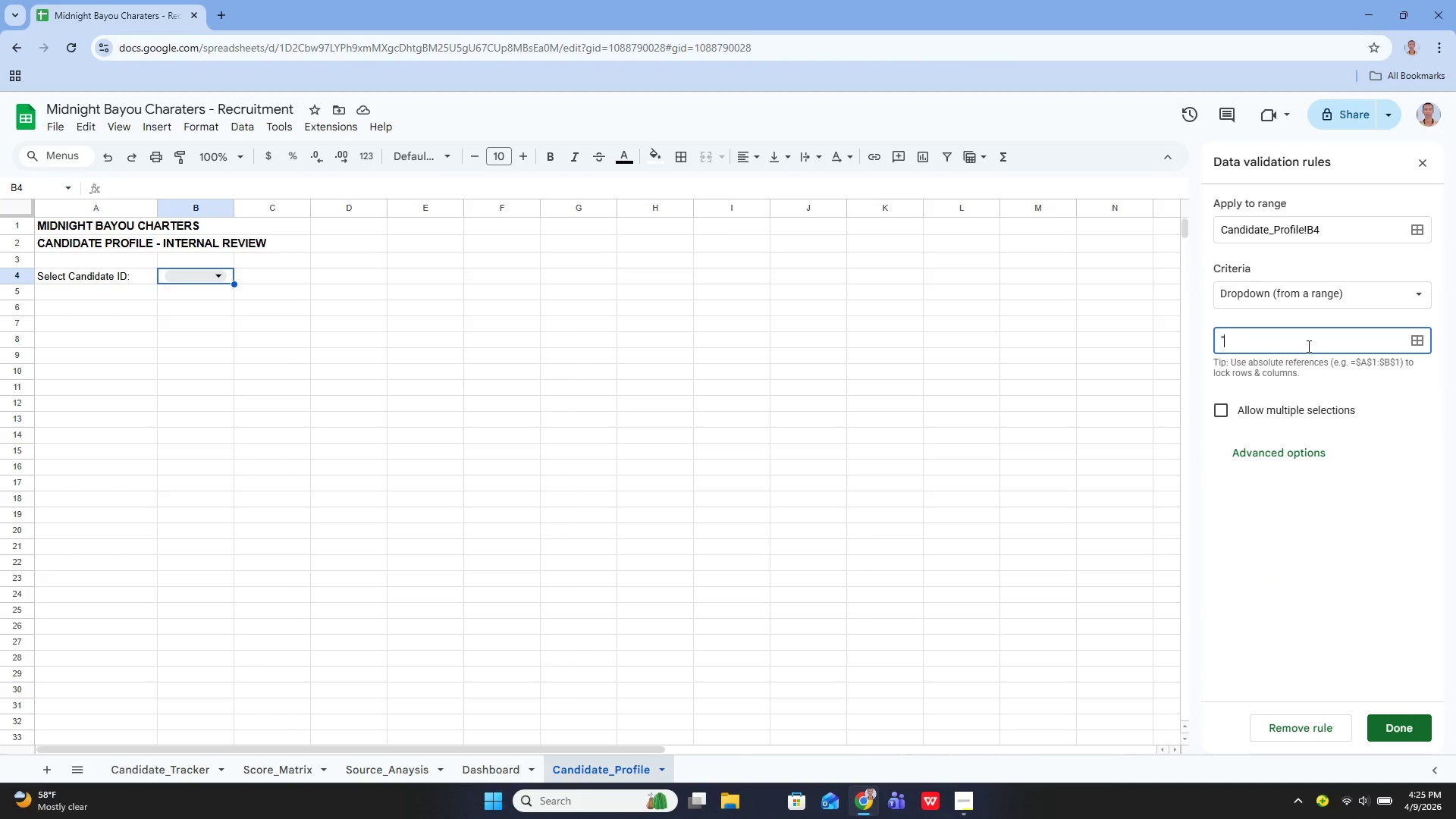 
key(Quote)
 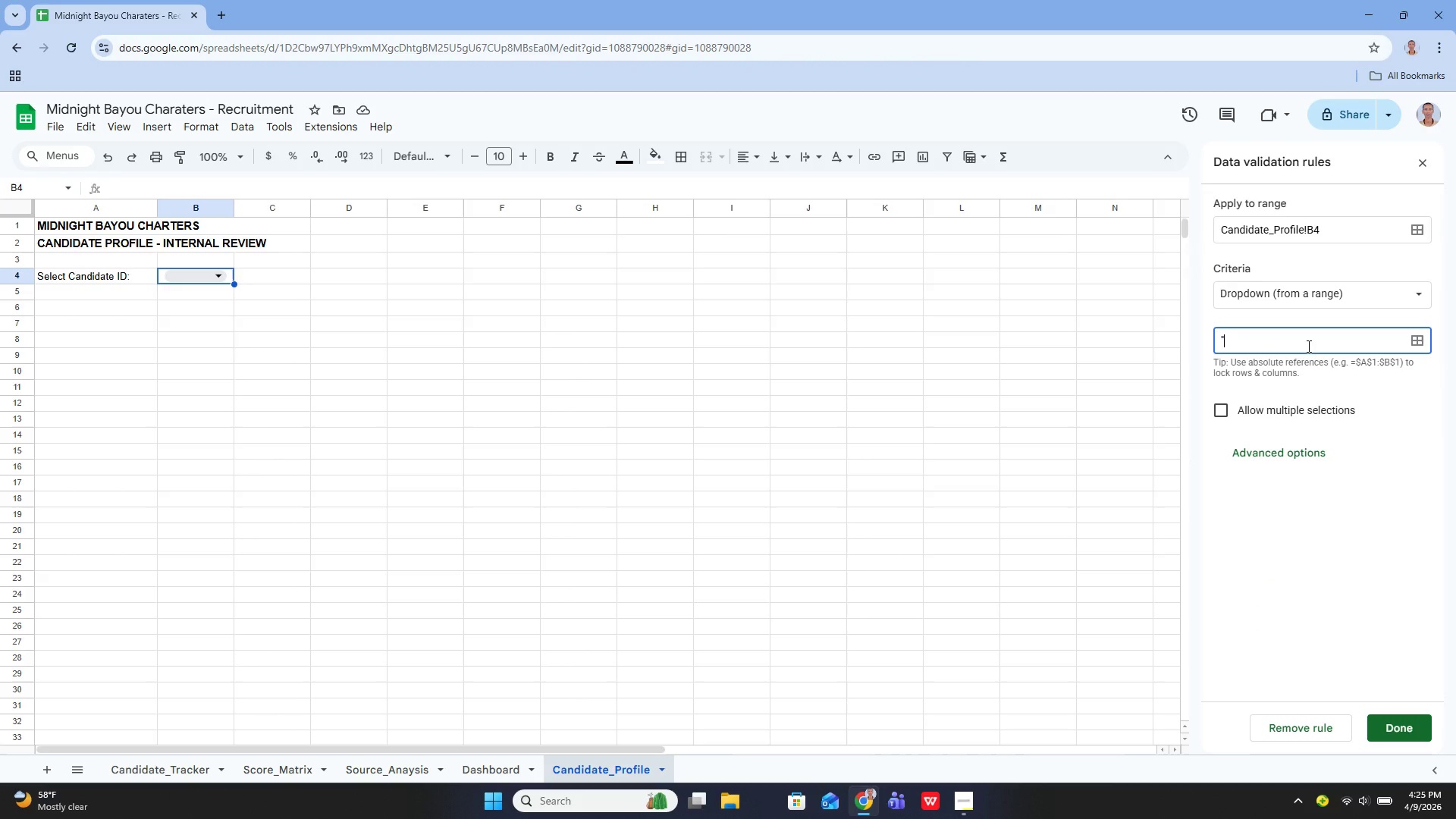 
key(Control+ControlRight)
 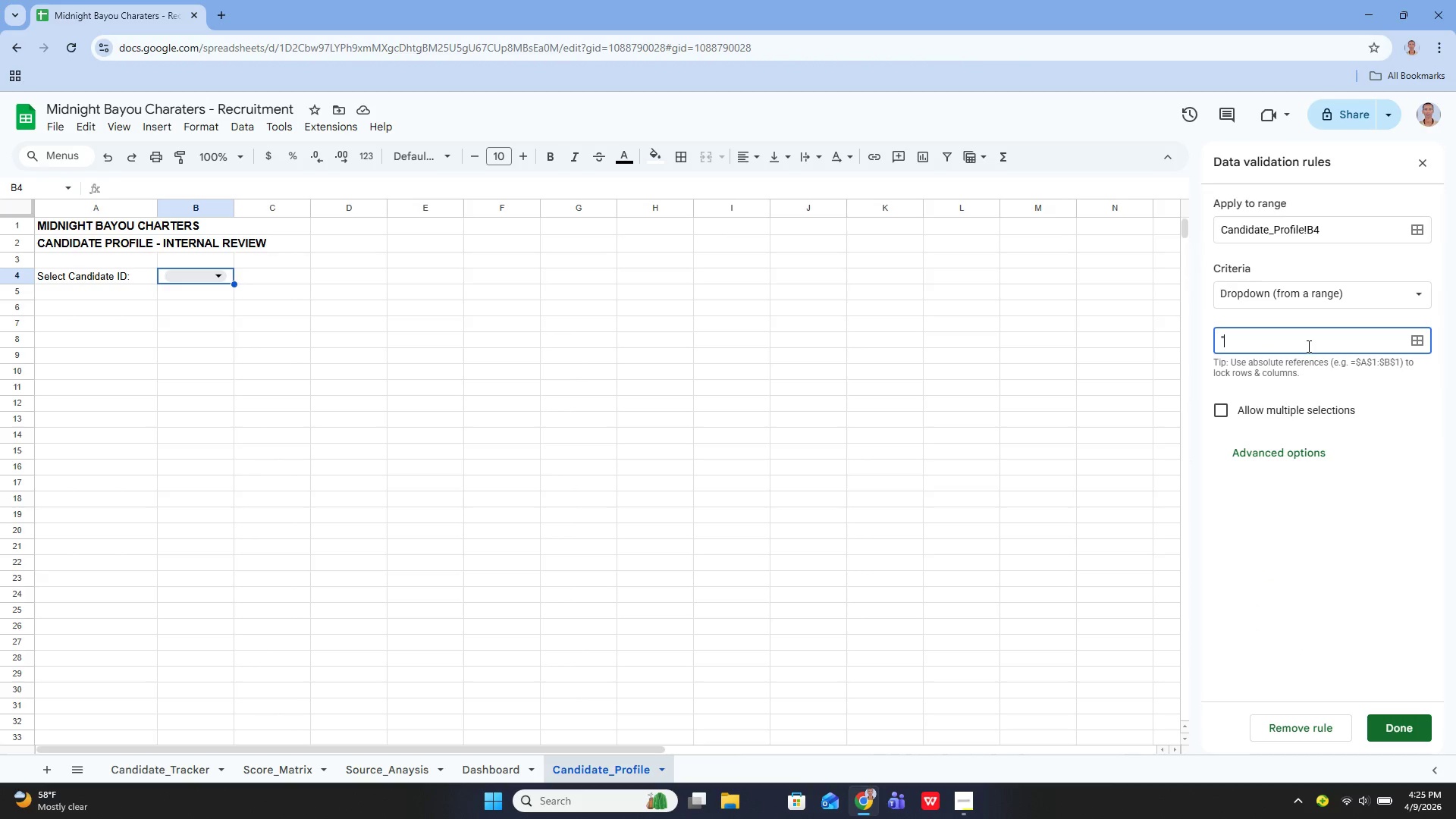 
key(ArrowLeft)
 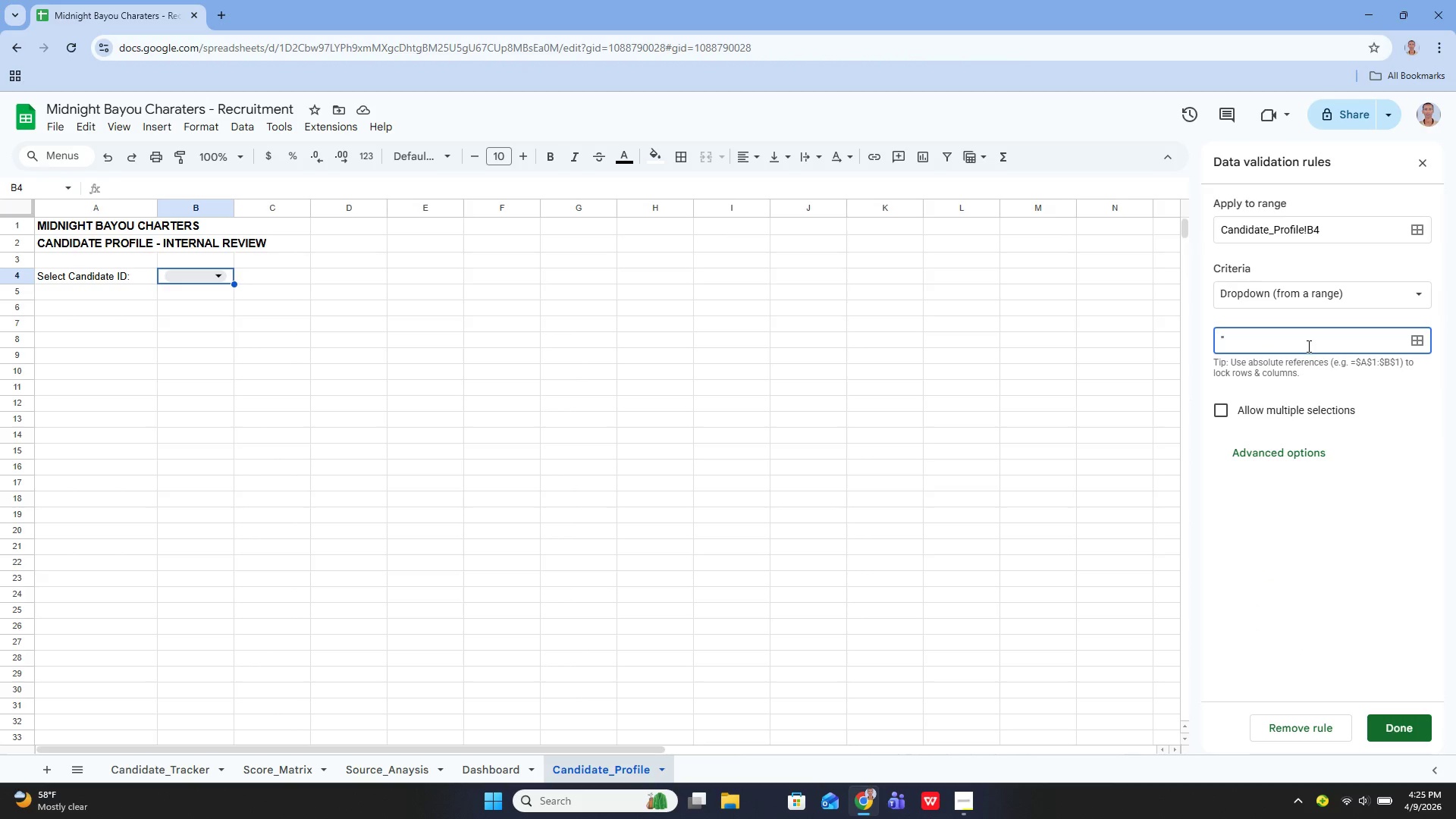 
type(Candidate_Tracker)
 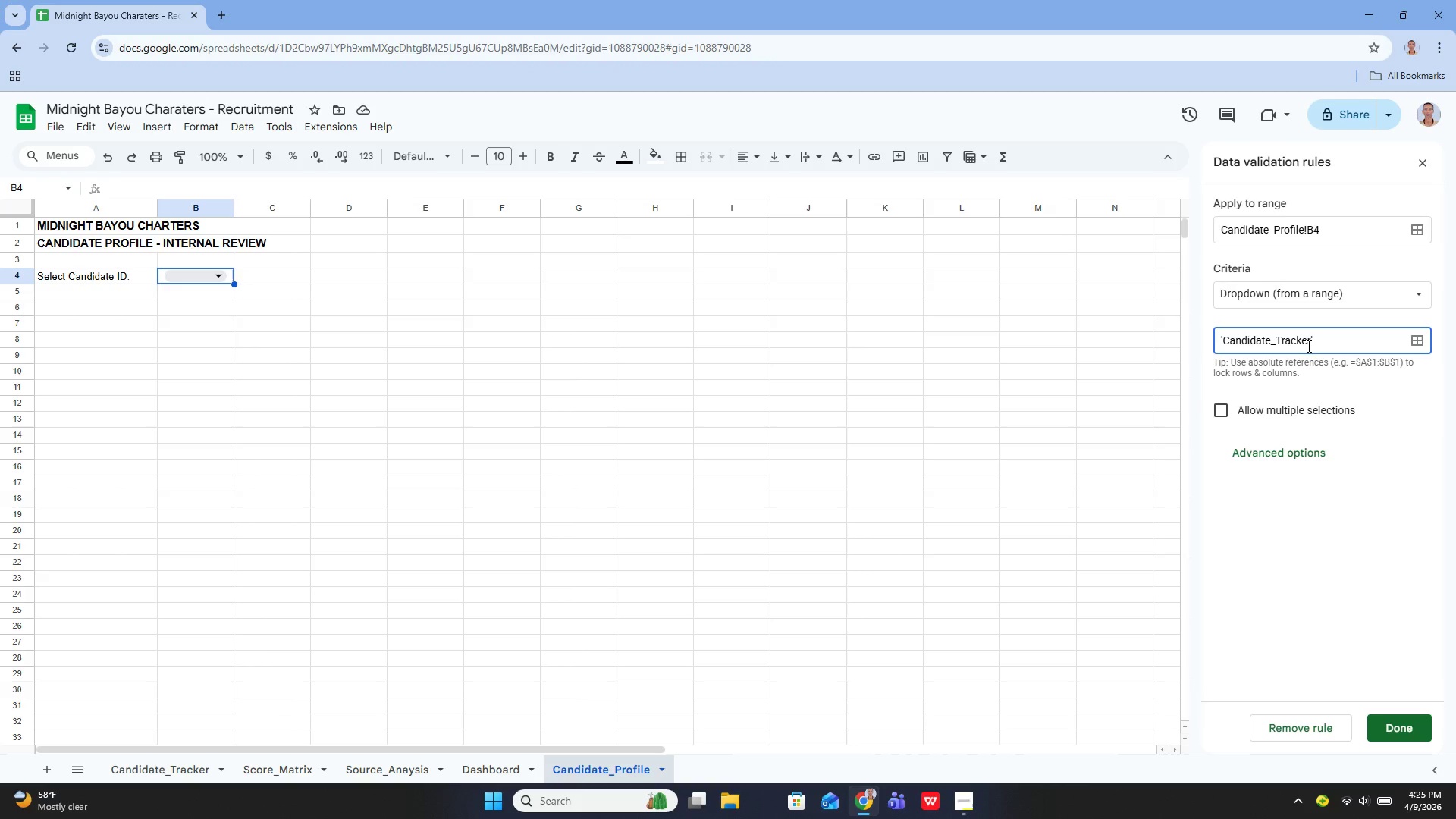 
key(ArrowRight)
 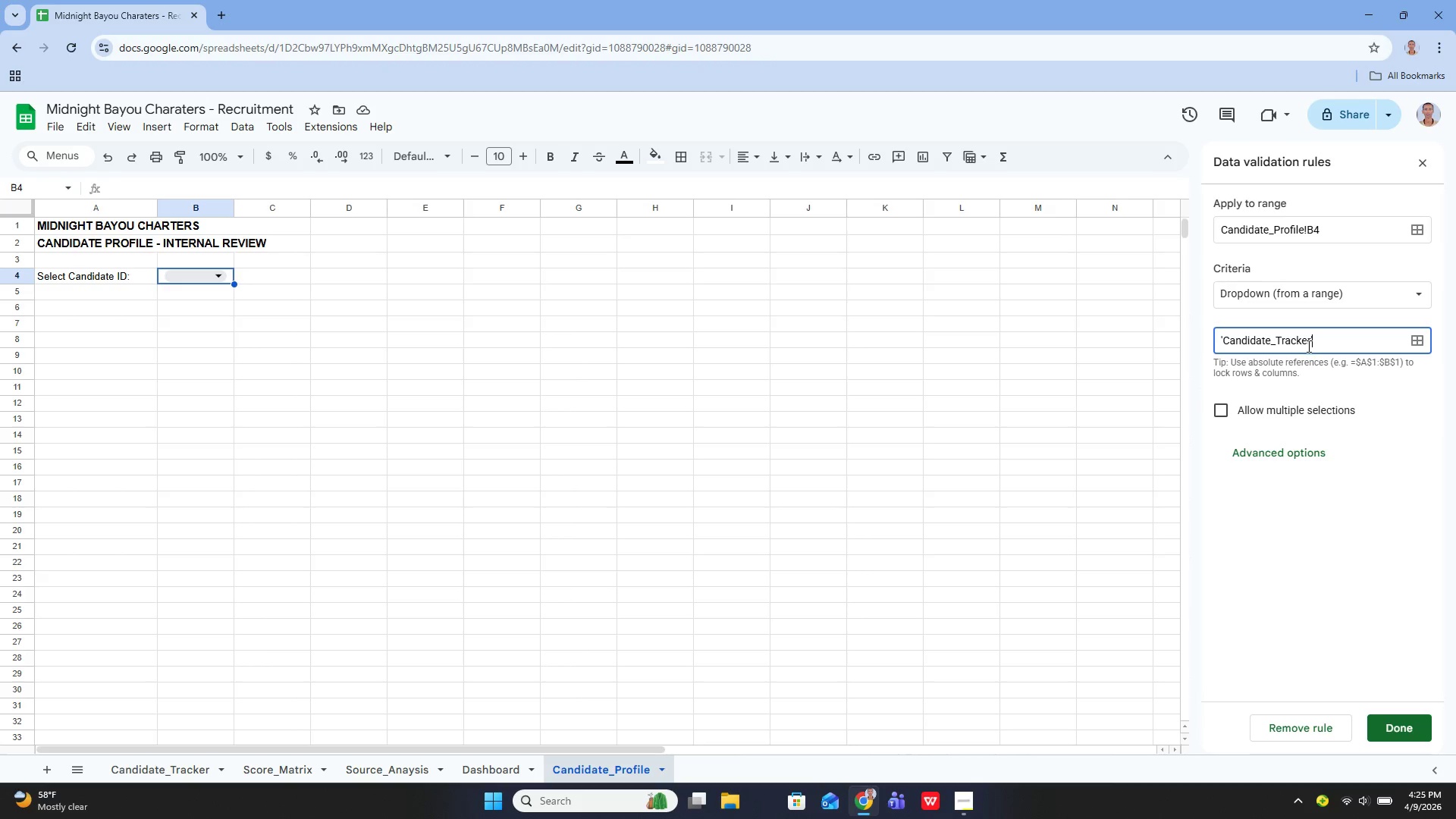 
type(!A5:A29)
 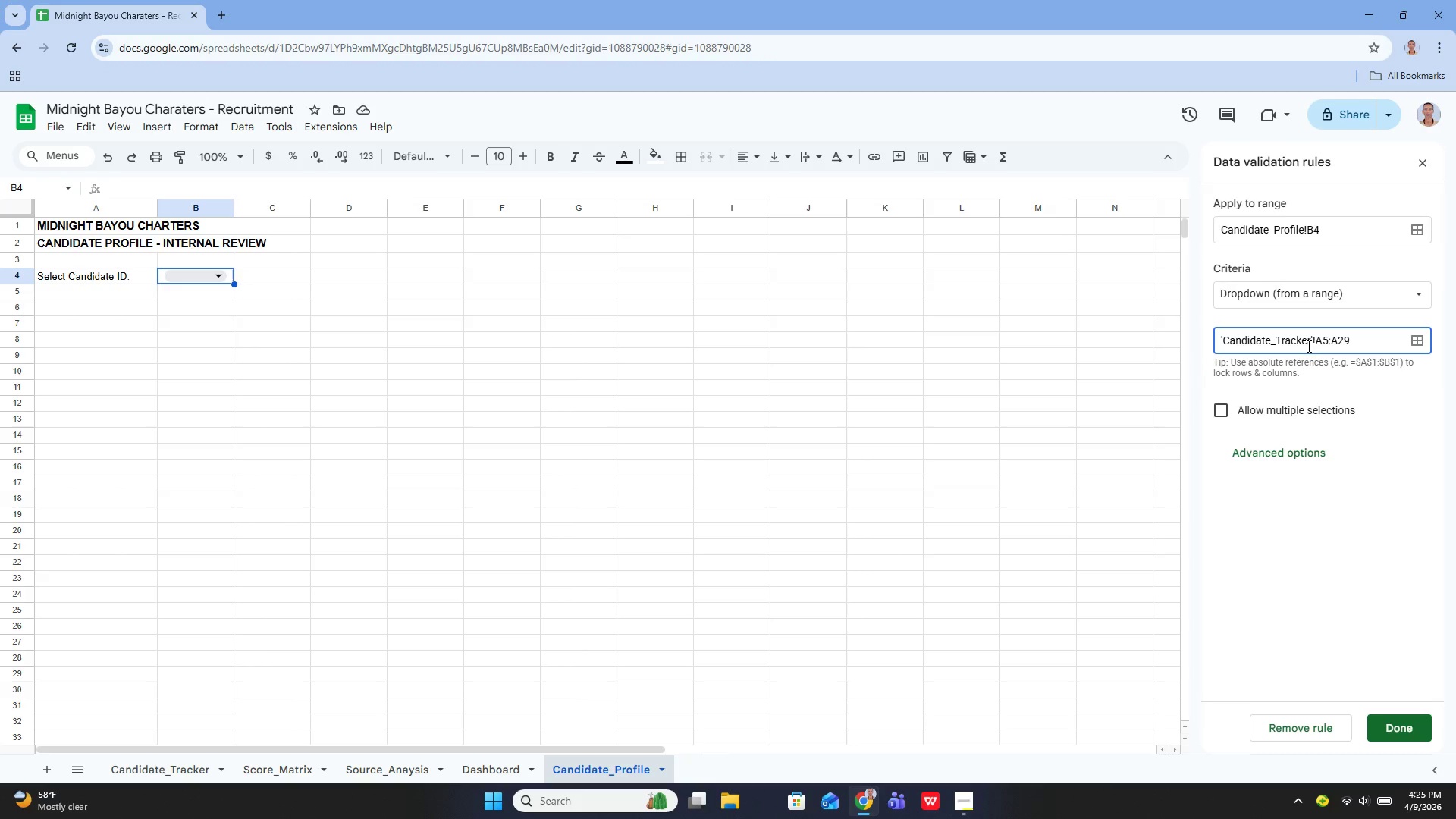 
wait(5.66)
 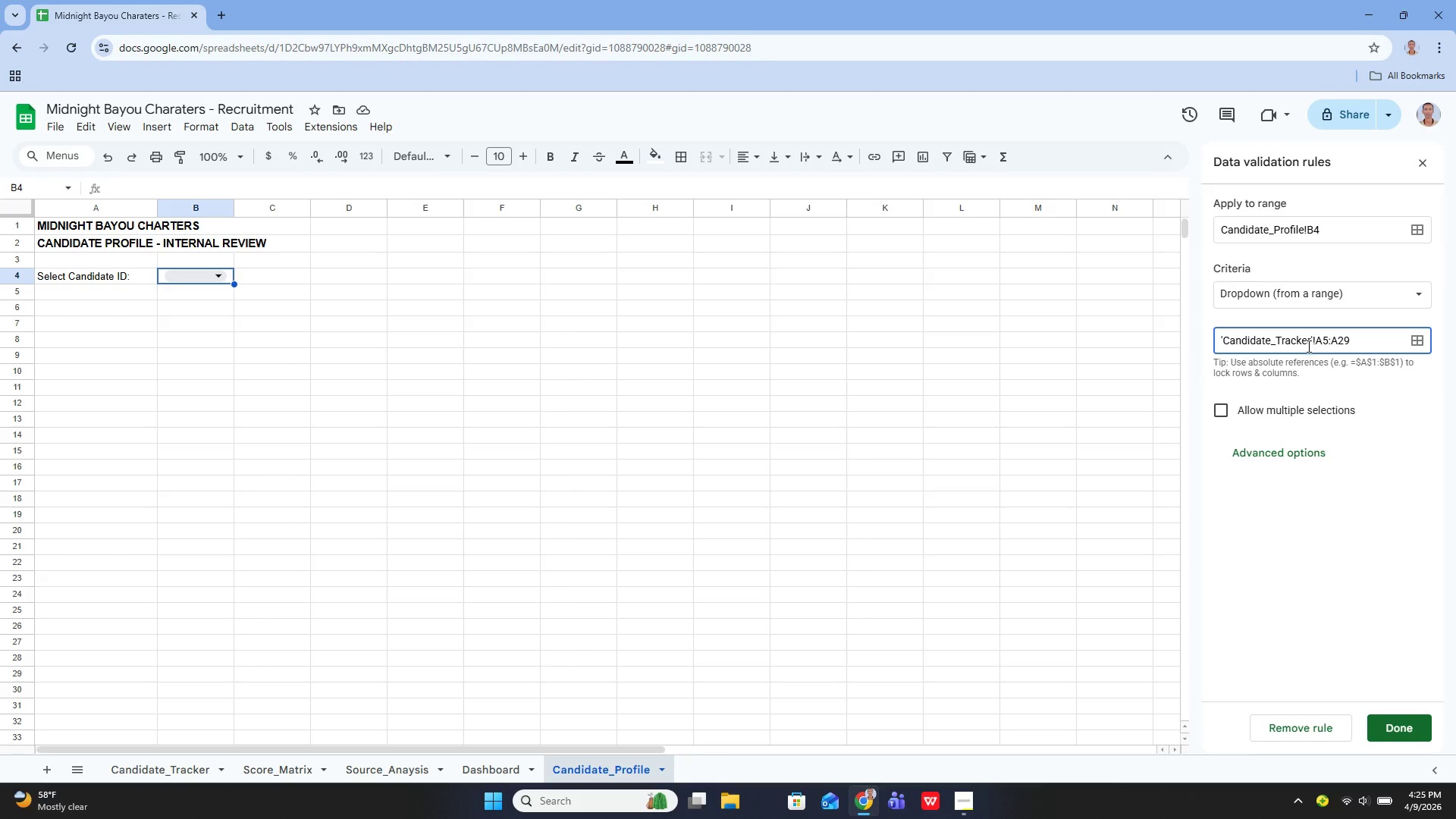 
left_click([1395, 720])
 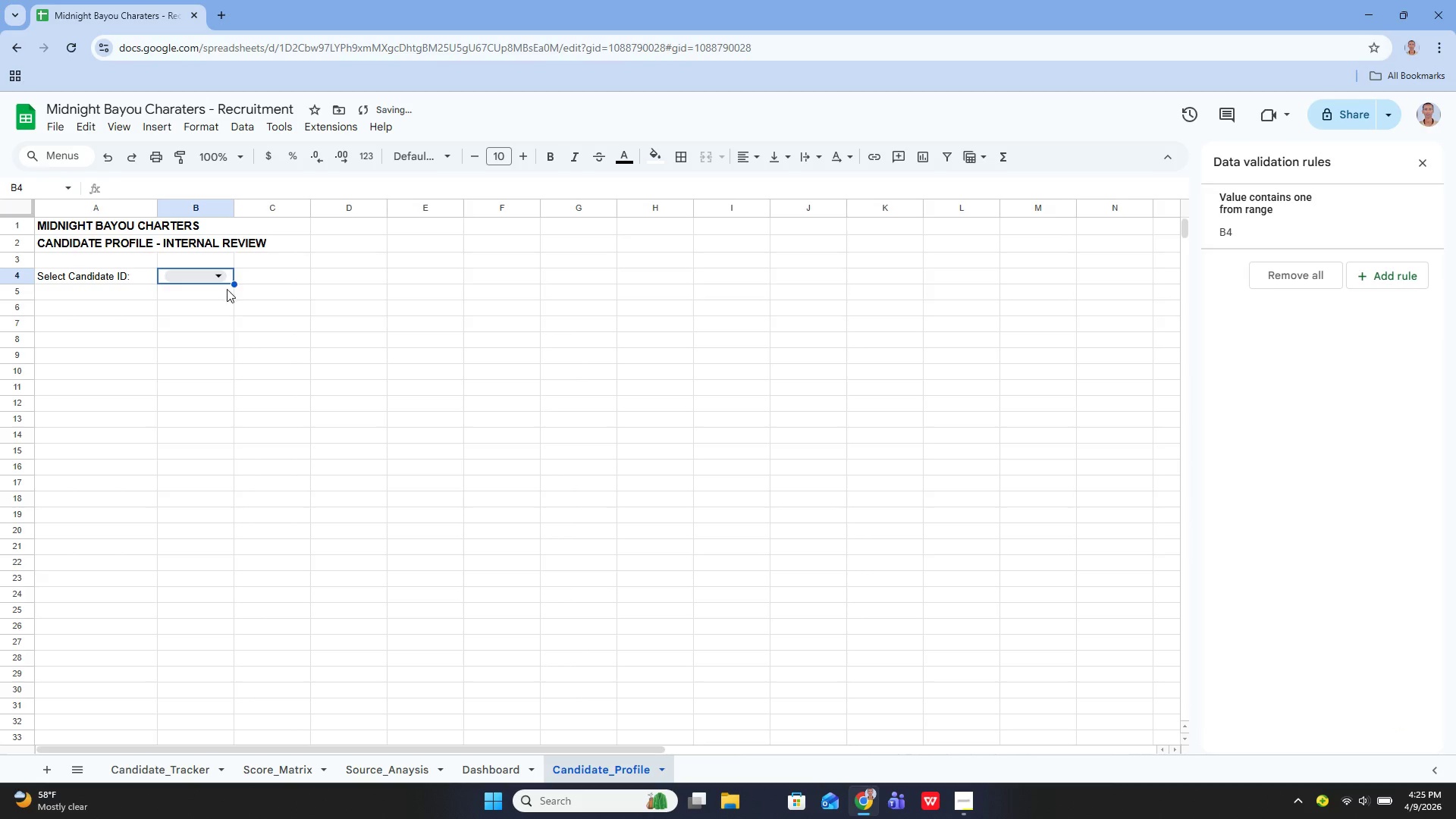 
left_click([213, 272])
 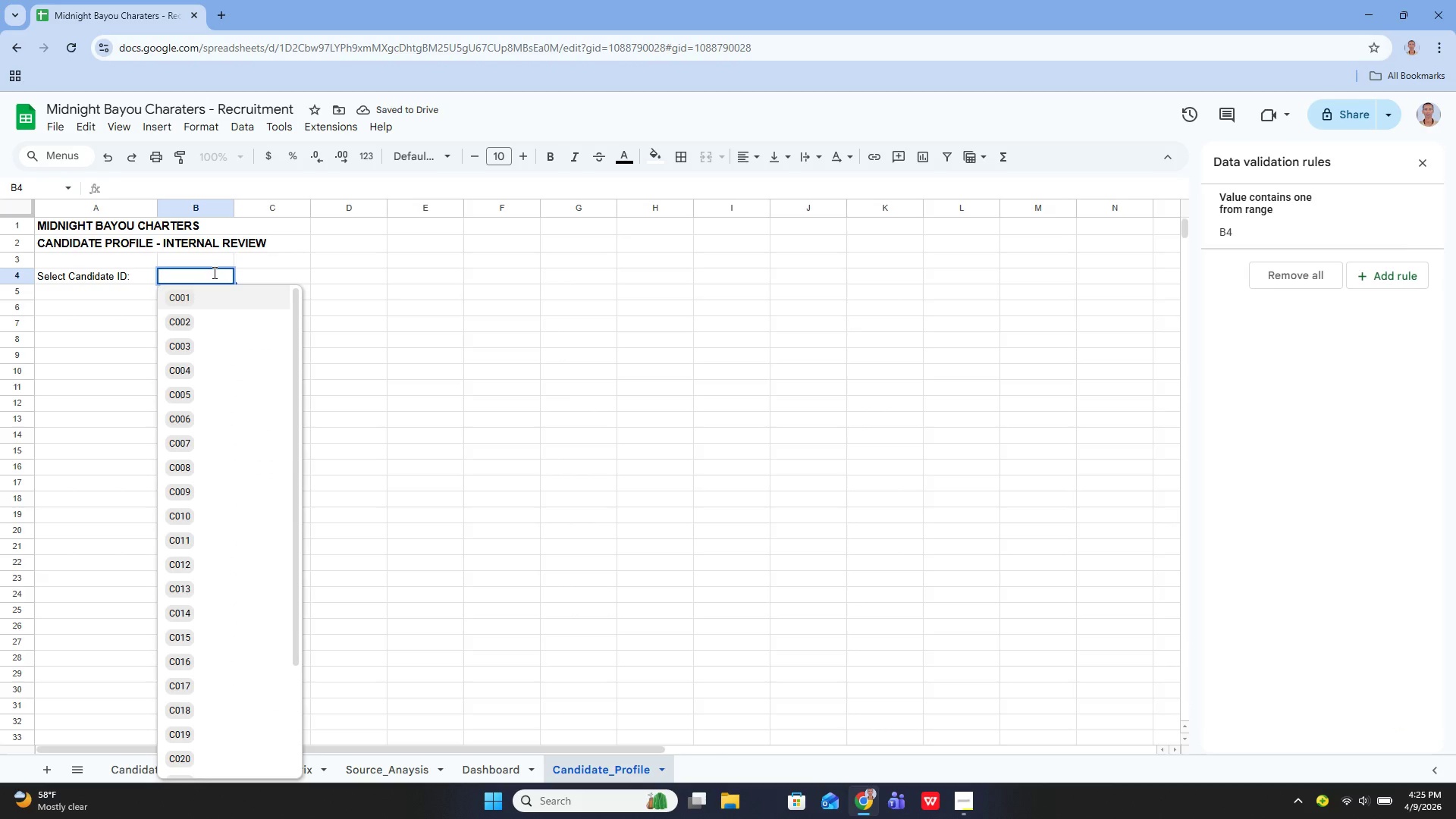 
left_click([213, 272])
 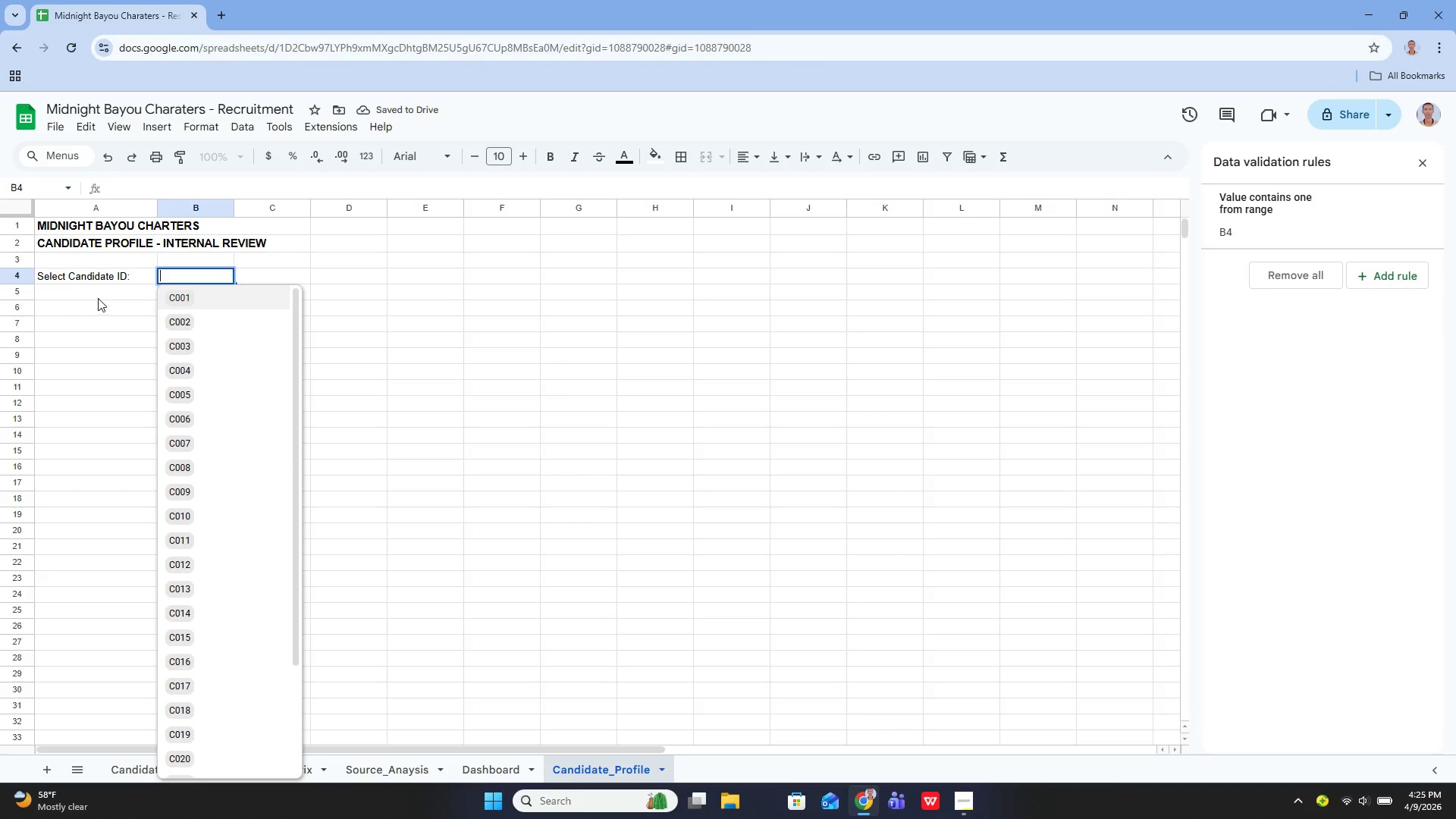 
left_click([98, 293])
 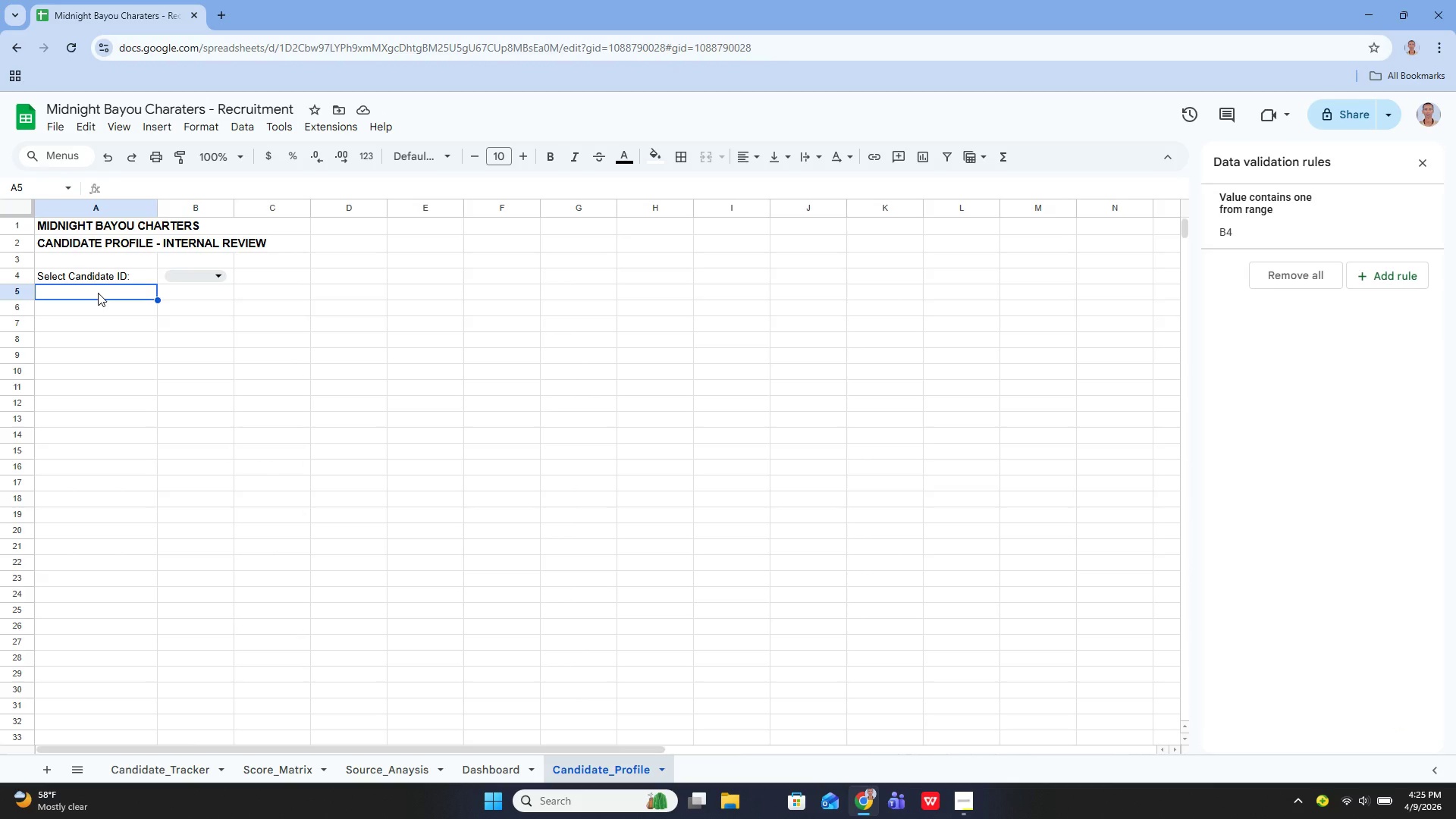 
wait(8.67)
 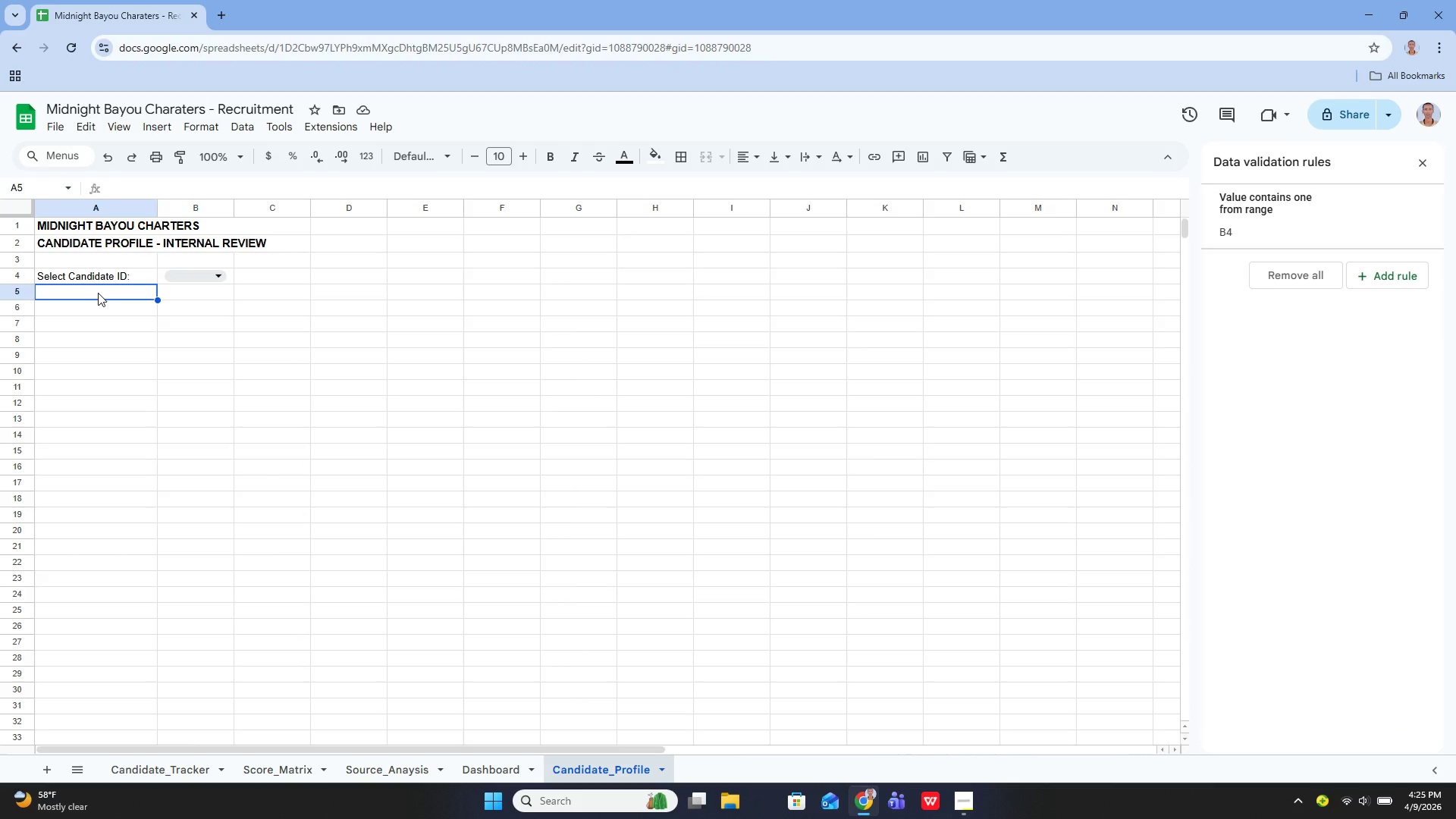 
left_click([89, 315])
 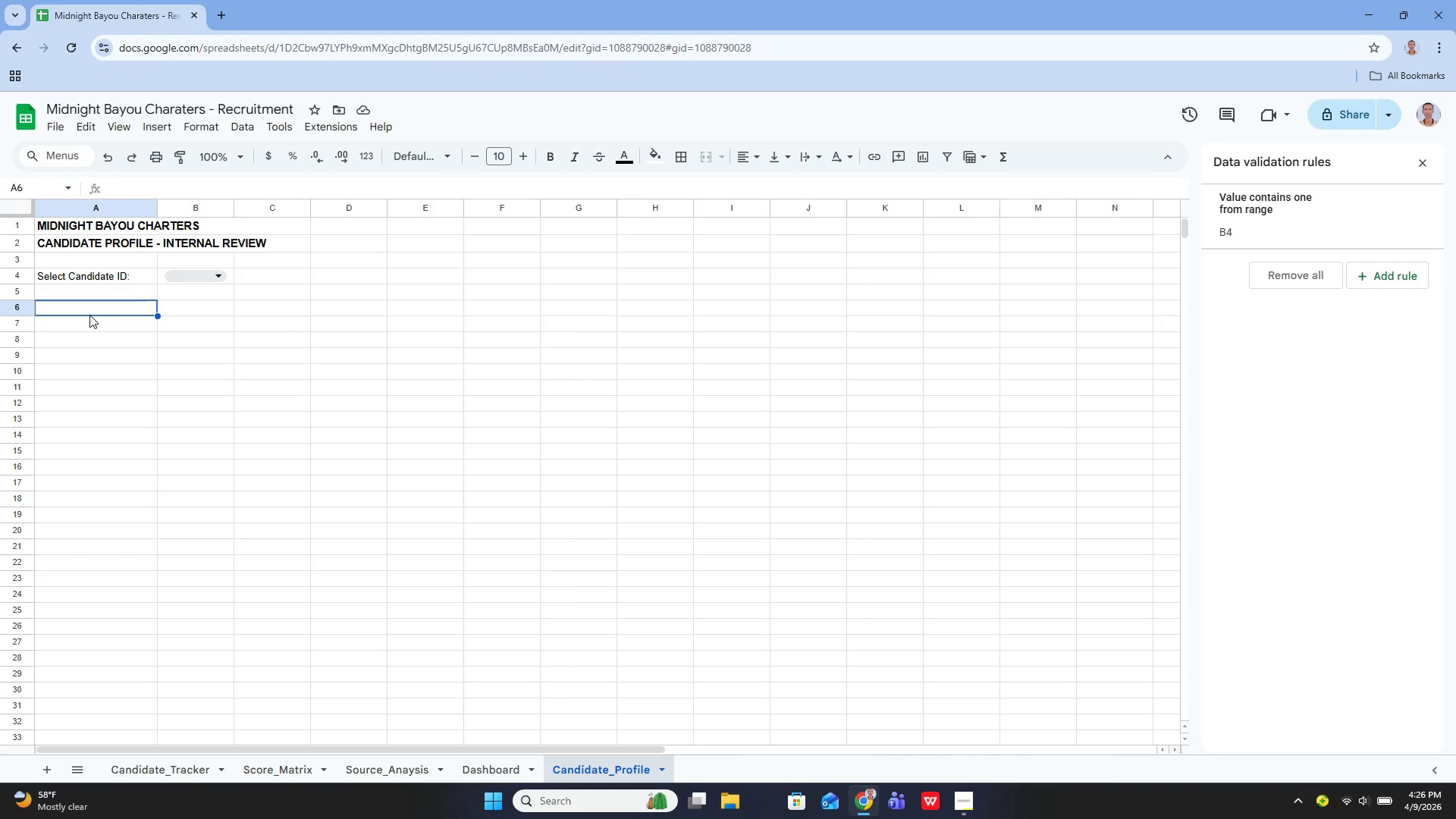 
wait(5.5)
 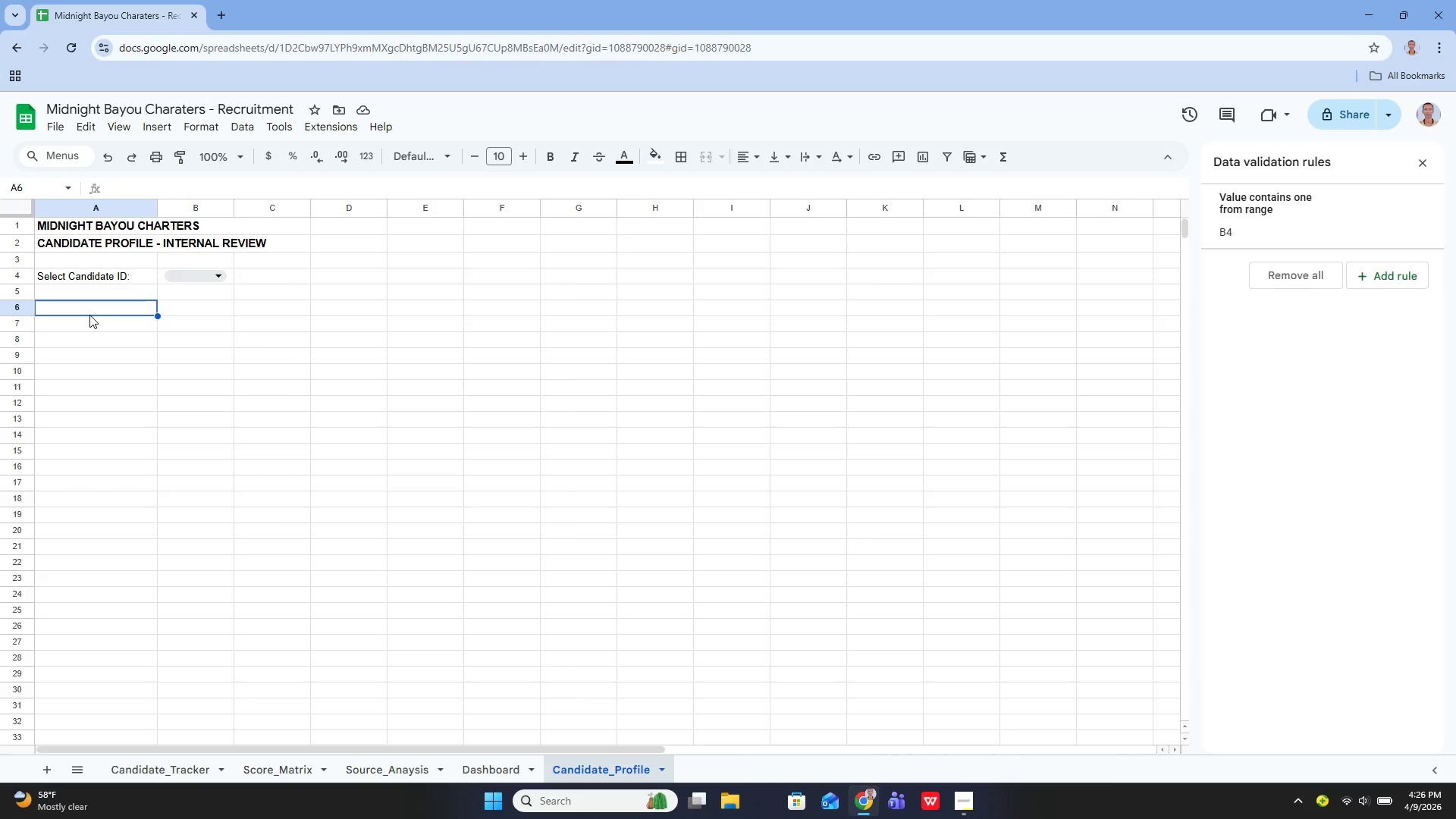 
left_click([206, 290])
 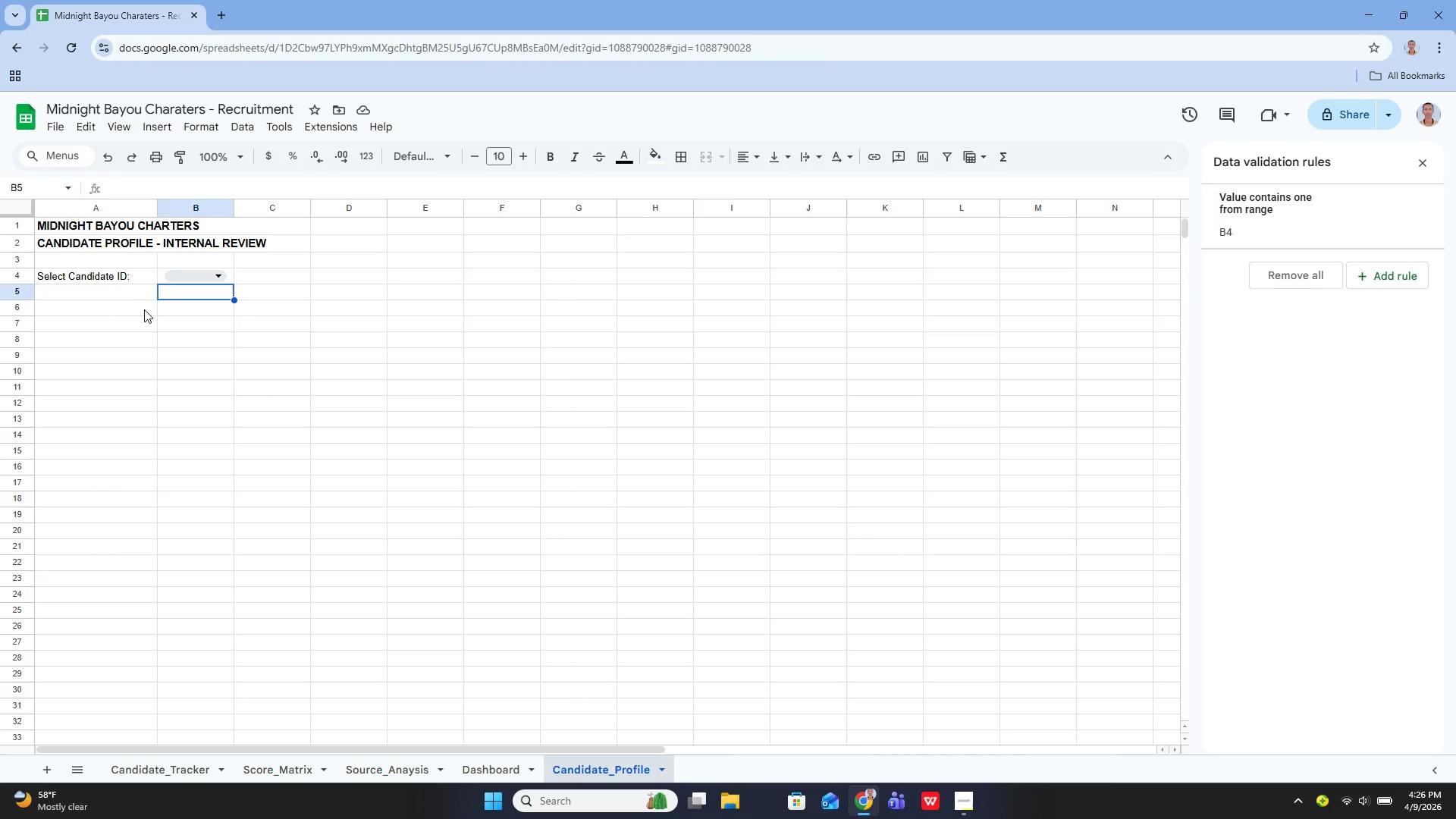 
left_click([133, 311])
 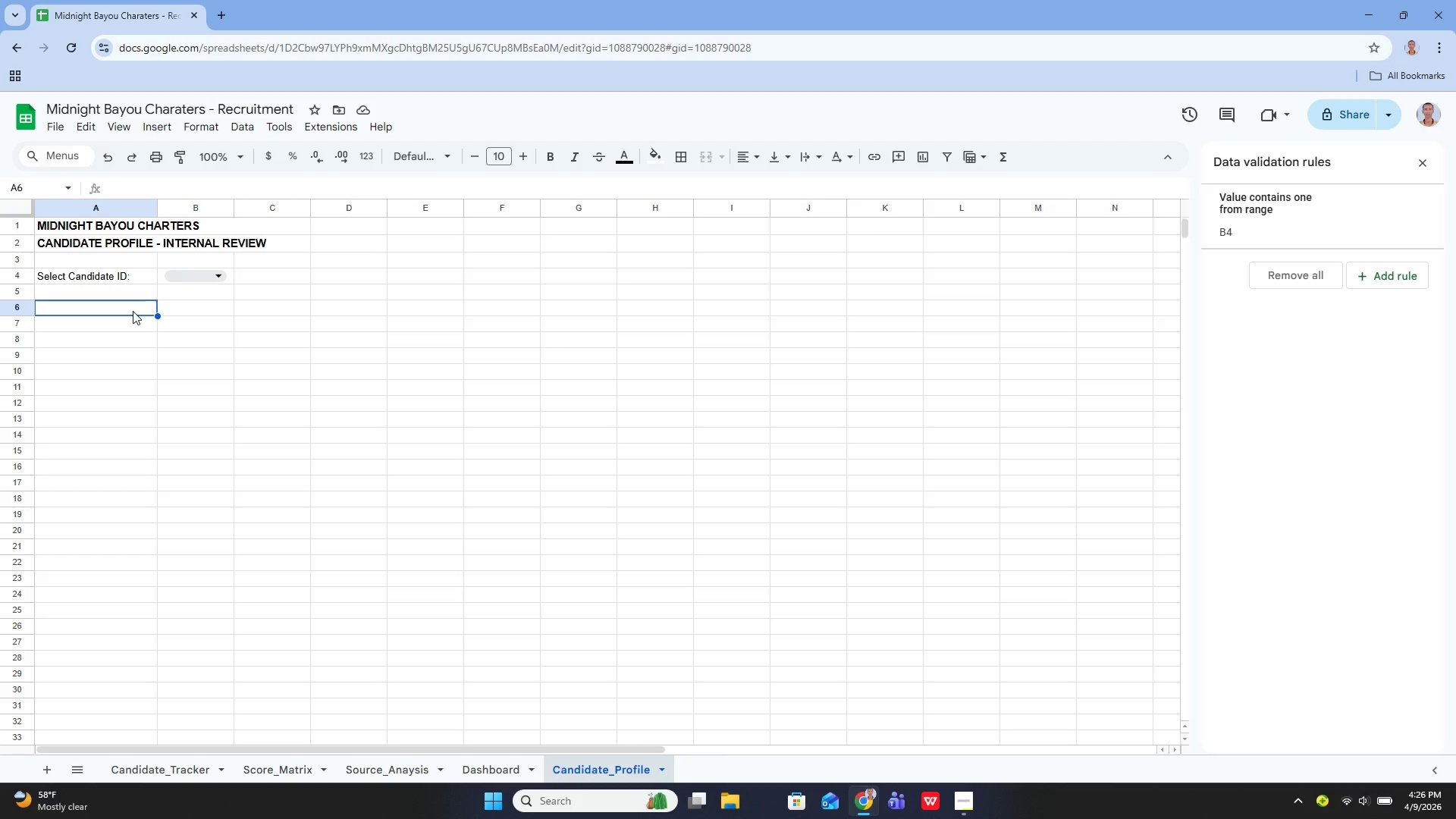 
key(Enter)
 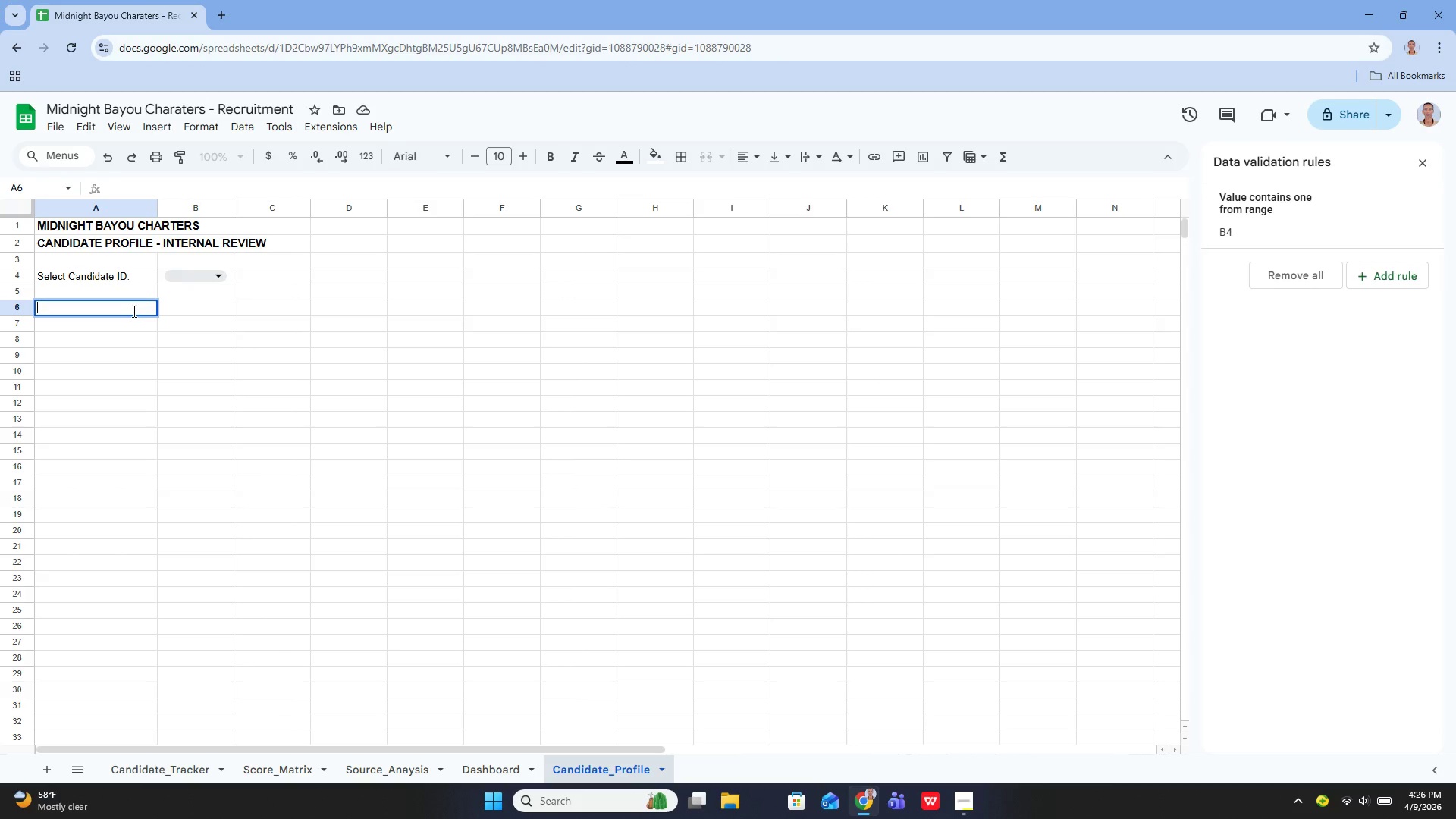 
type(Candidate ID)
 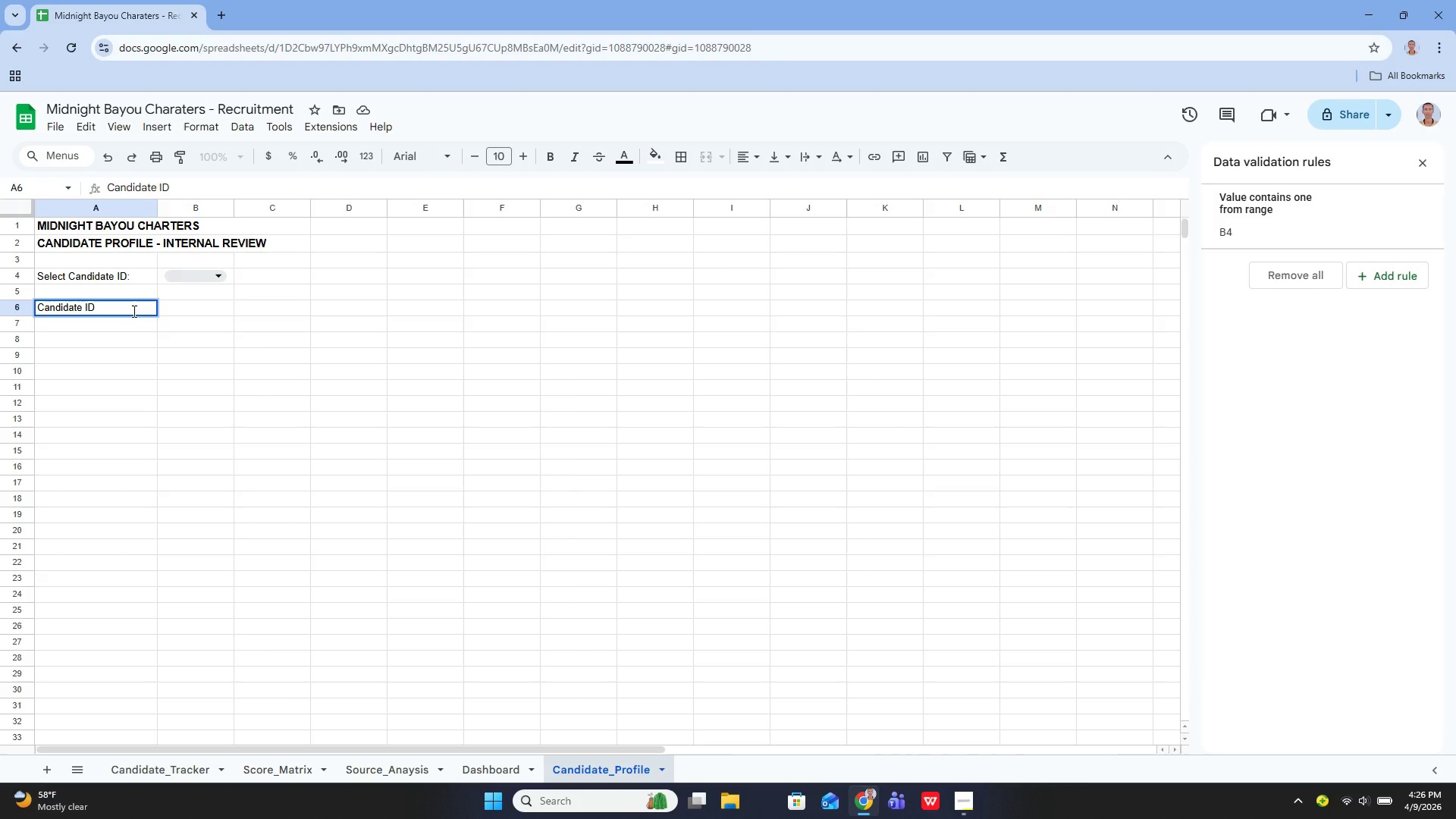 
key(Enter)
 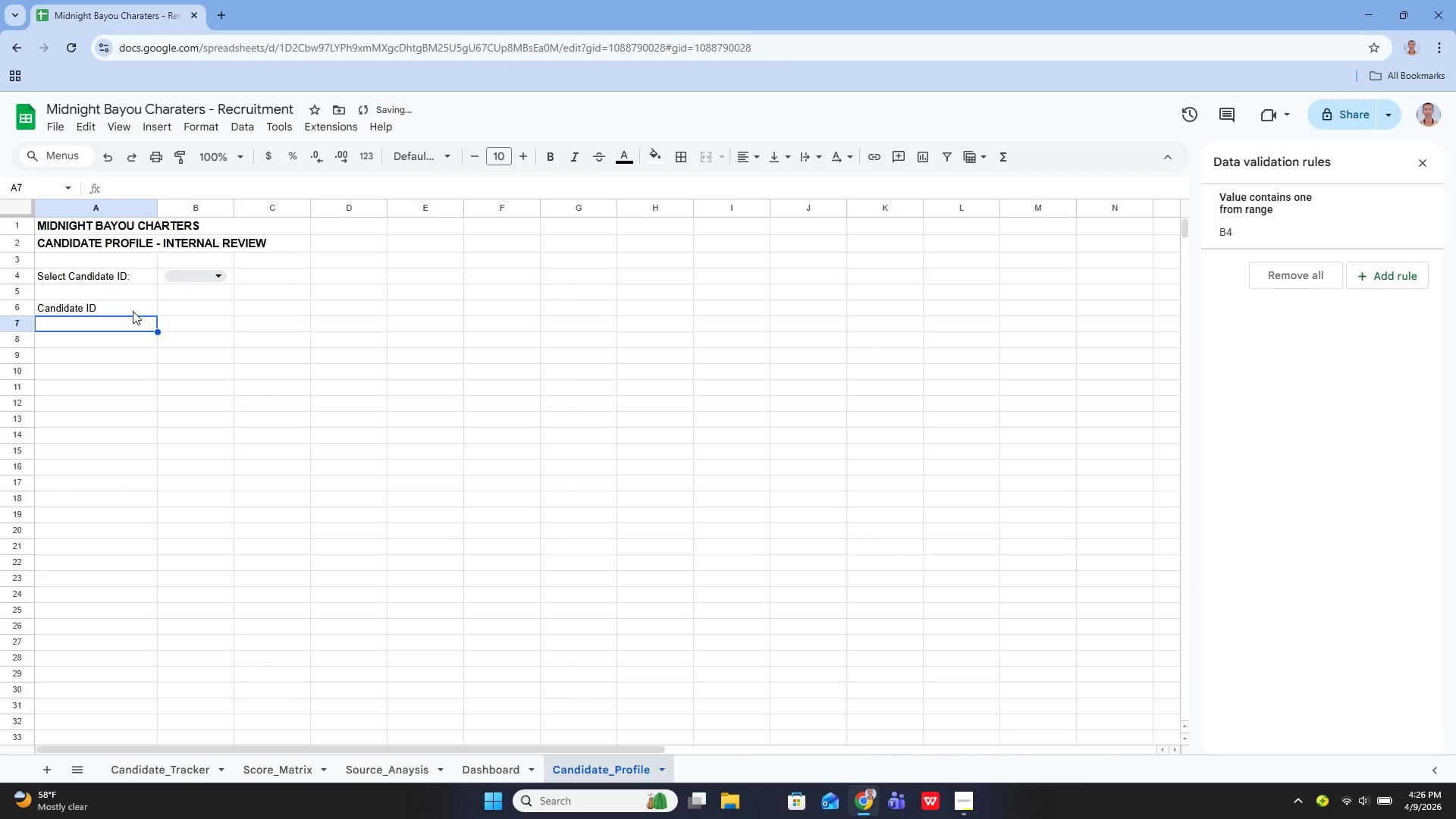 
key(Enter)
 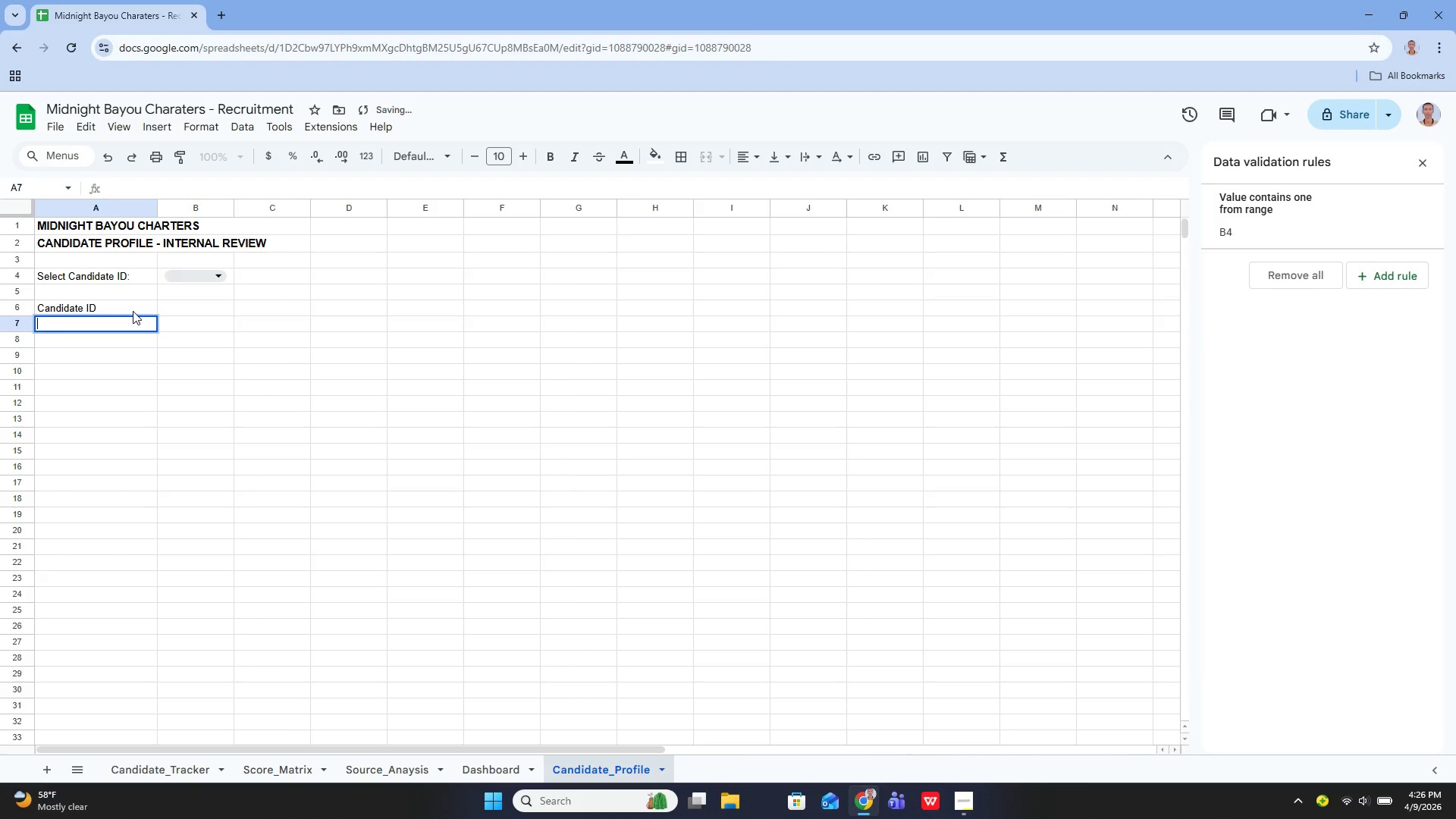 
type(Full Name)
 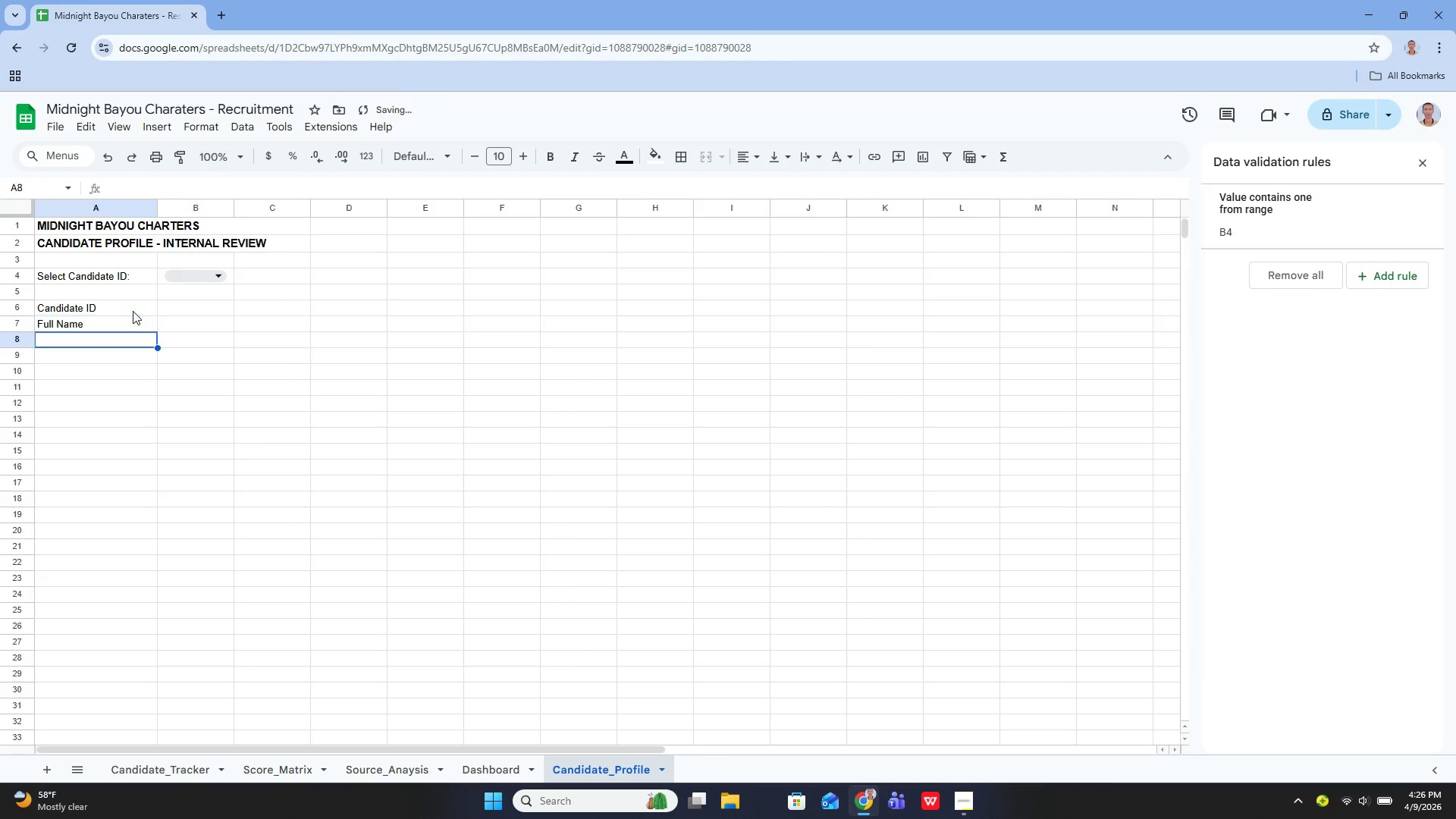 
 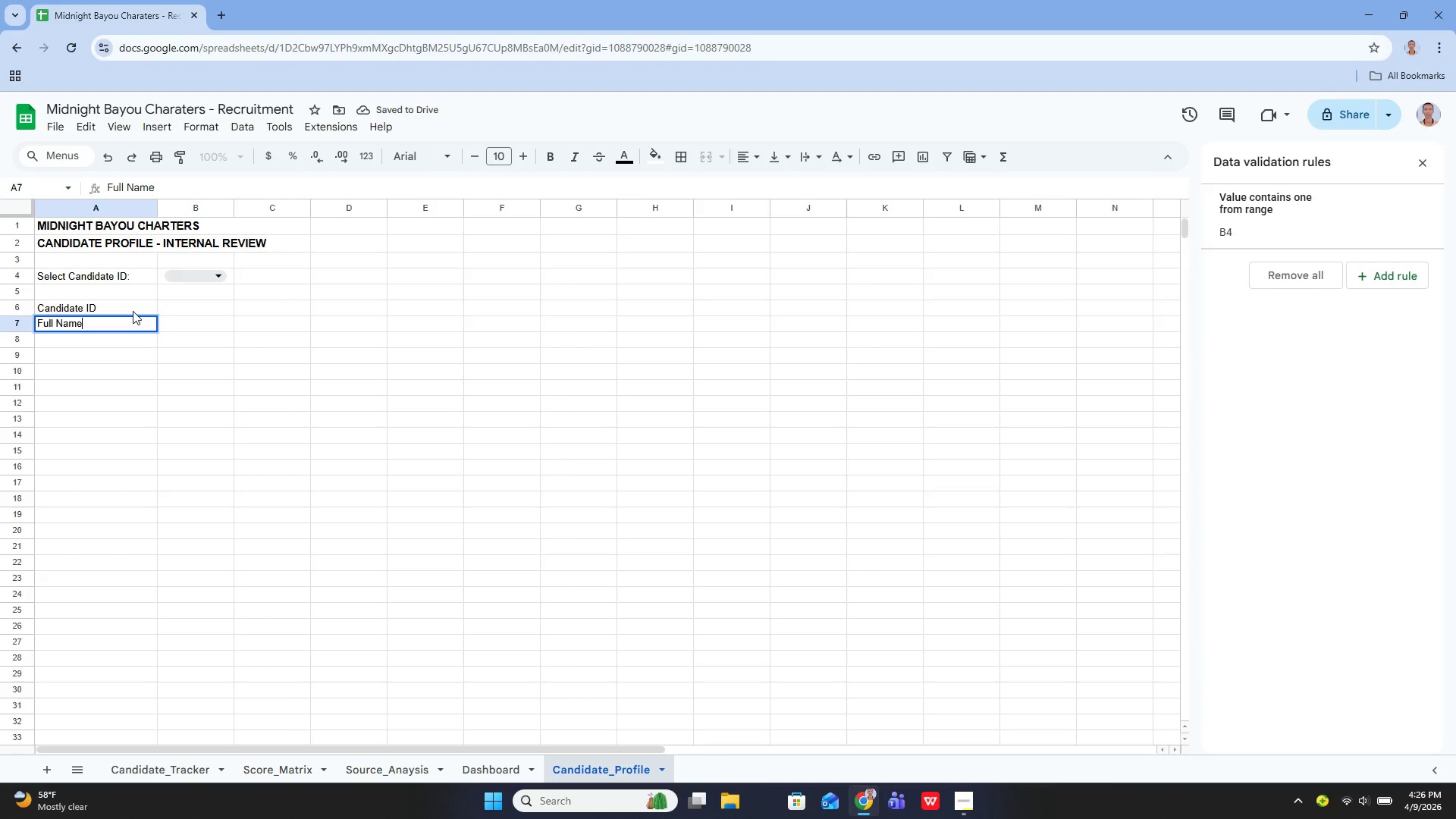 
key(Enter)
 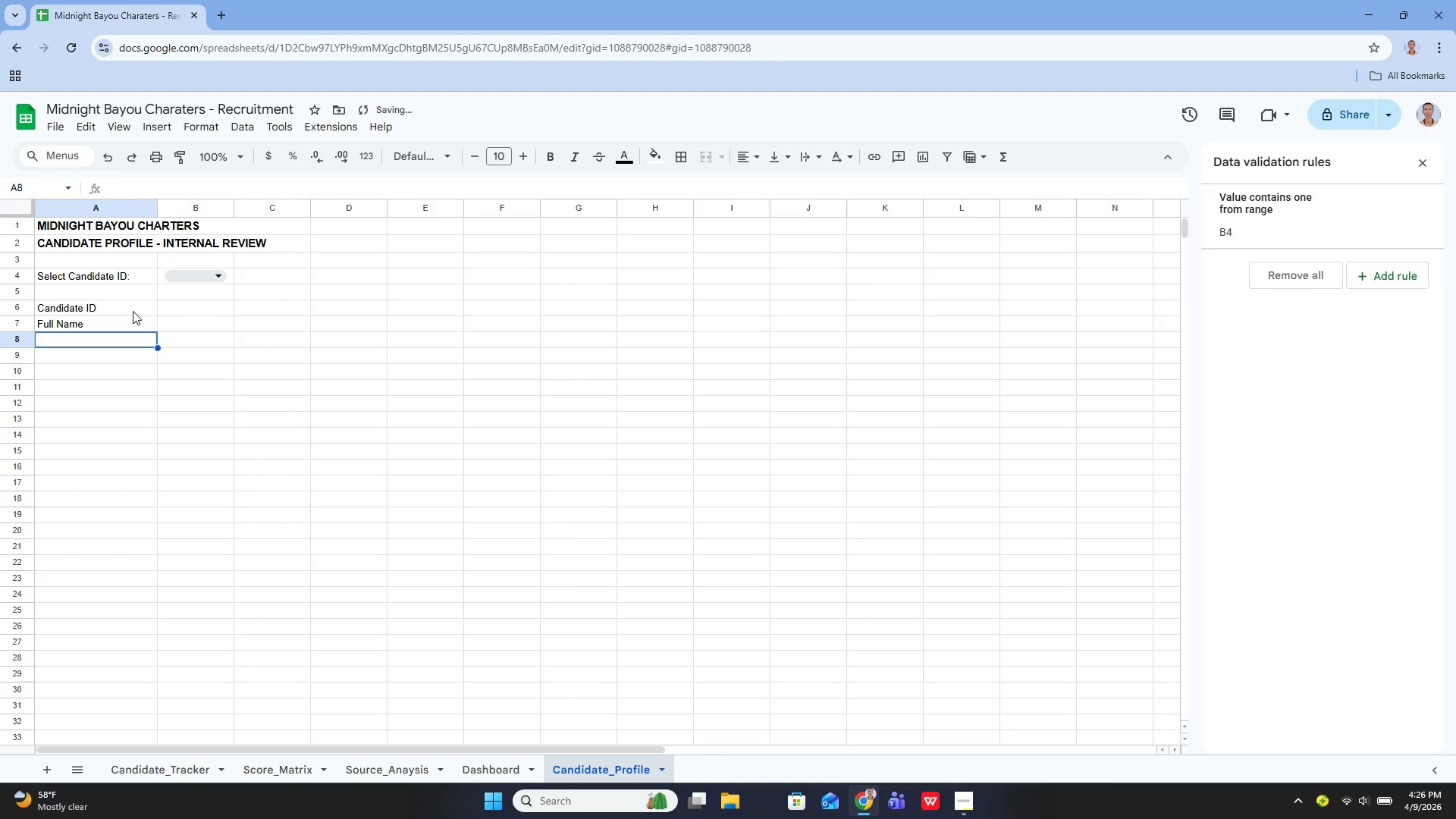 
key(Enter)
 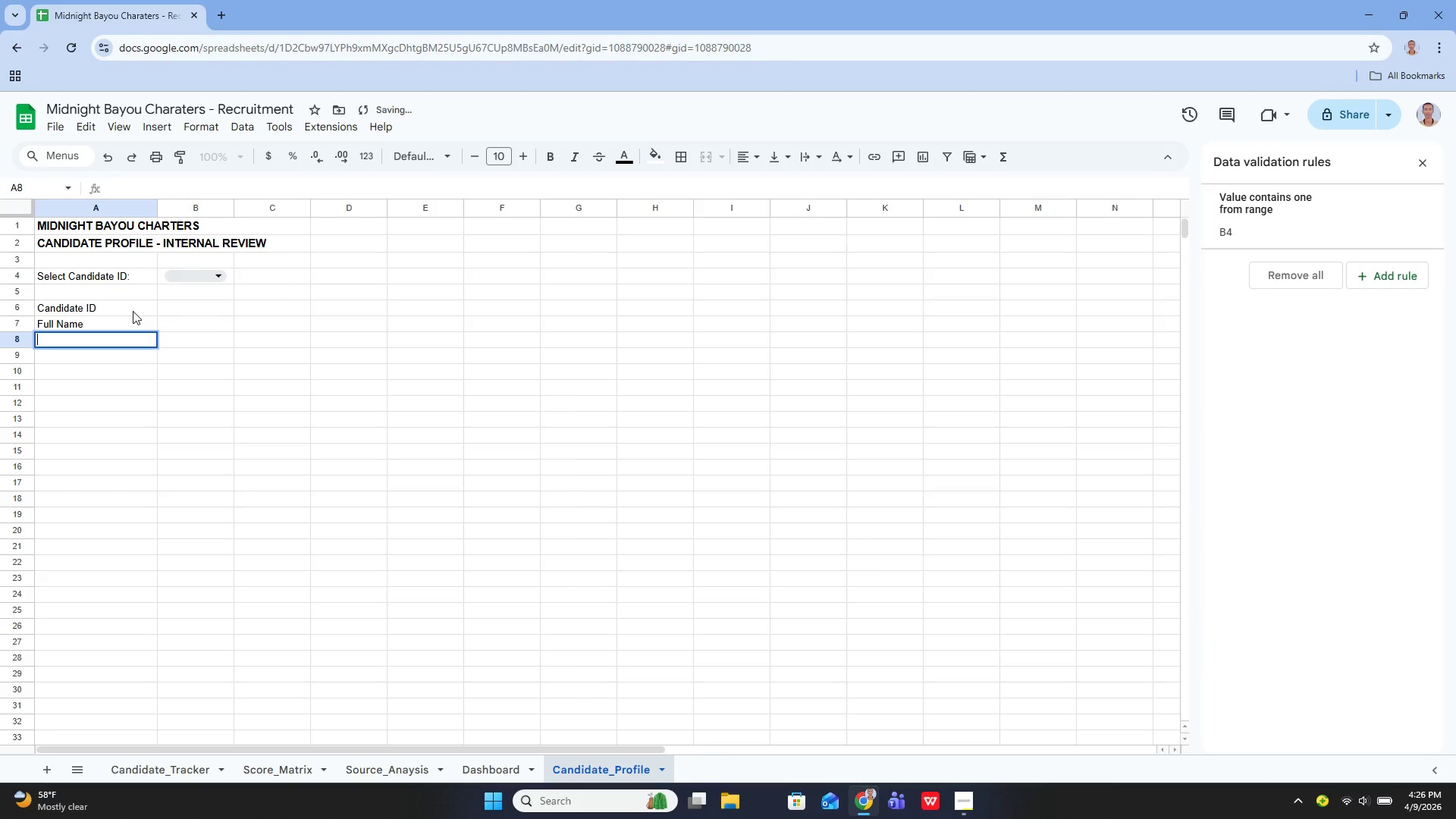 
type(Recruitment)
 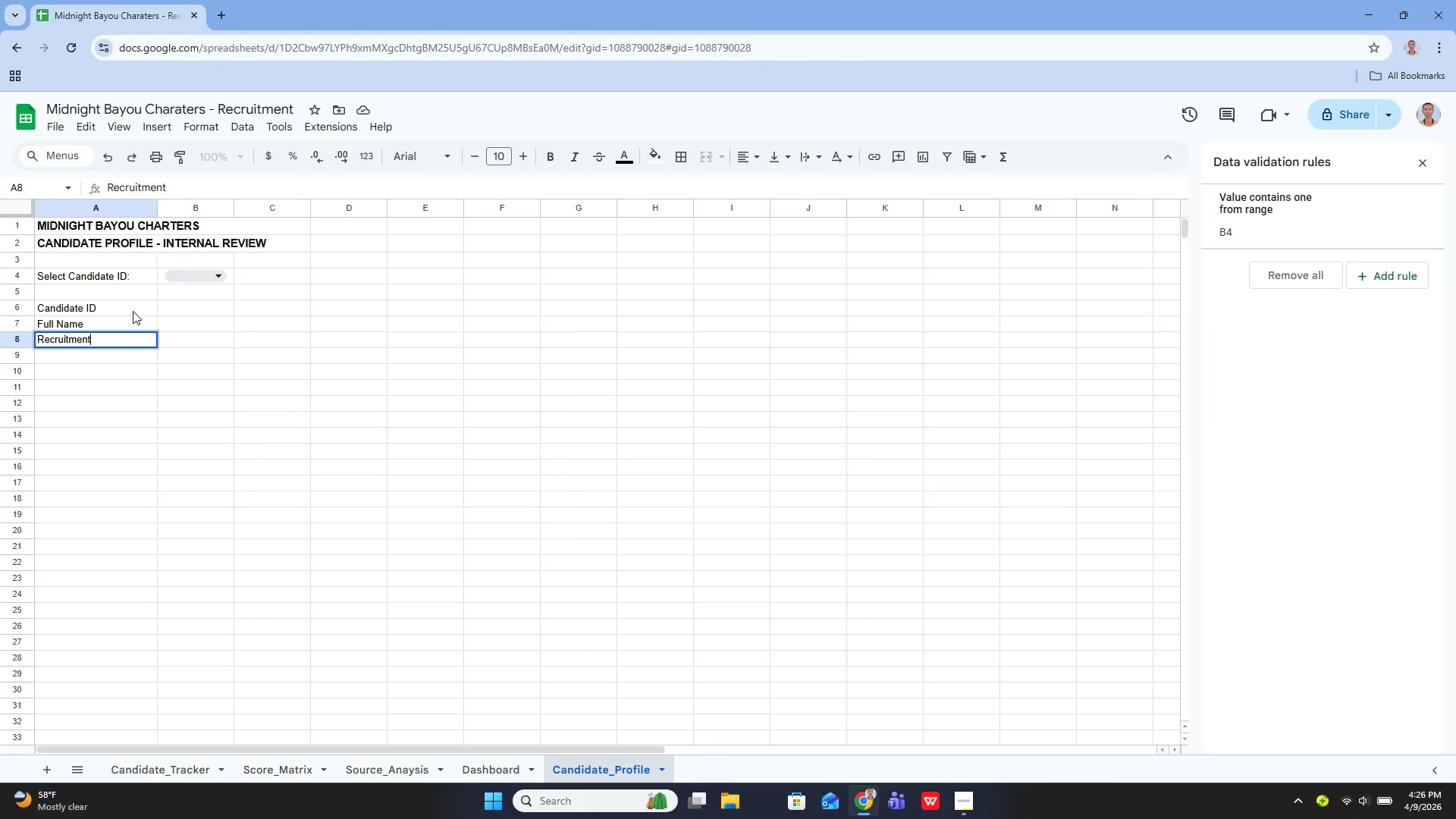 
type( SourceCurrent s)
key(Backspace)
type(Stage)
 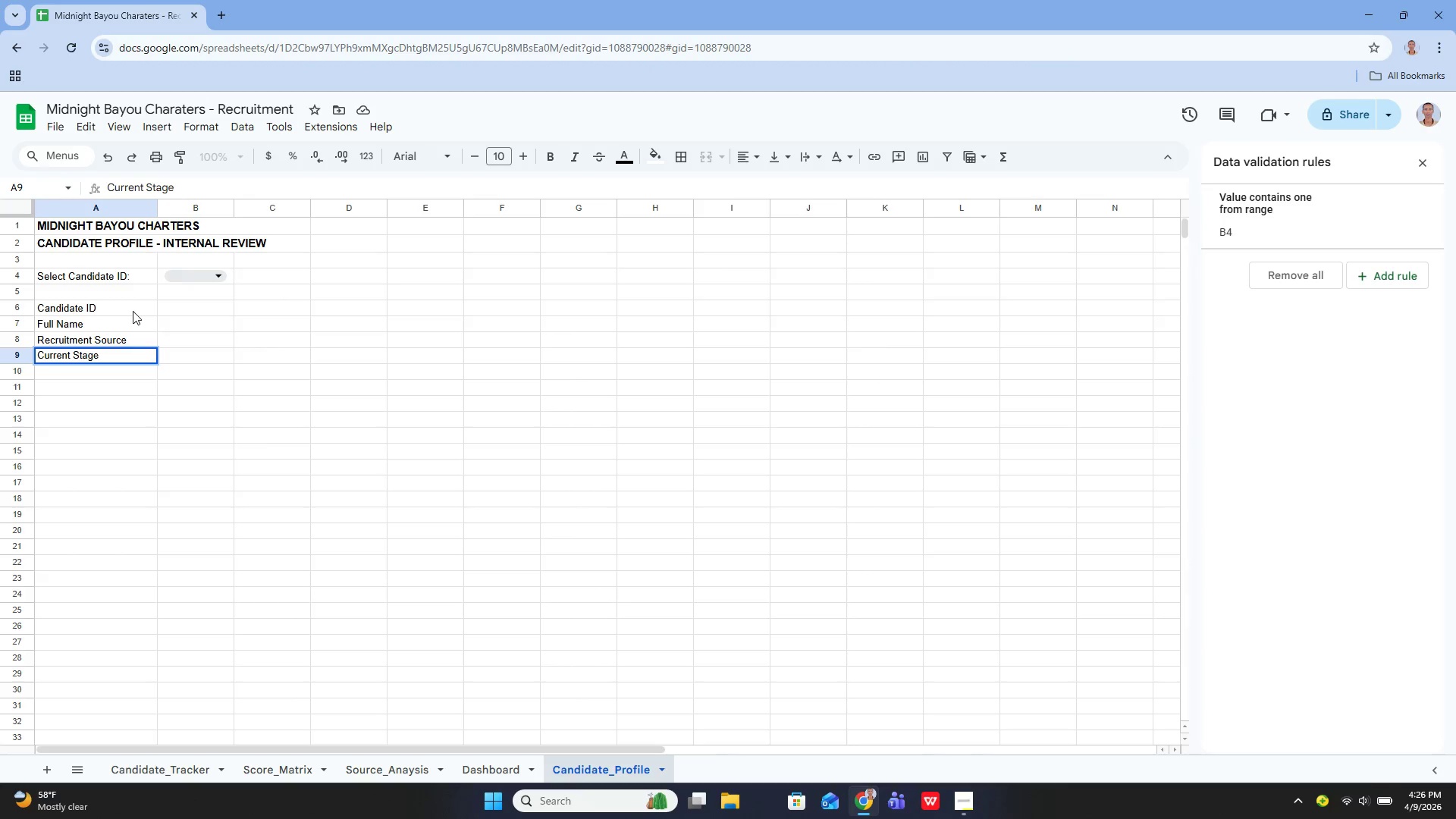 
 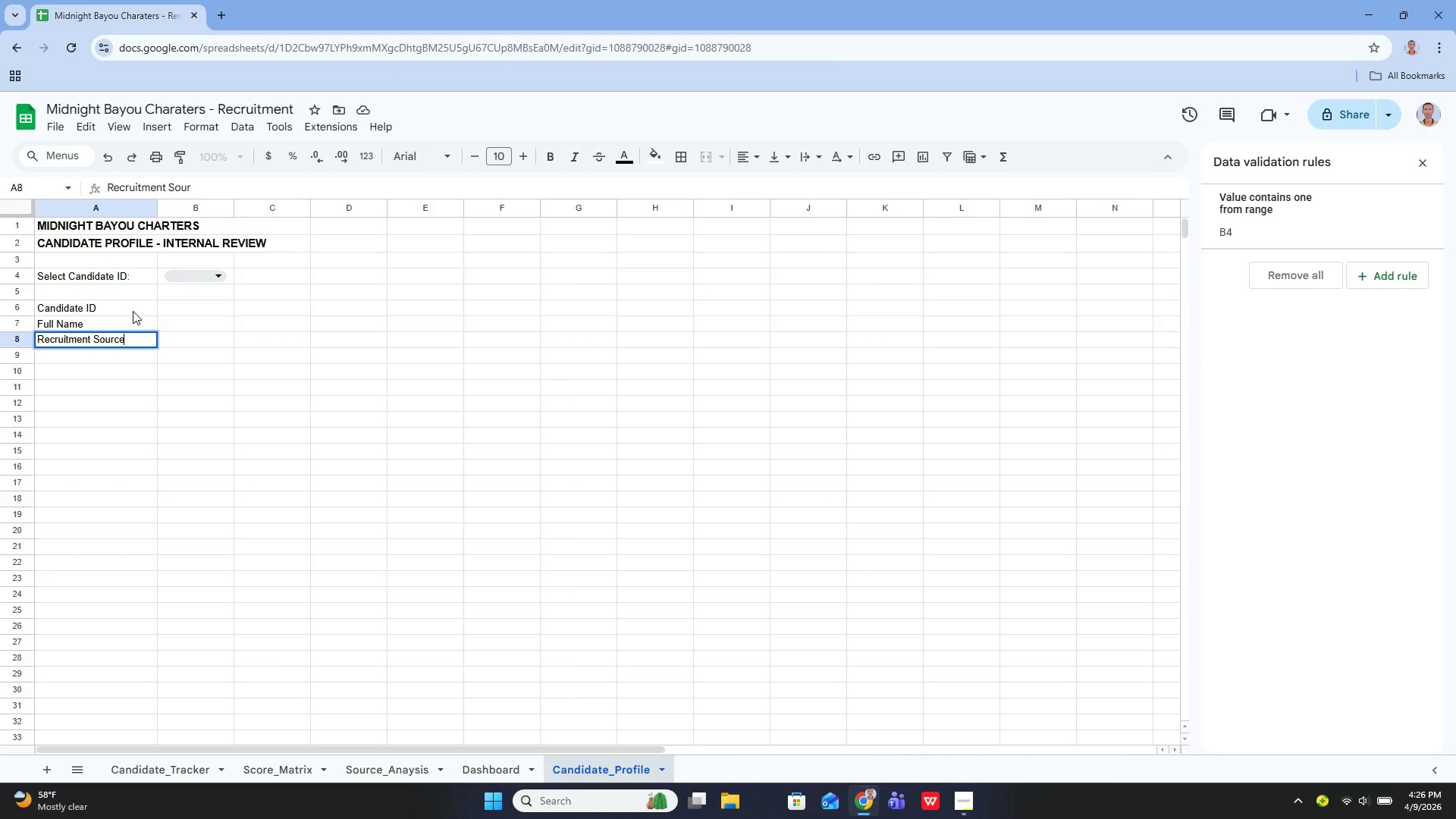 
hold_key(key=Enter, duration=2.08)
 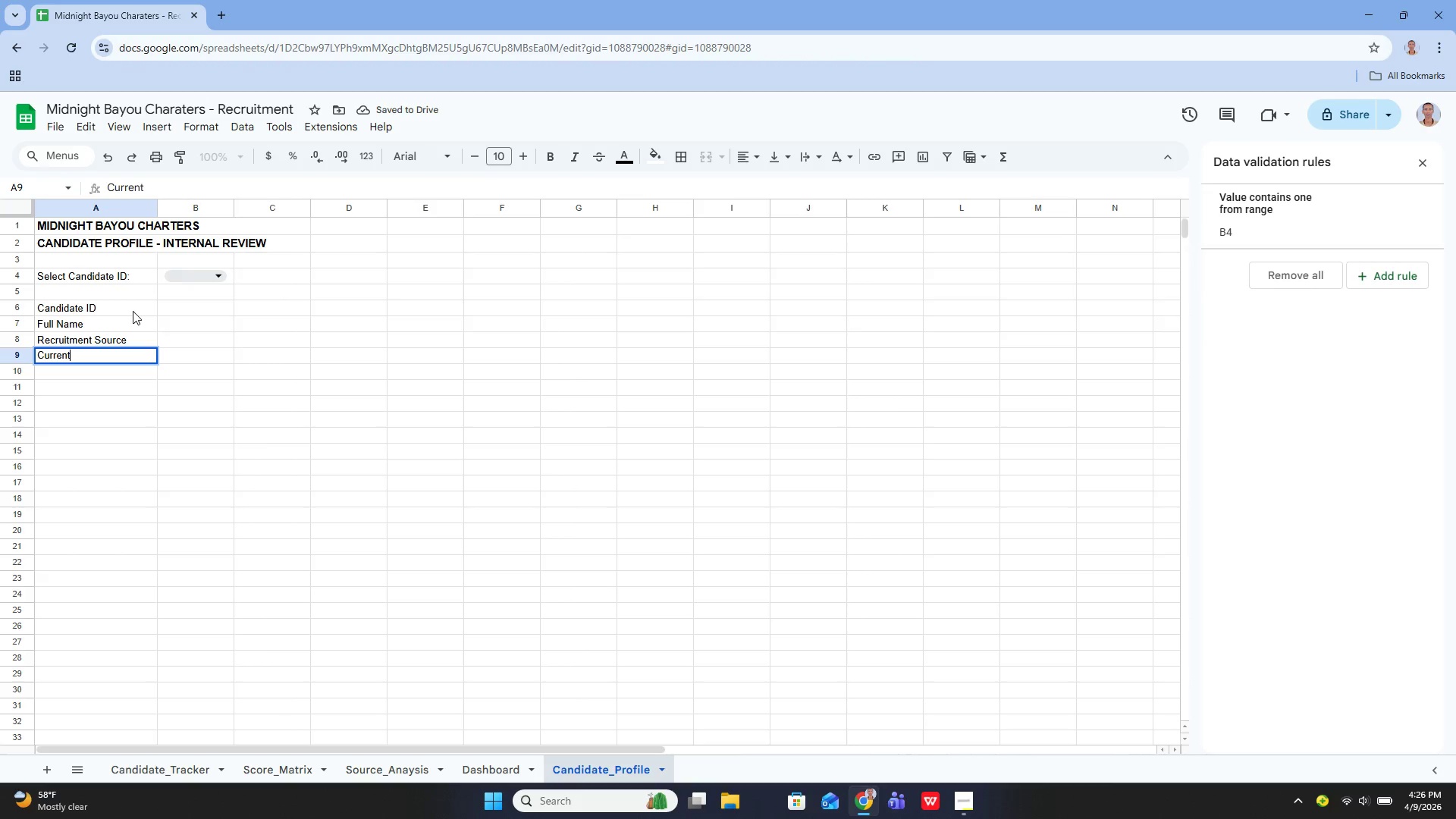 
key(Enter)
 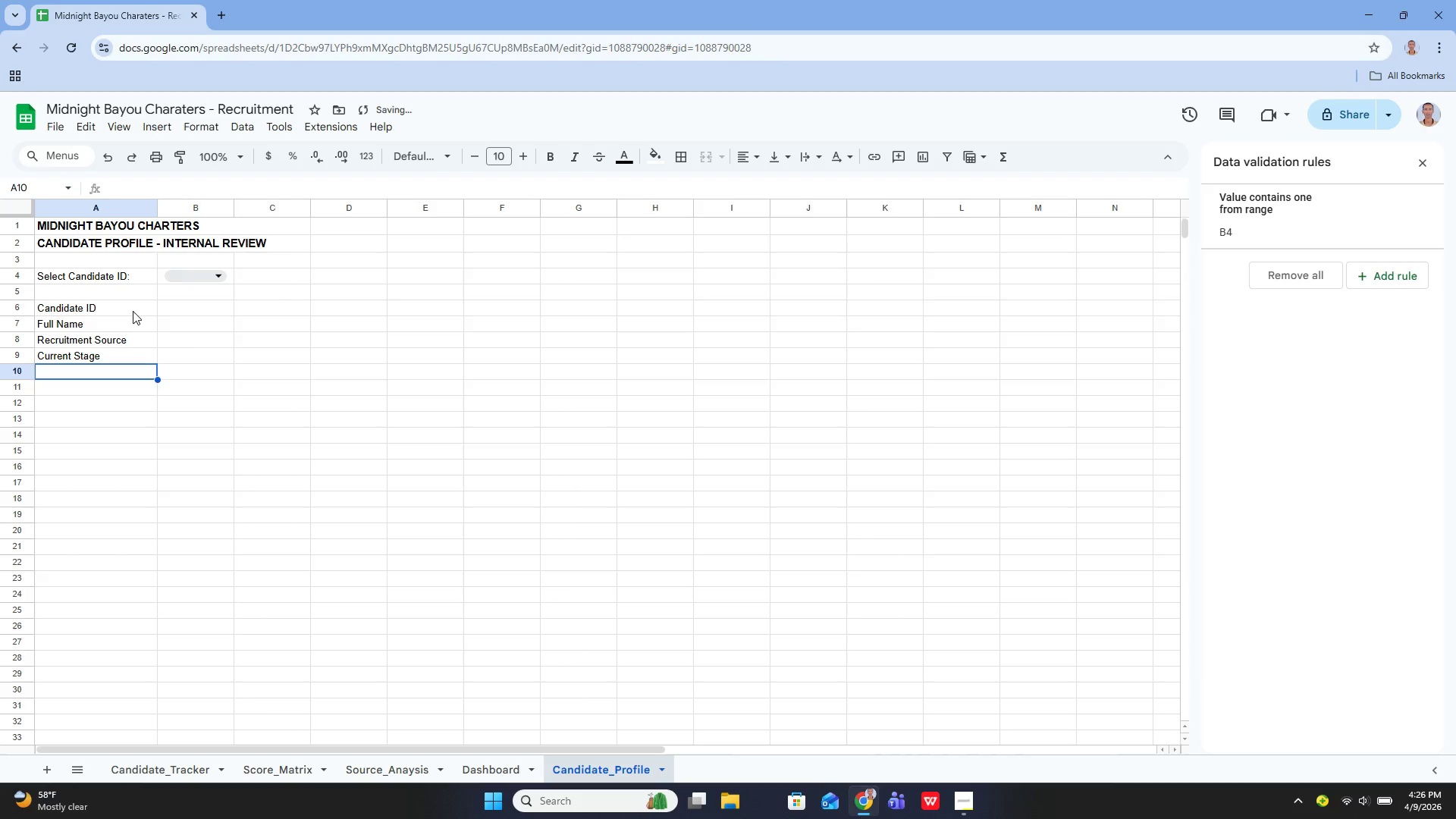 
type(Theatrical Presence Score)
 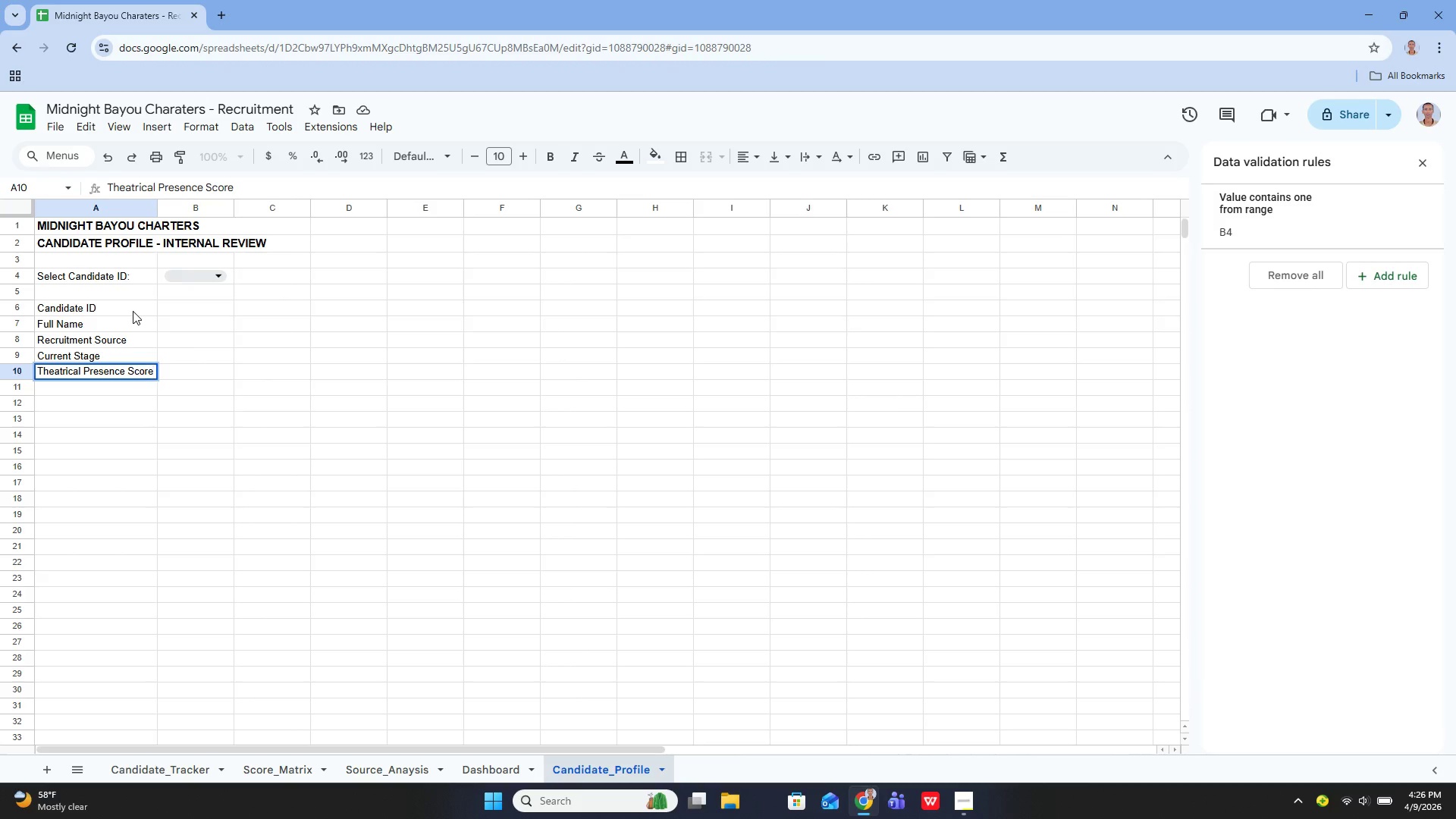 
key(Enter)
 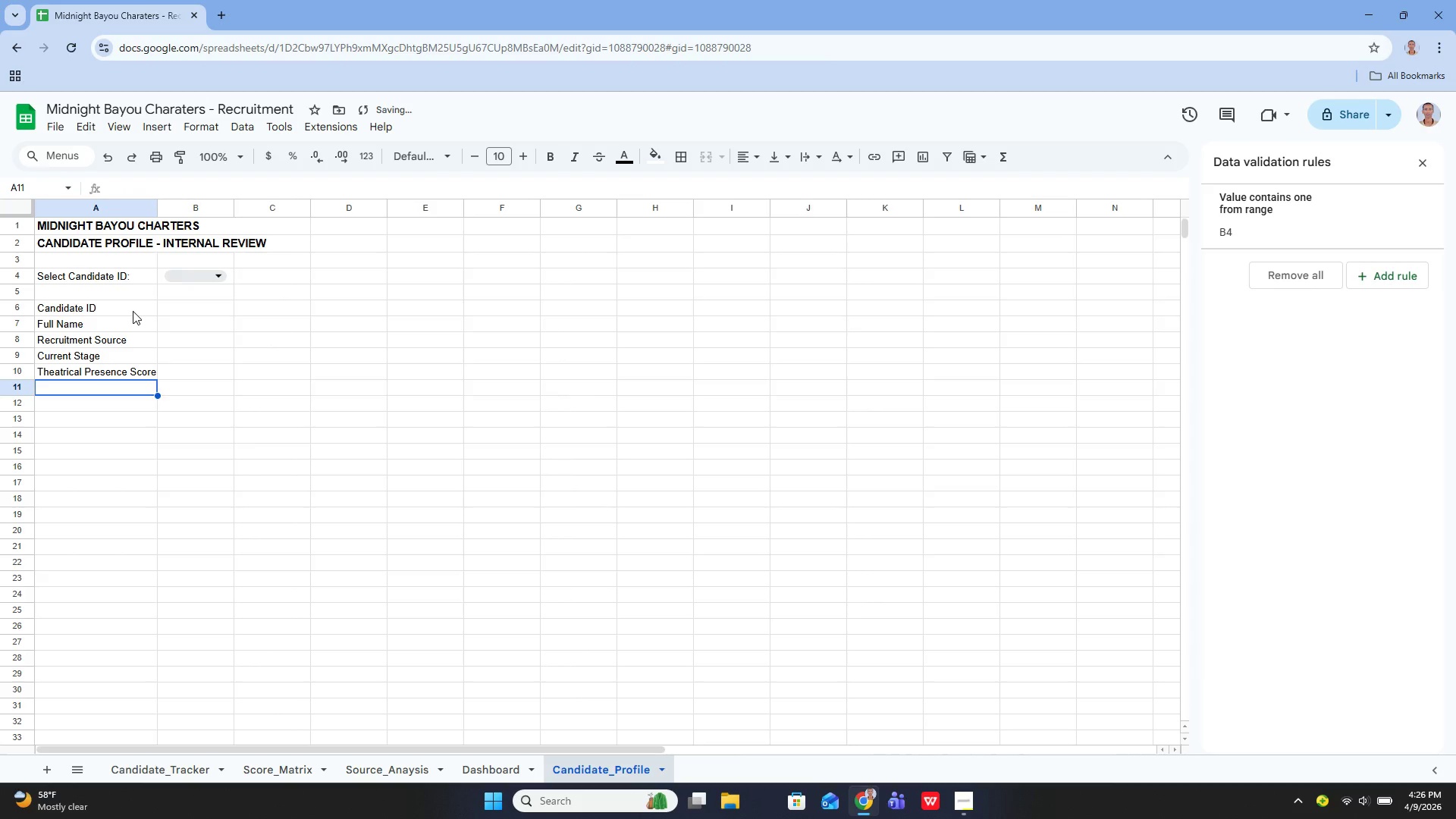 
key(Enter)
 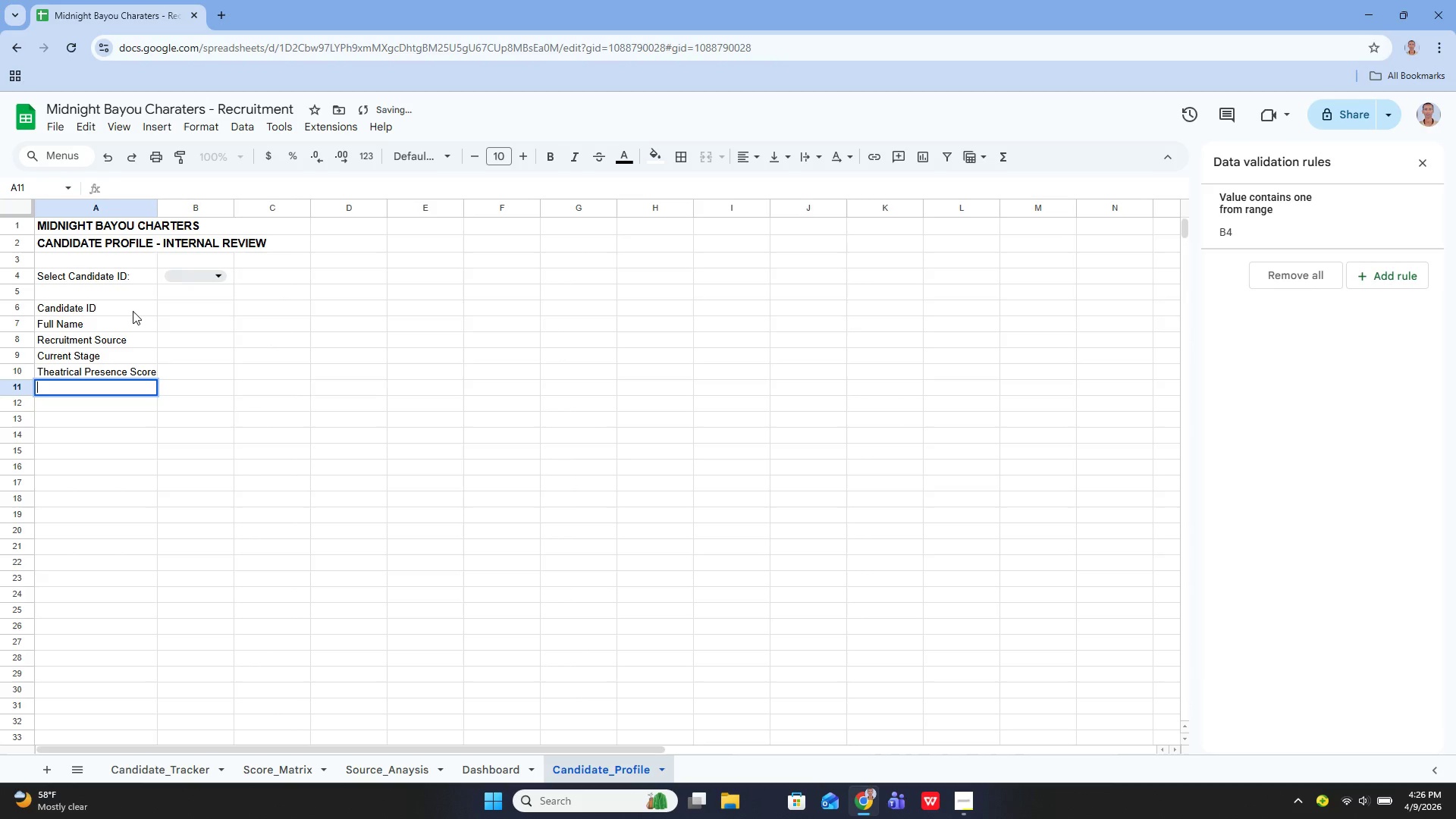 
type(Technc)
key(Backspace)
type(ical Safety Score)
 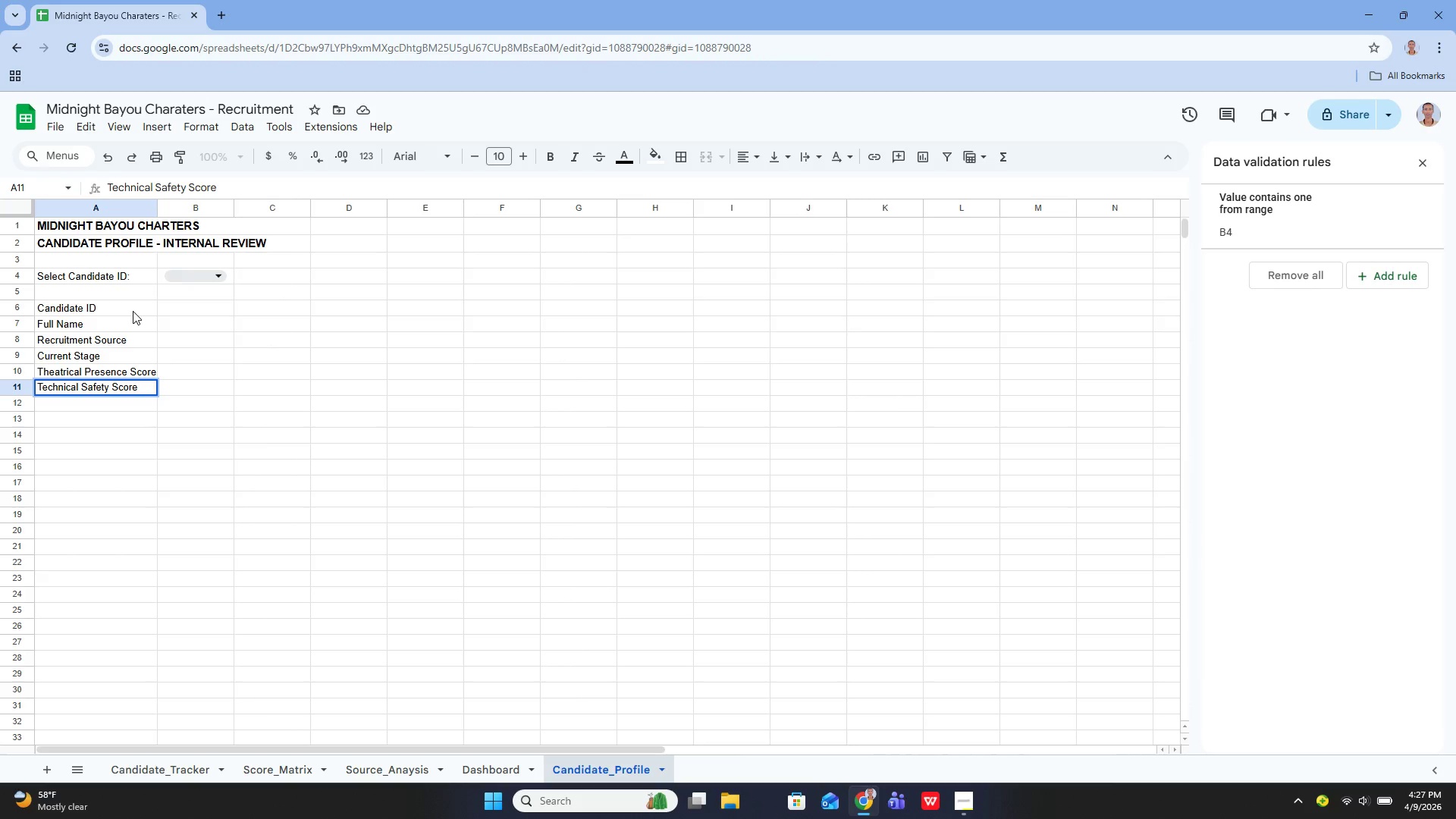 
key(Enter)
 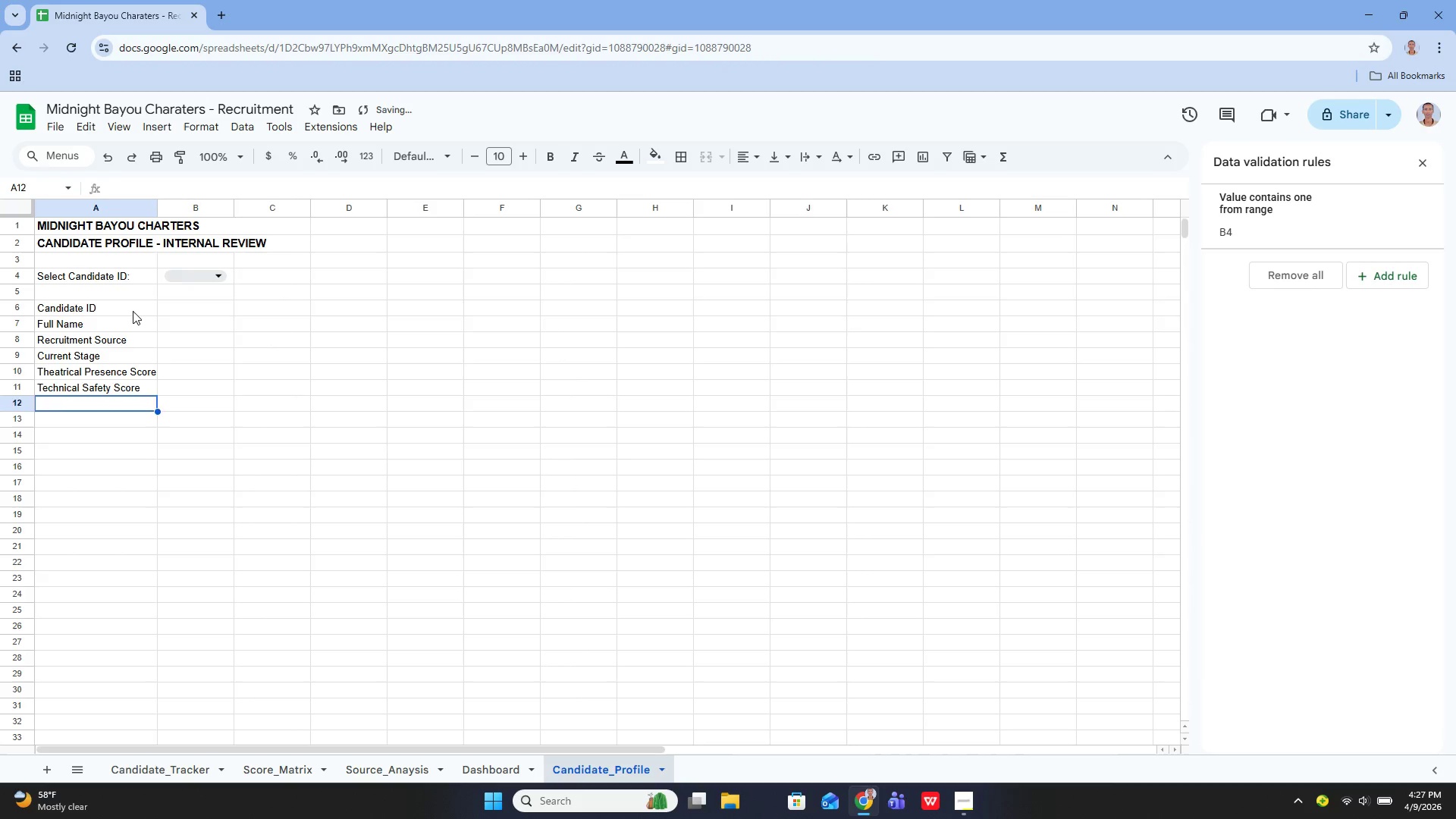 
key(ArrowUp)
 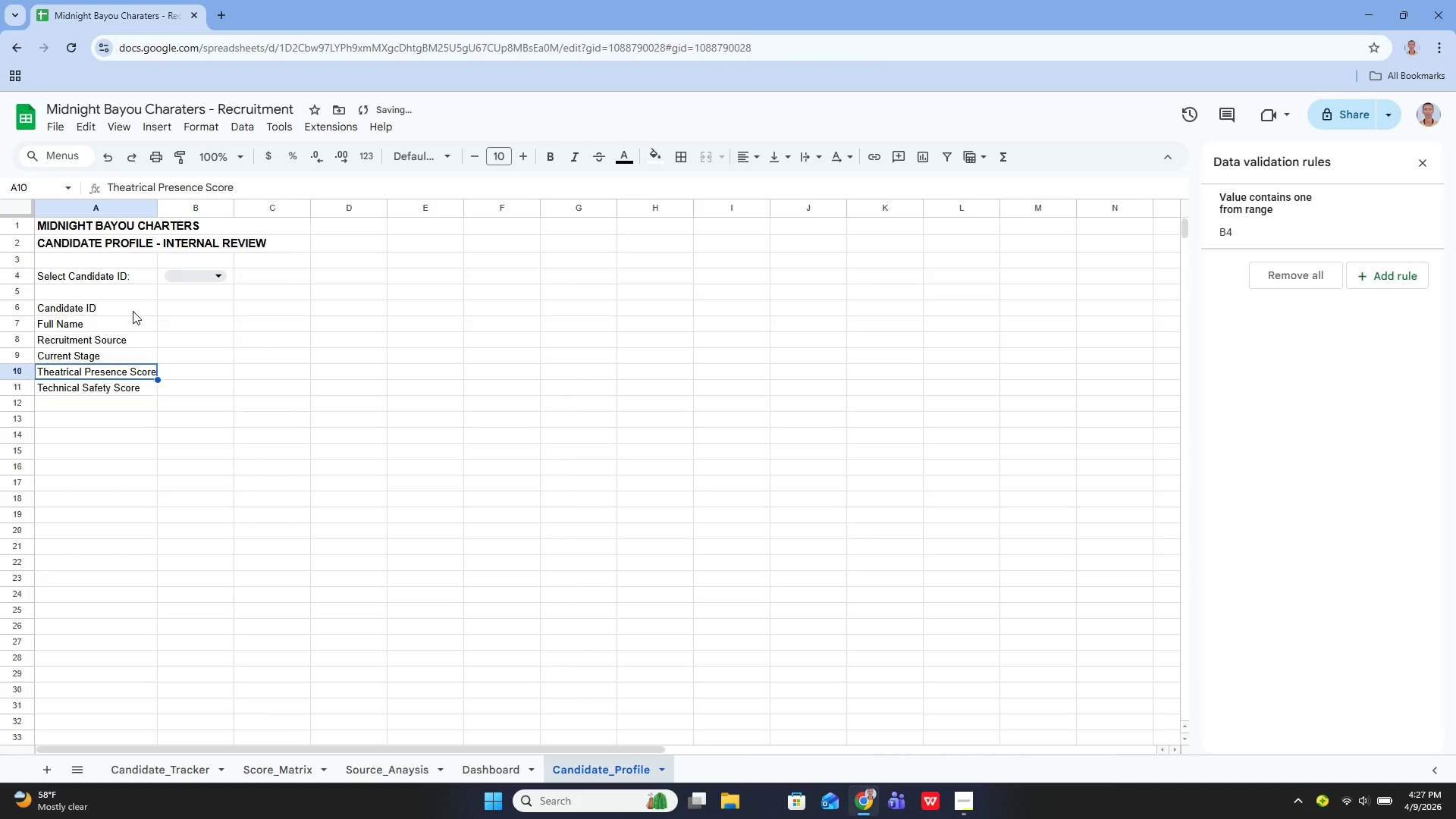 
key(ArrowUp)
 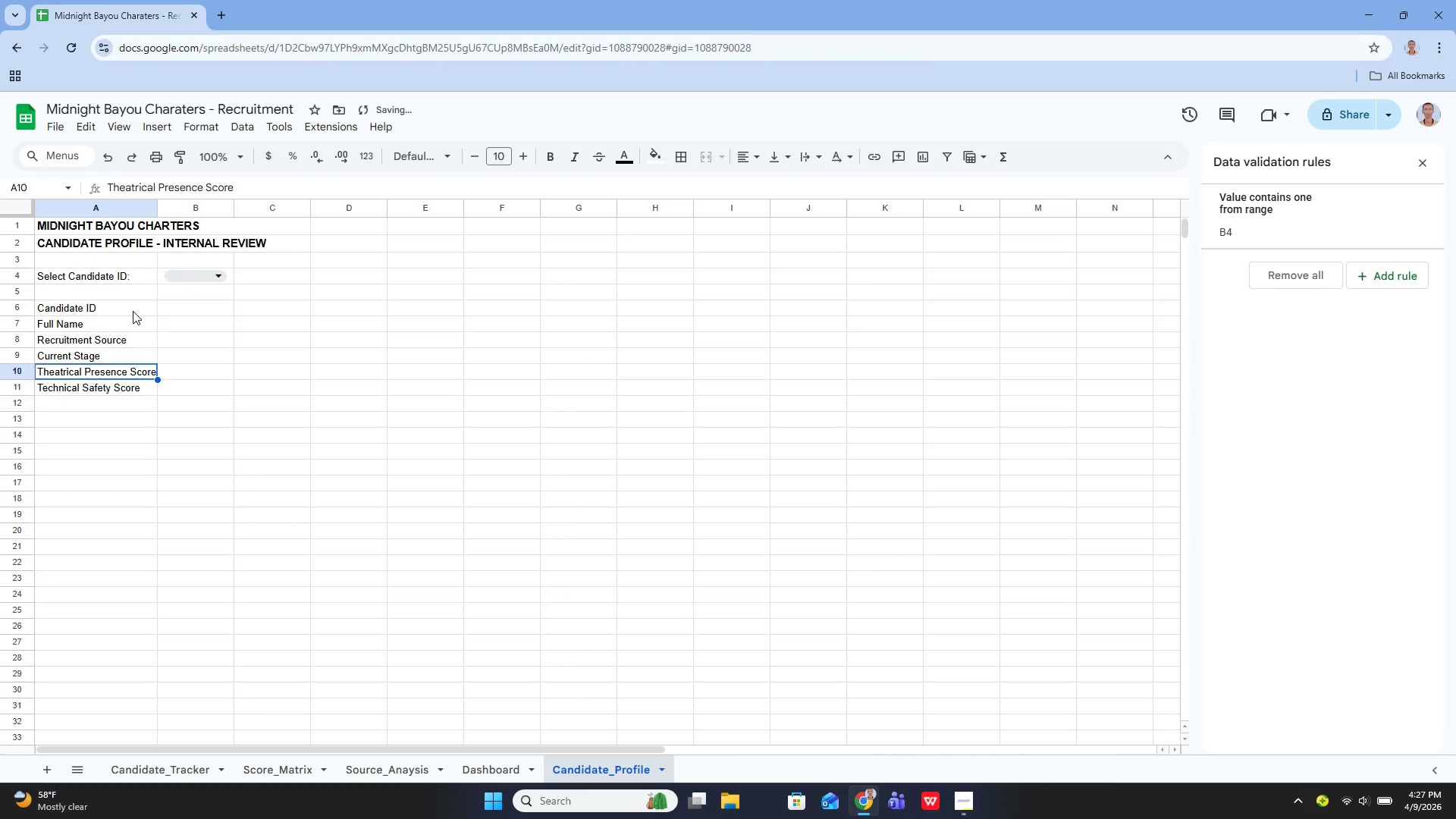 
key(ArrowDown)
 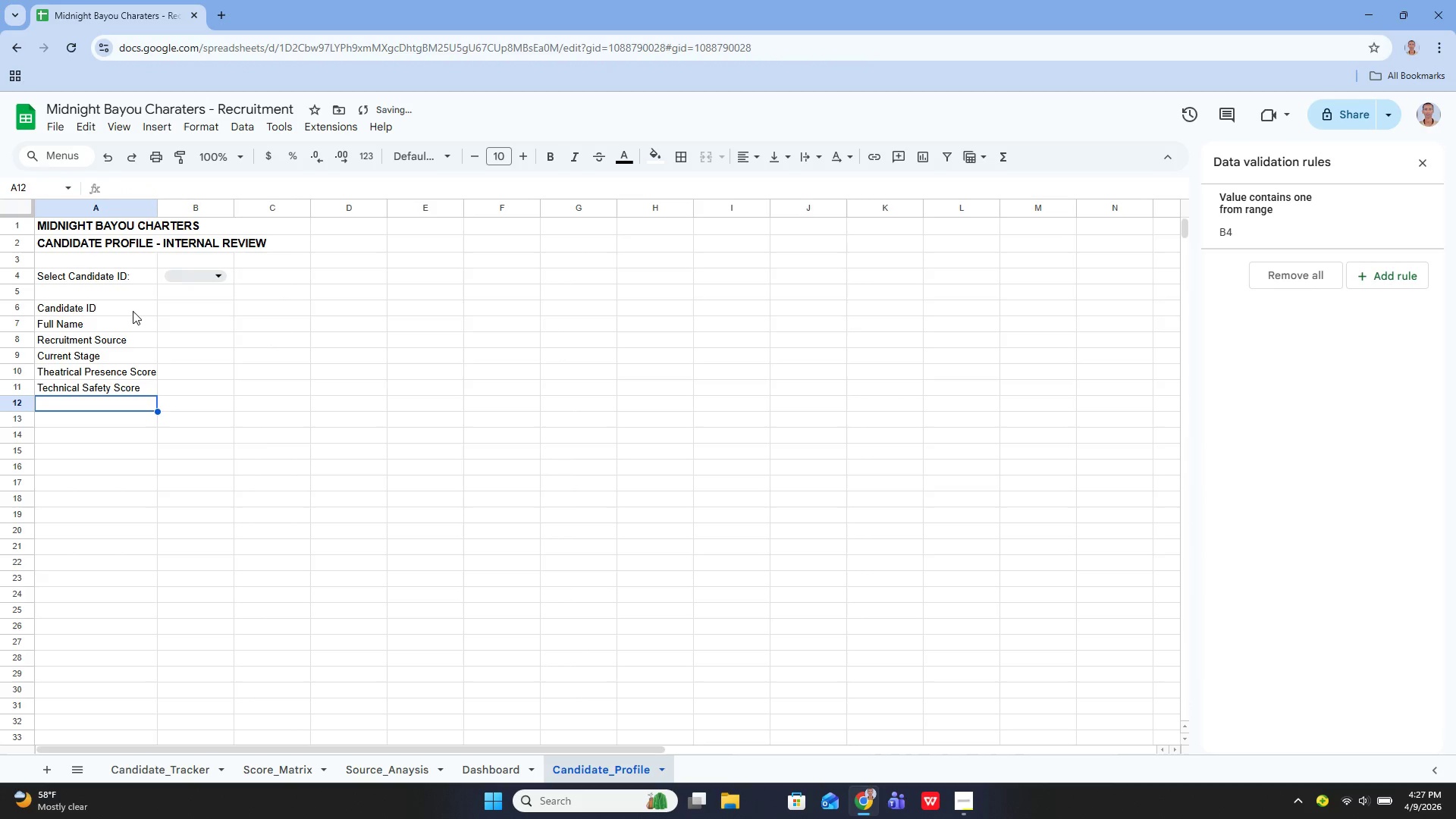 
key(ArrowDown)
 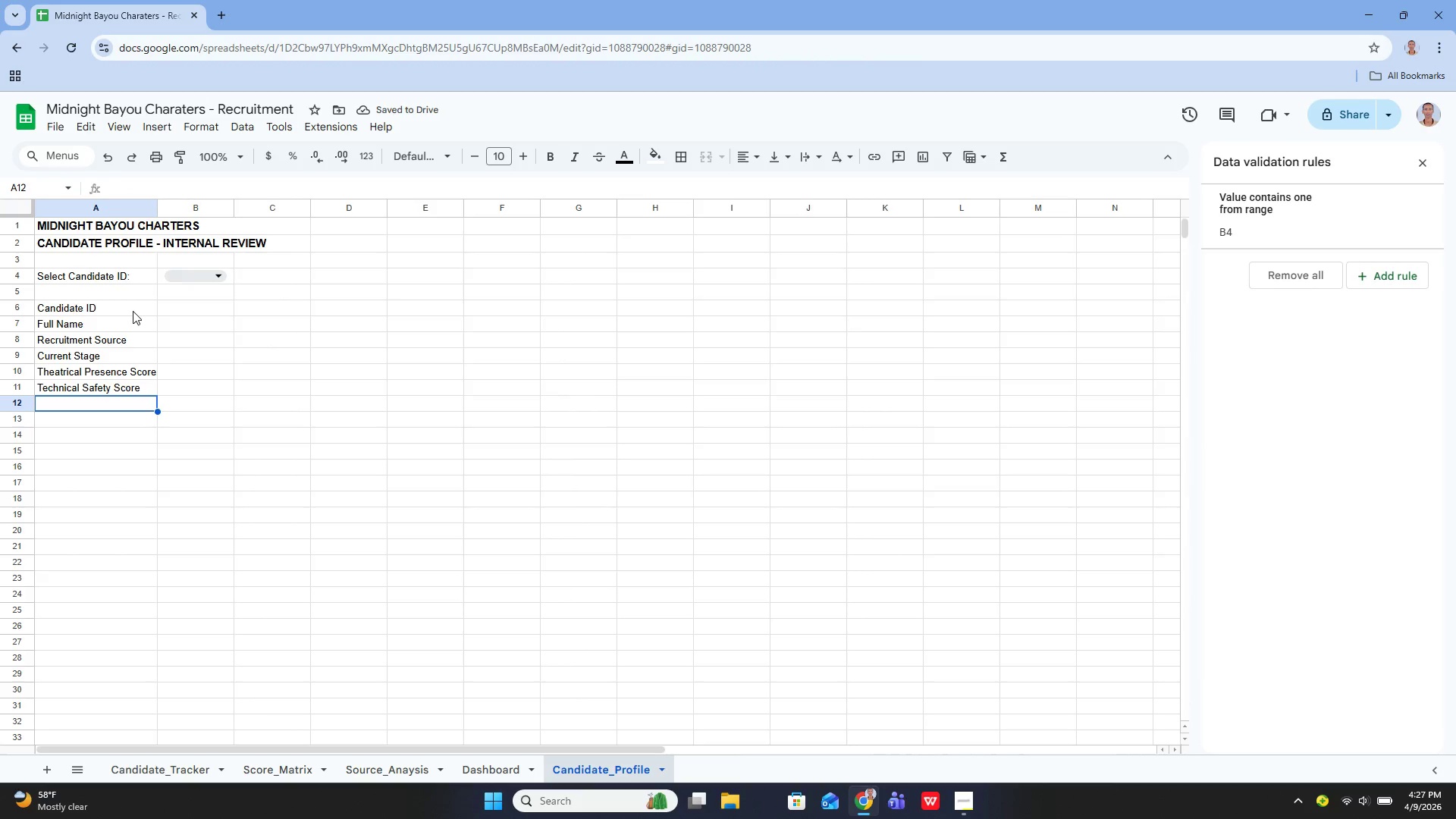 
key(Enter)
 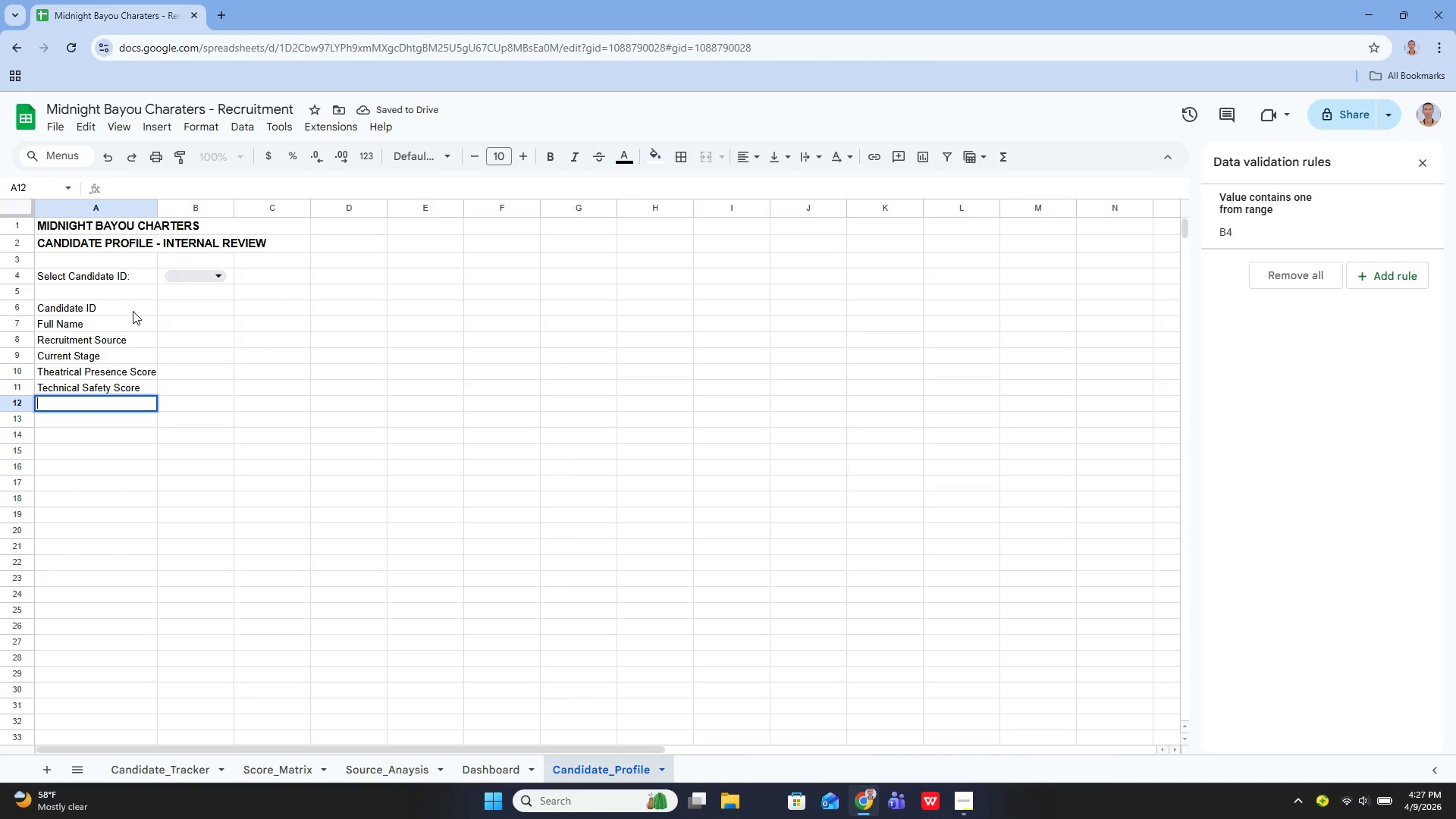 
type(Combined Score)
 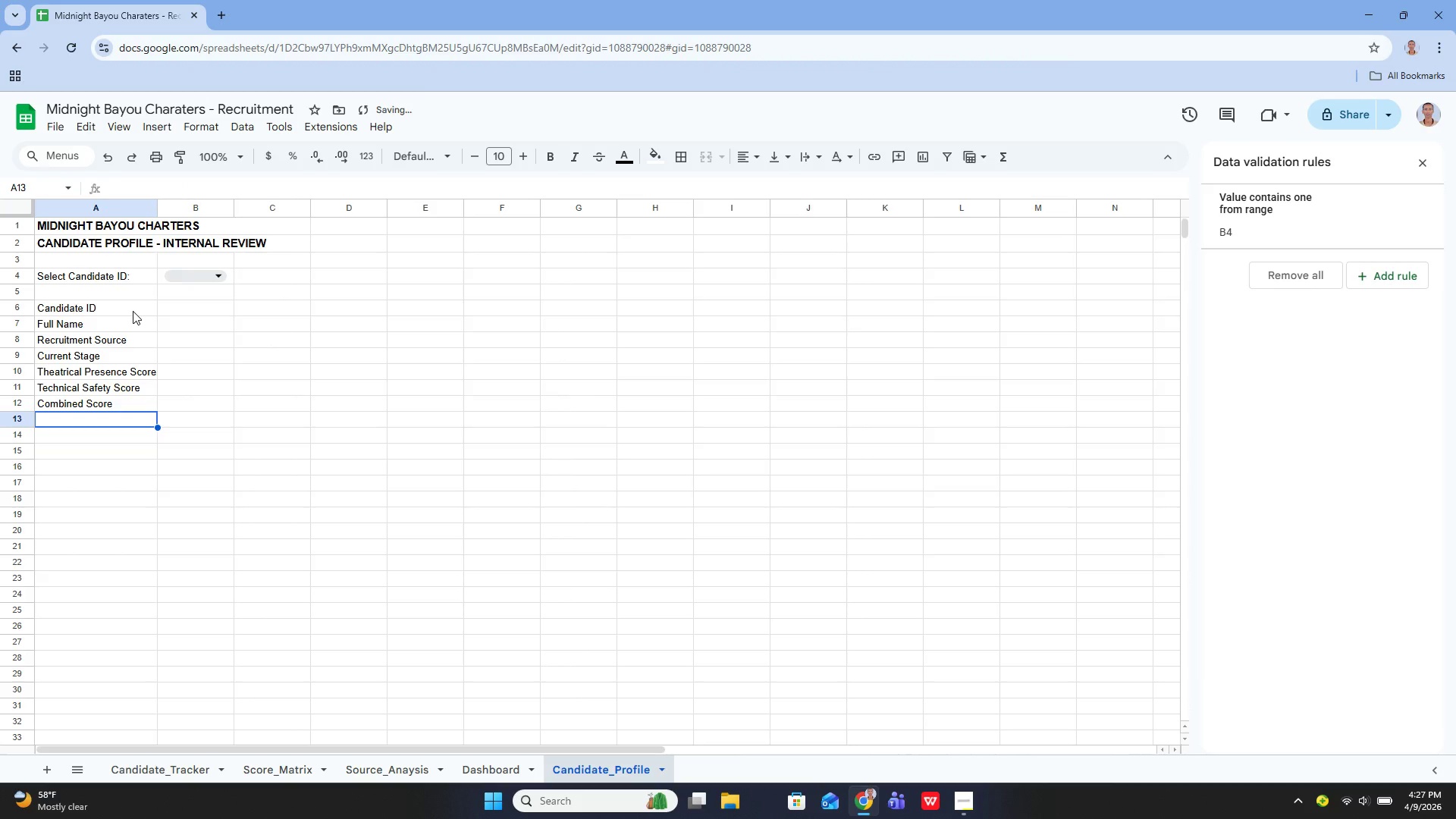 
 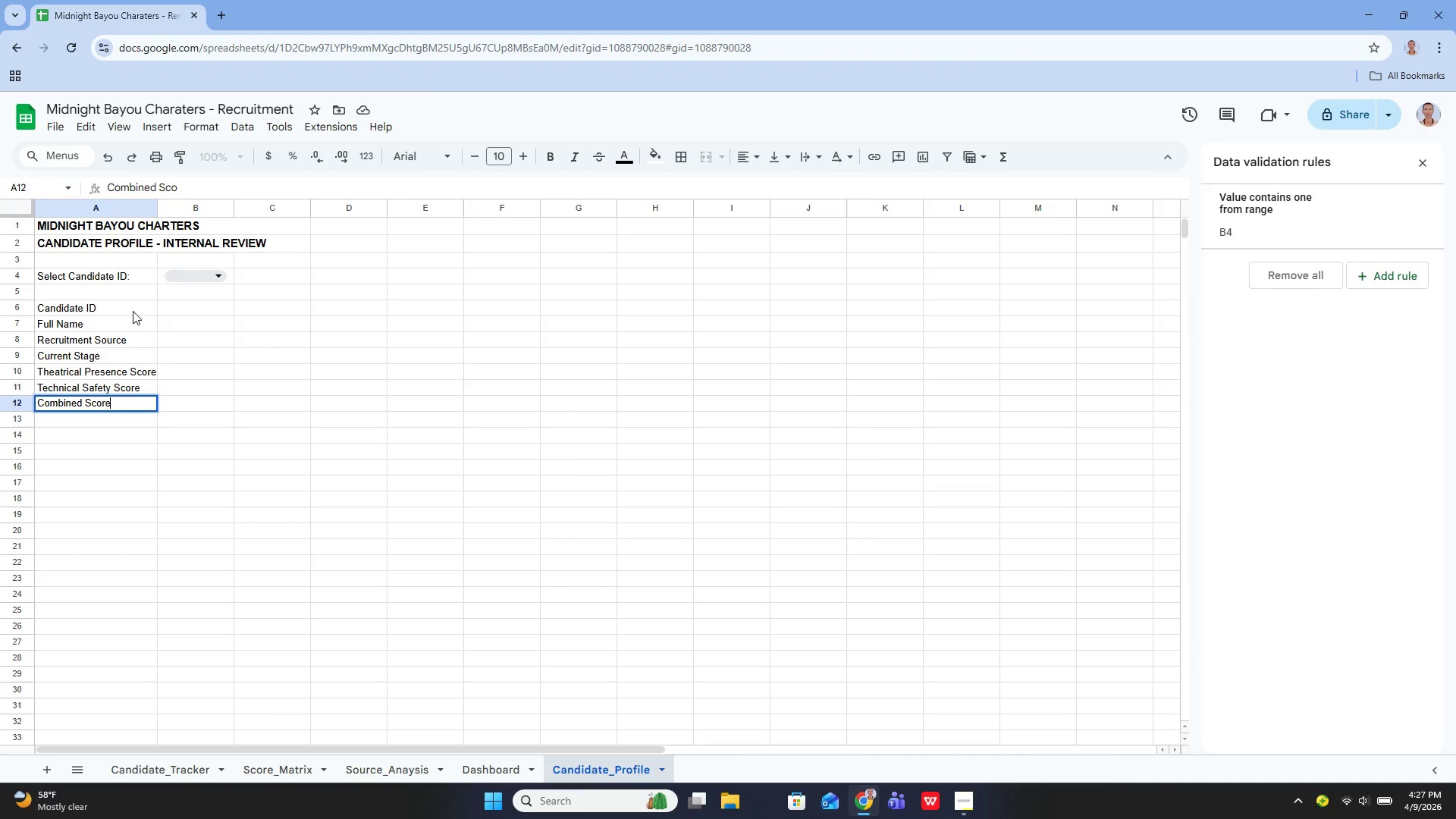 
key(Enter)
 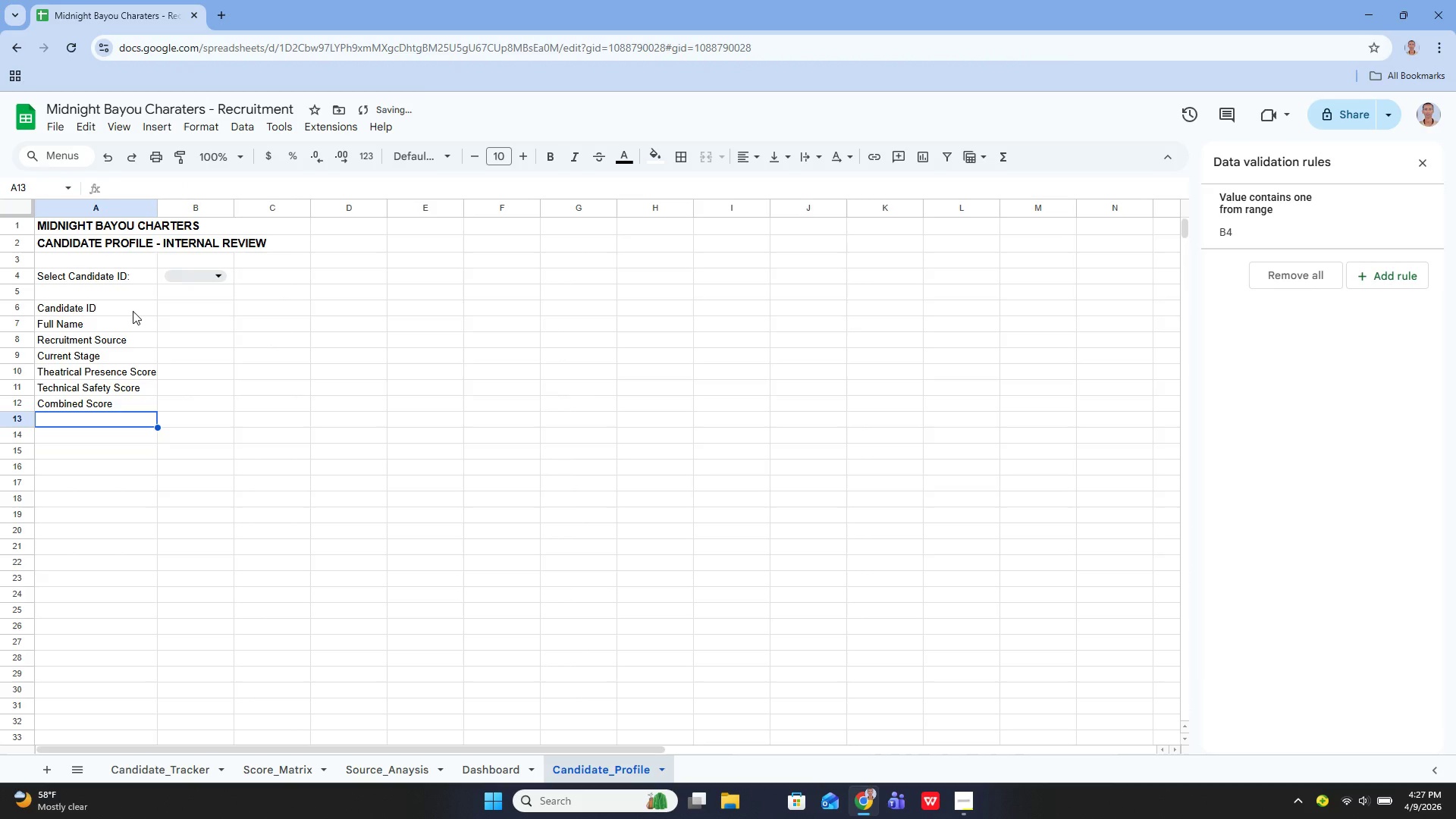 
key(Enter)
 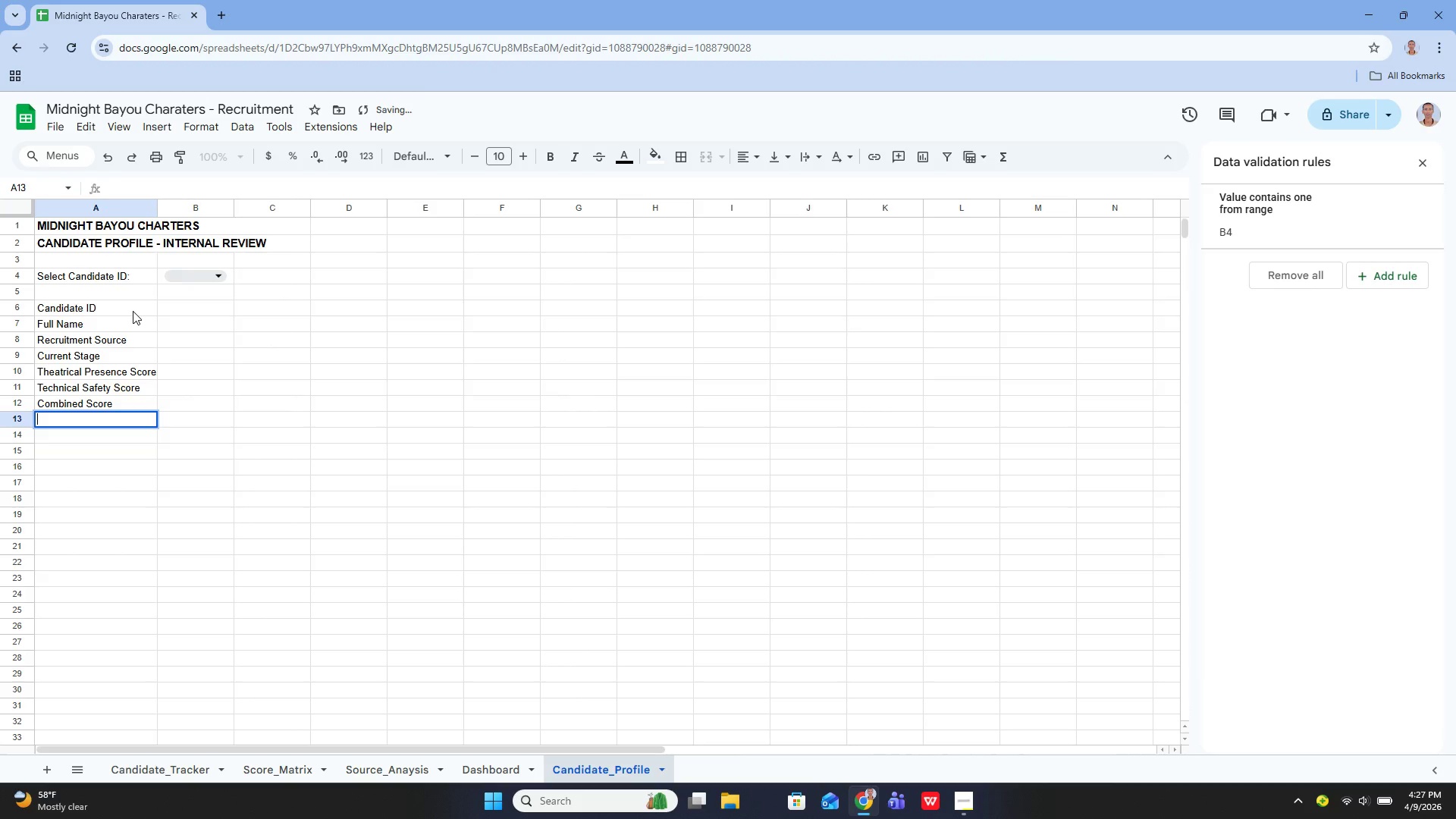 
type(USCG License Status)
 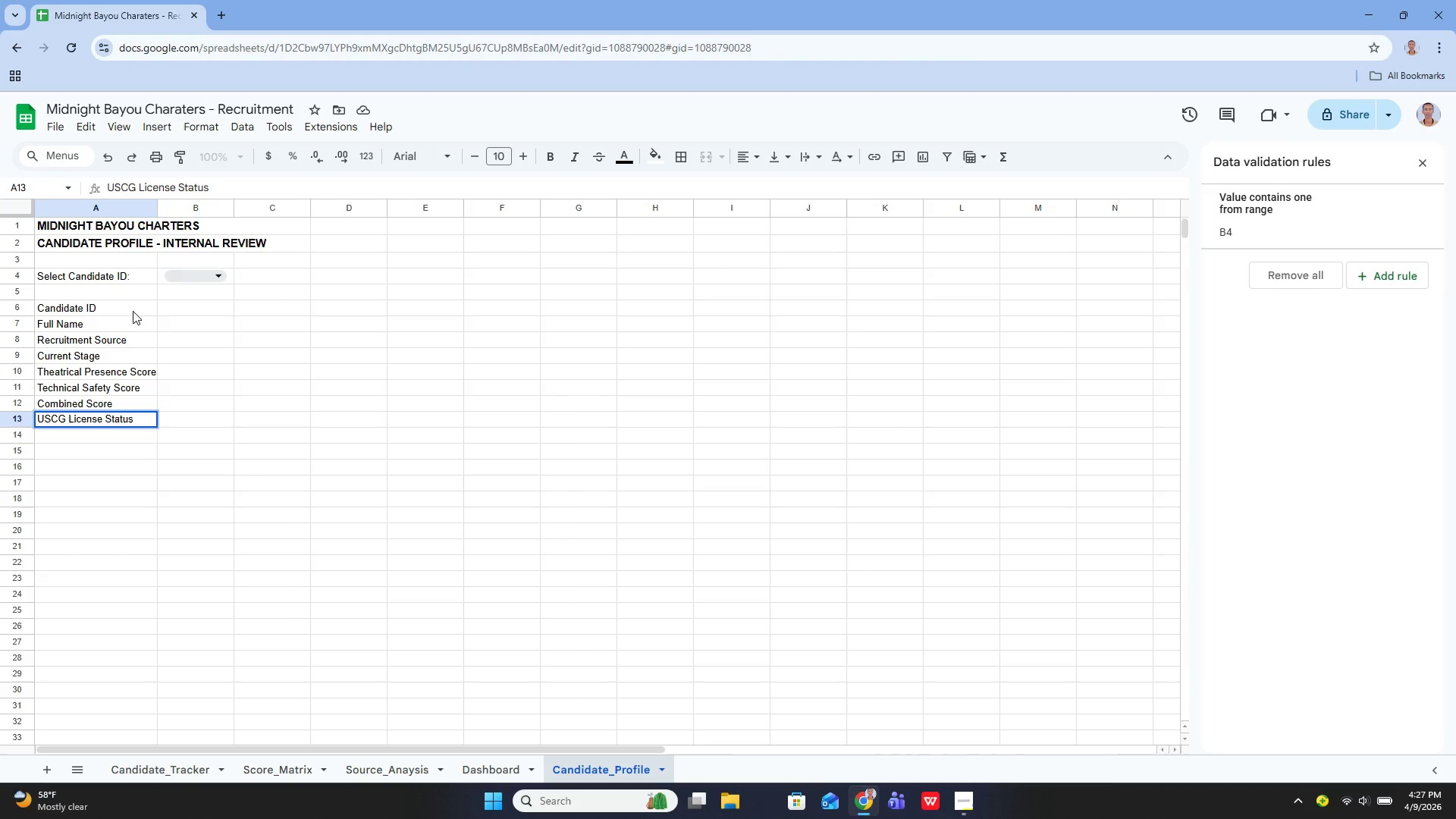 
key(Enter)
 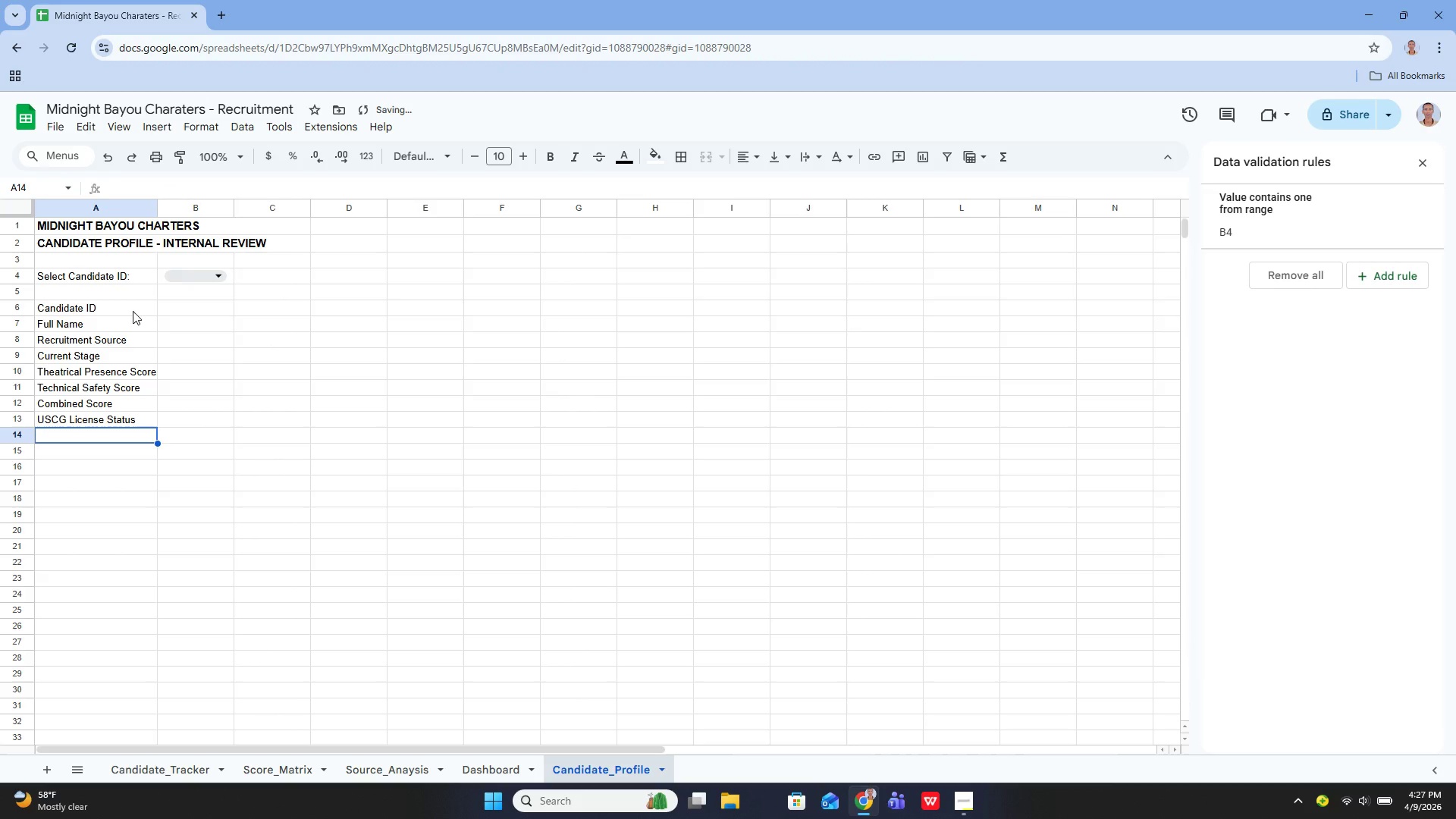 
key(Enter)
 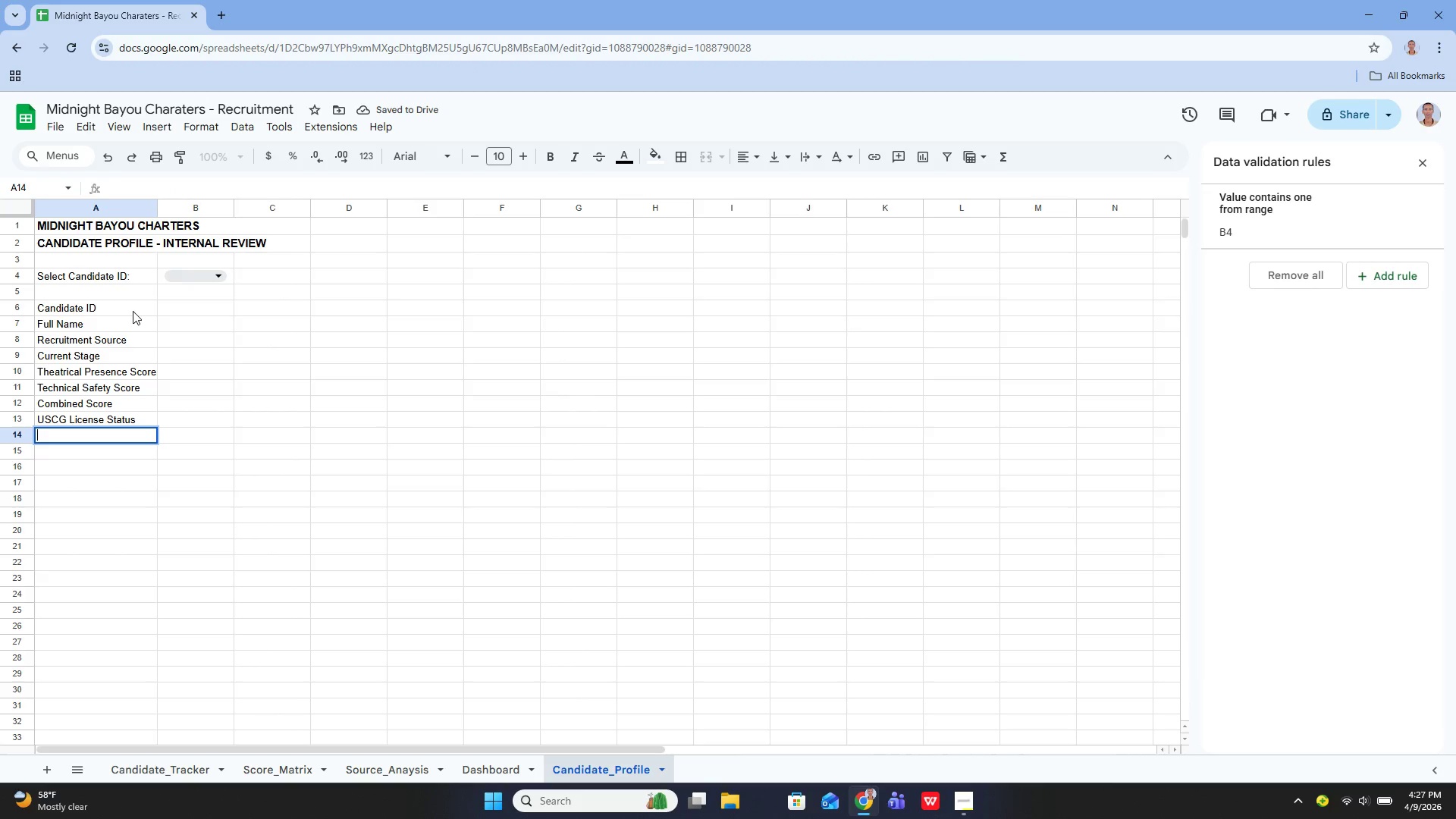 
type(License Expiration Date)
 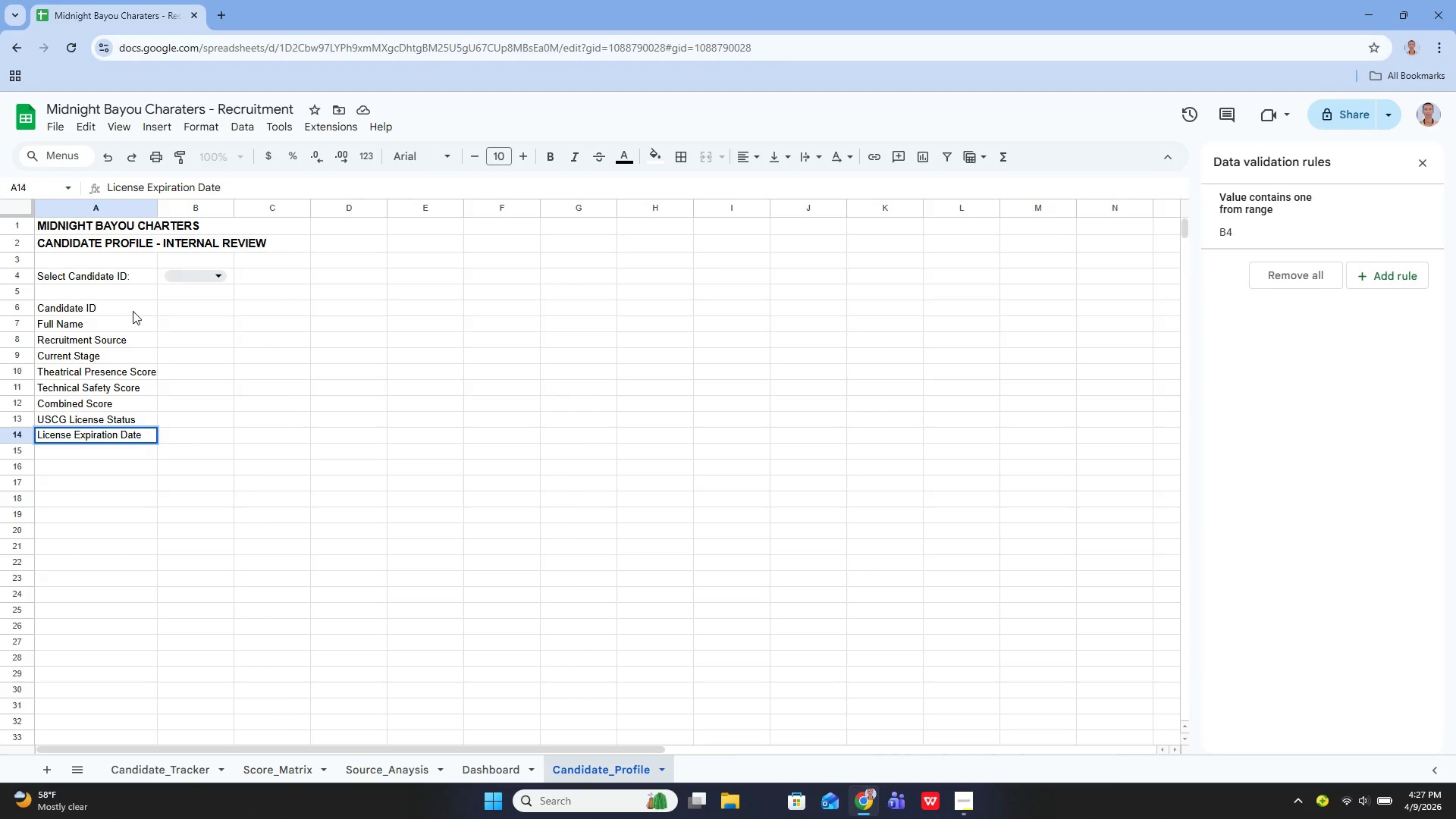 
key(Enter)
 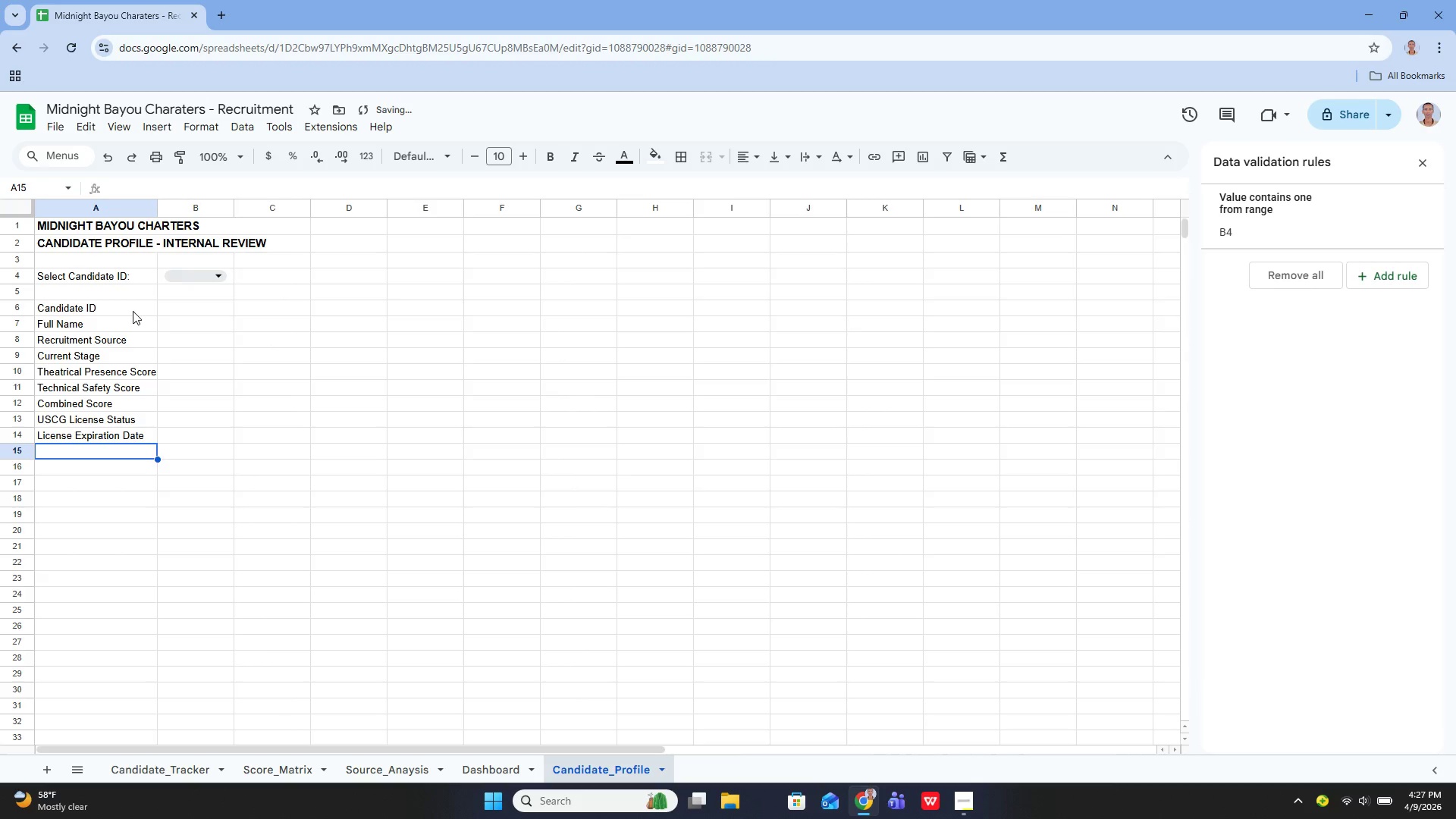 
key(Enter)
 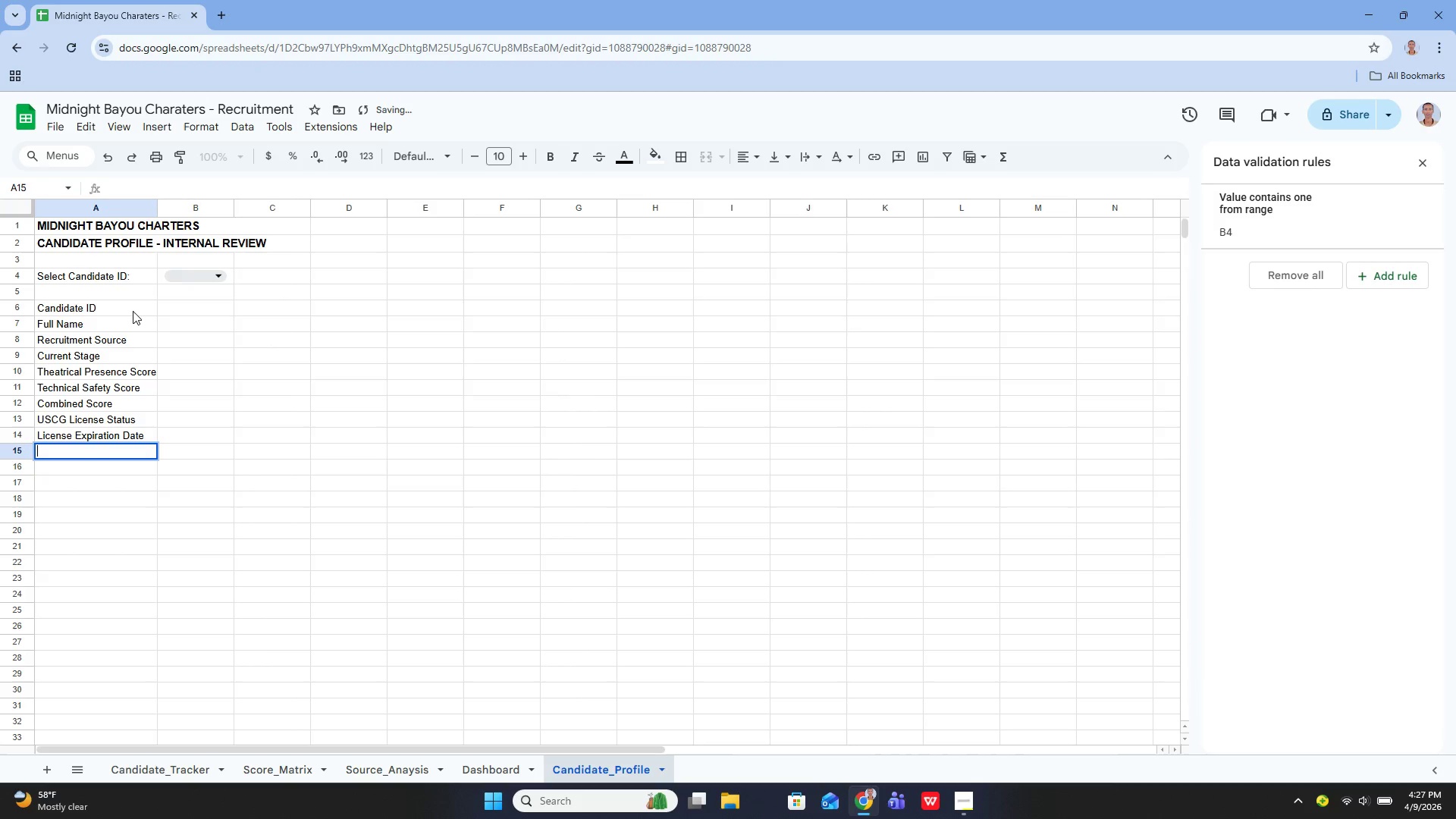 
type(Audition Feedback )
 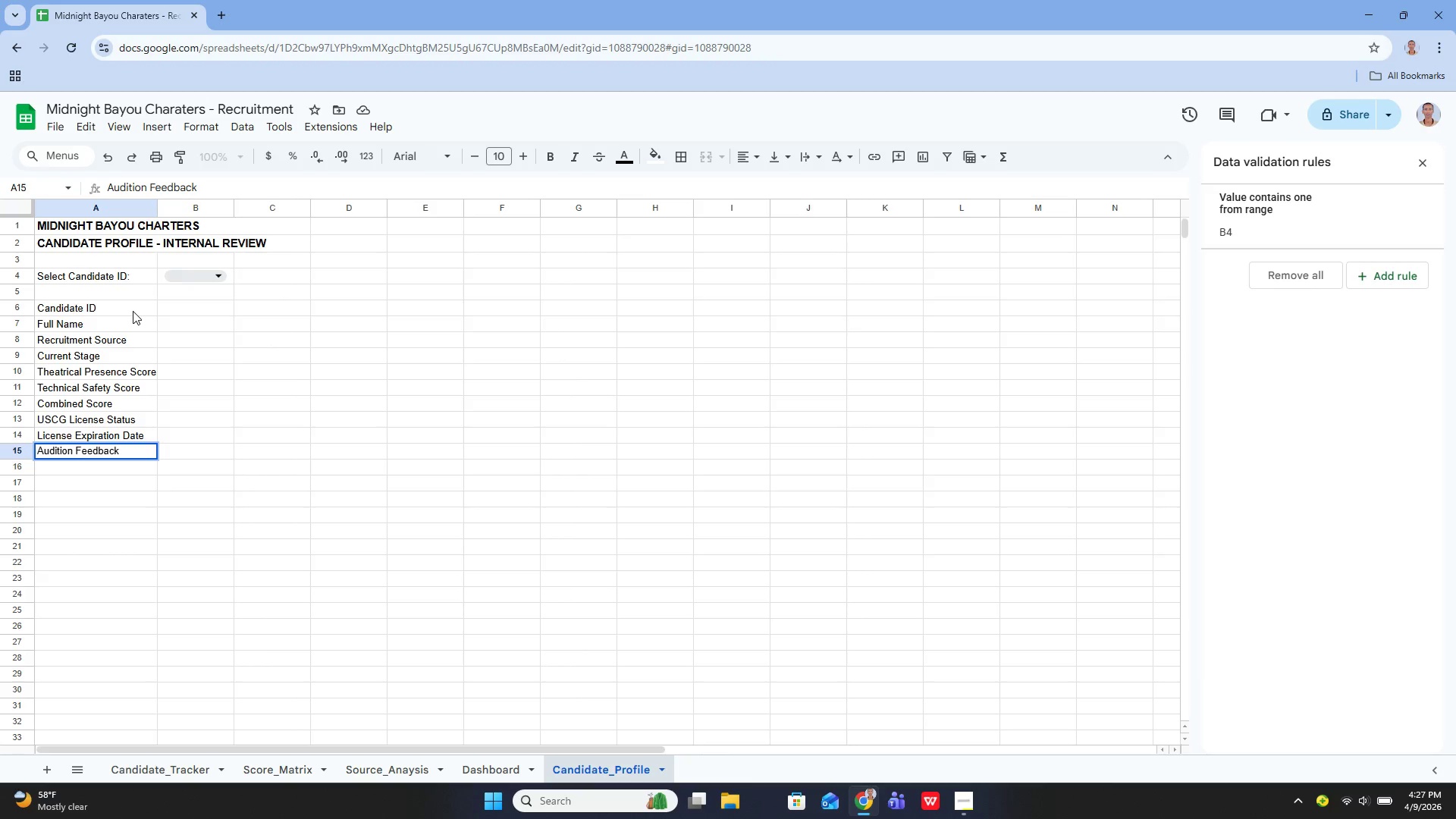 
key(Enter)
 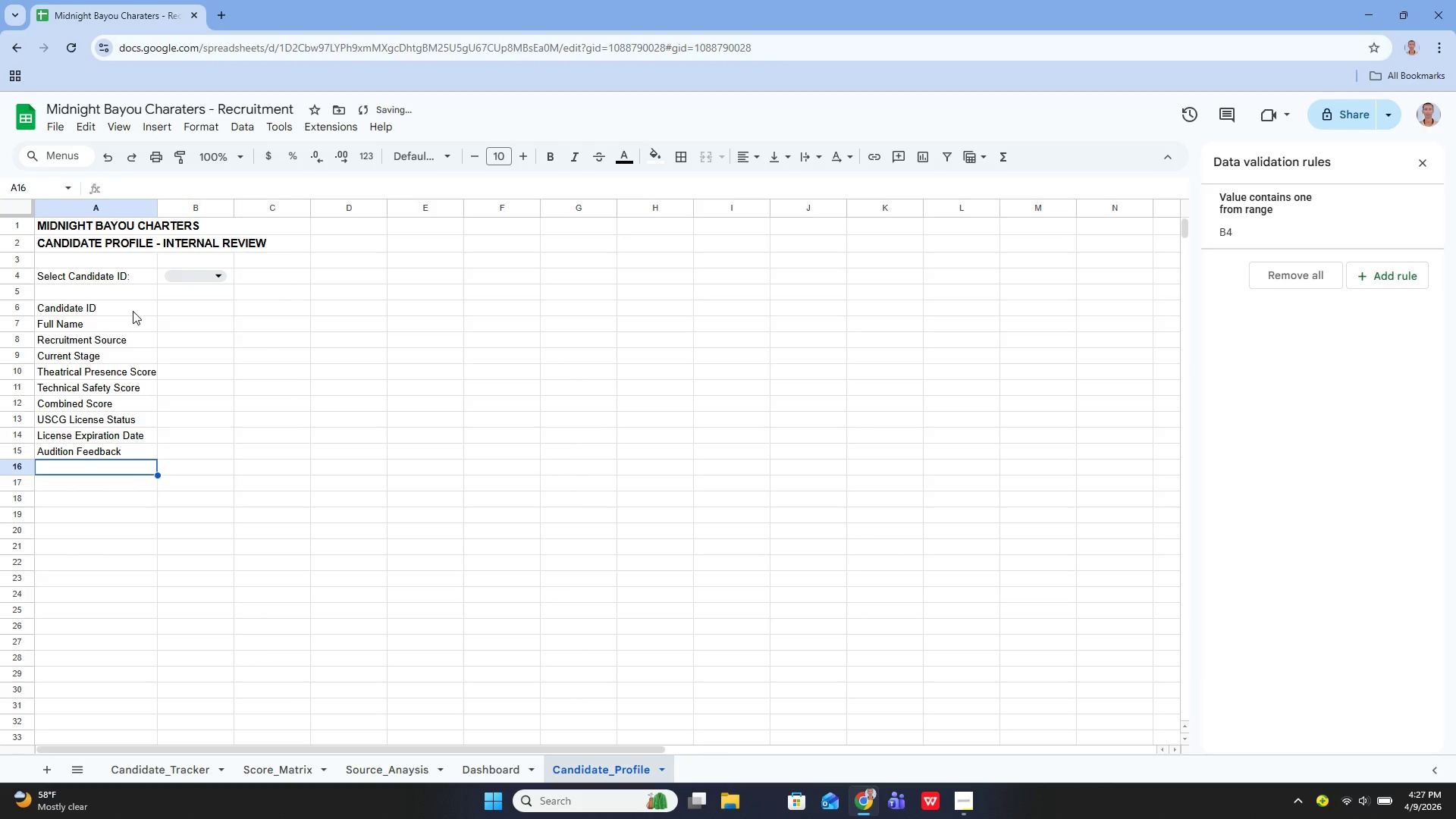 
key(Enter)
 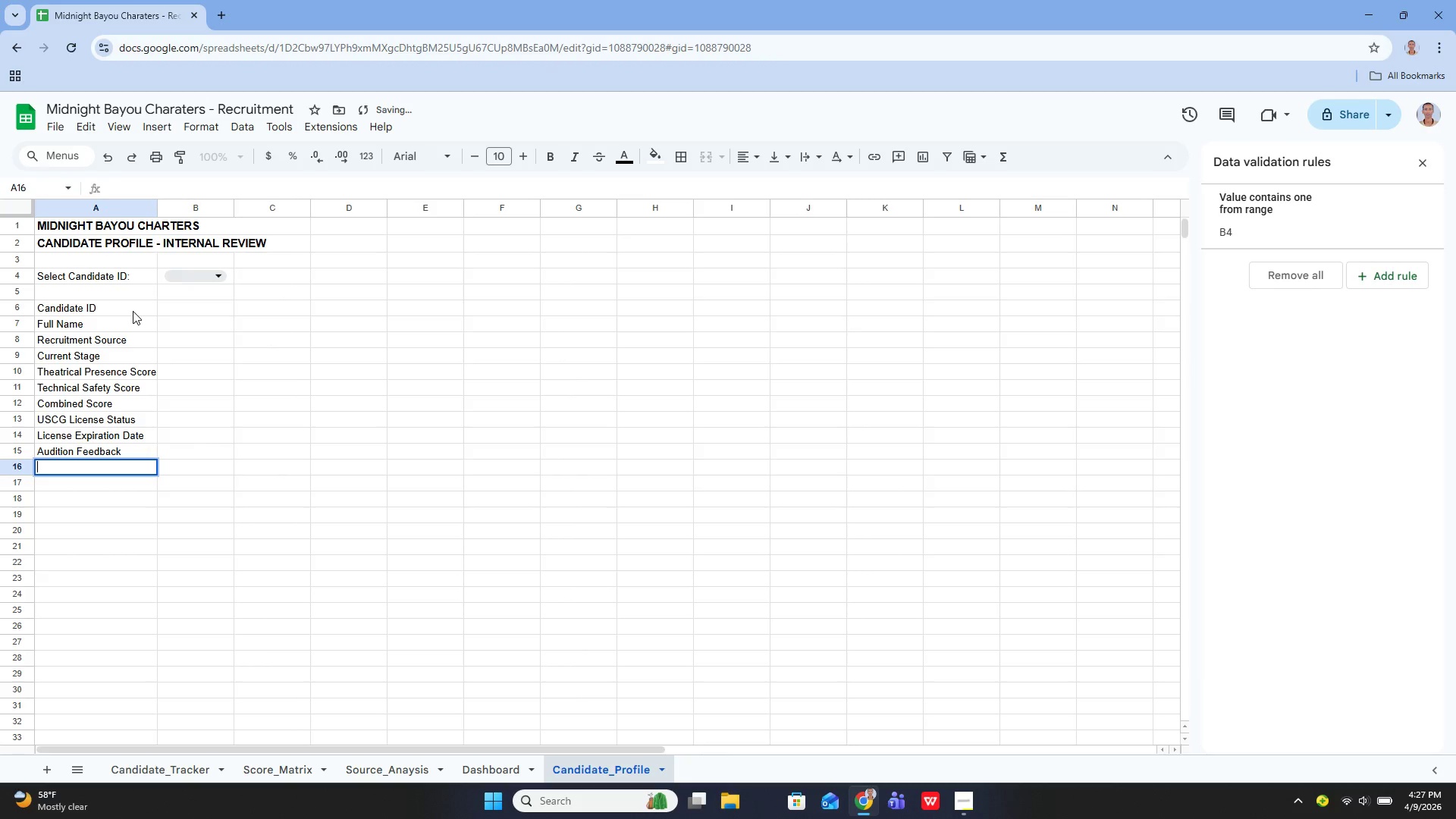 
type(Status Fllag)
key(Backspace)
key(Backspace)
key(Backspace)
type(ag)
 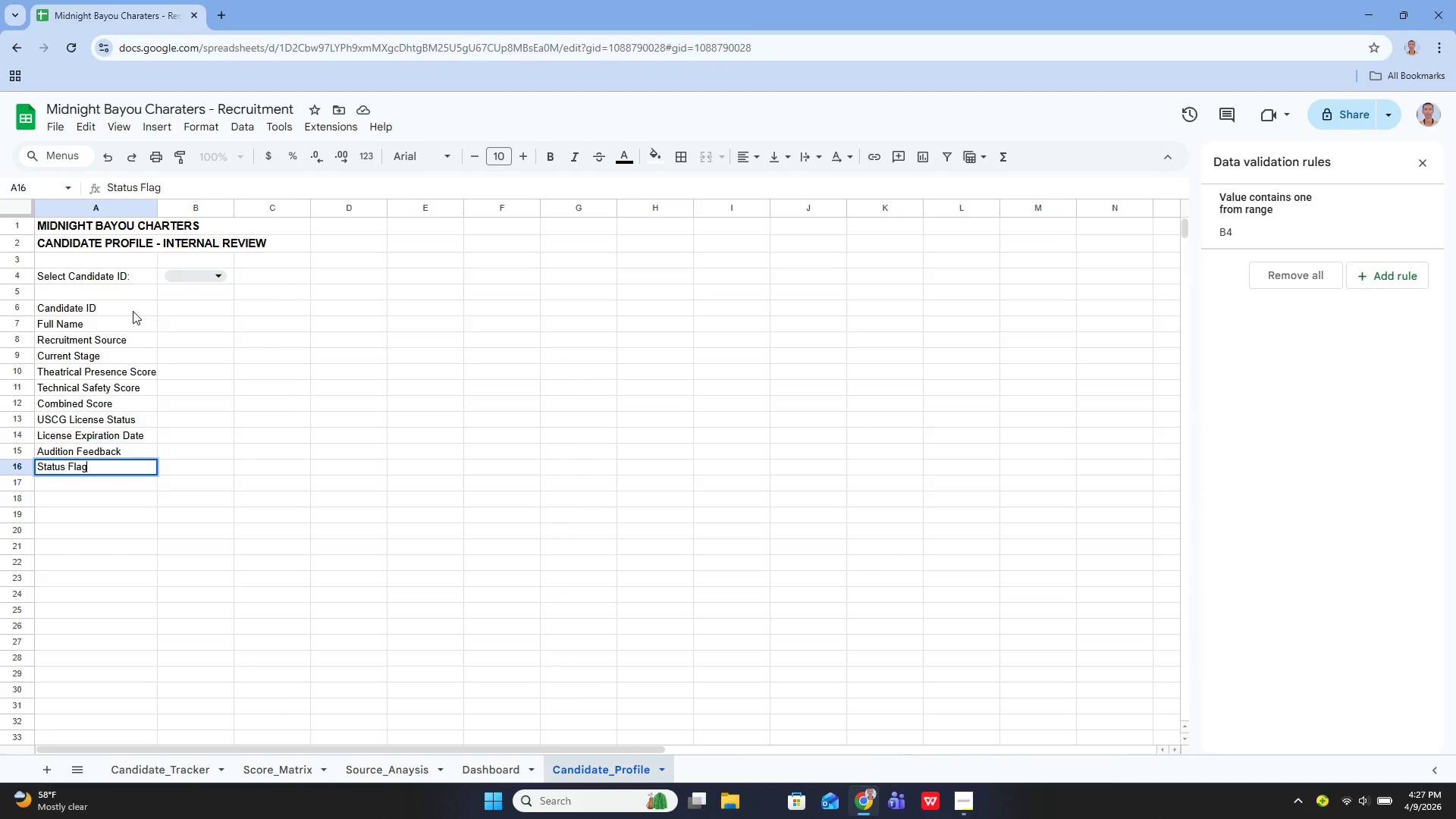 
key(Enter)
 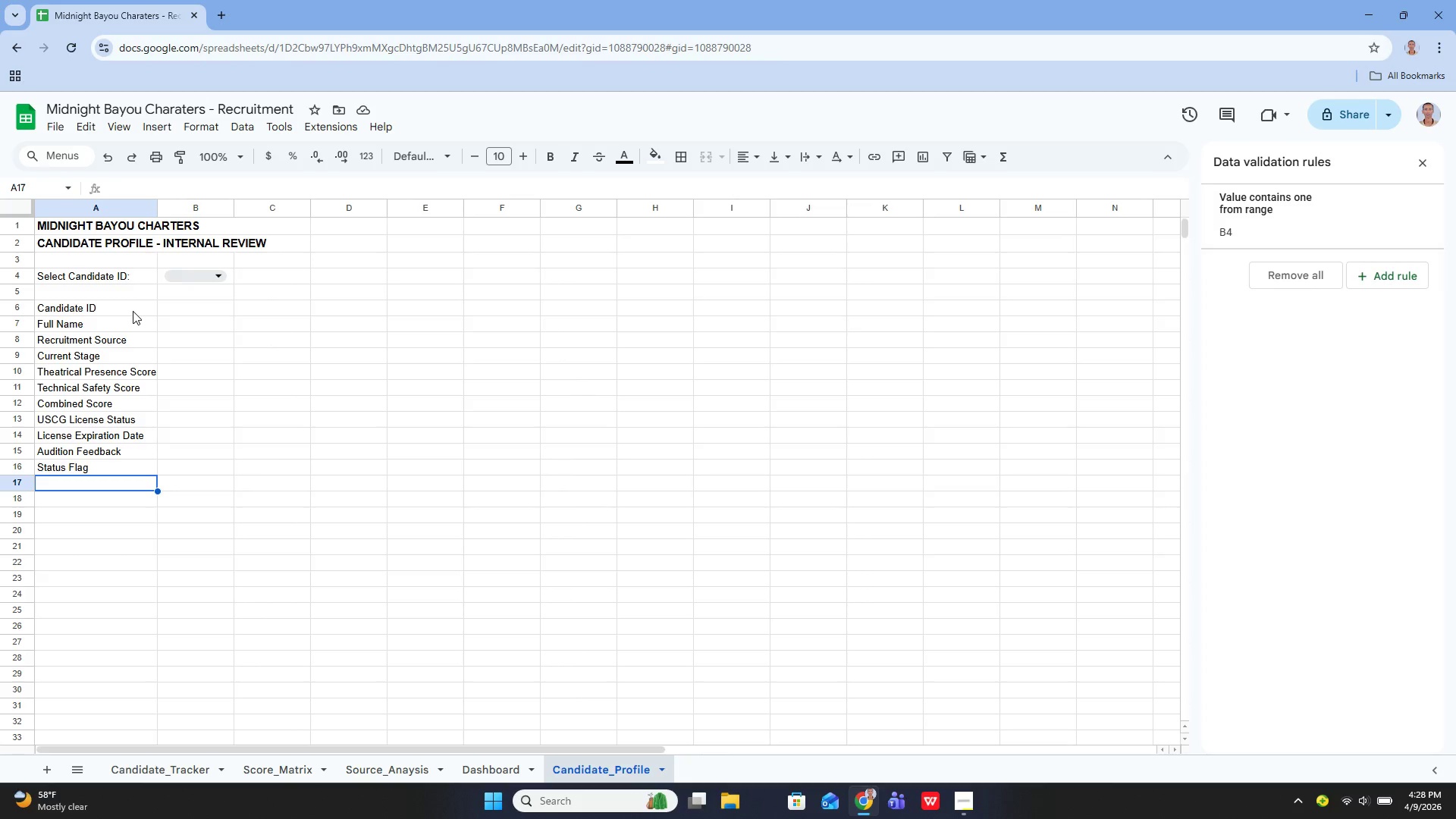 
wait(28.3)
 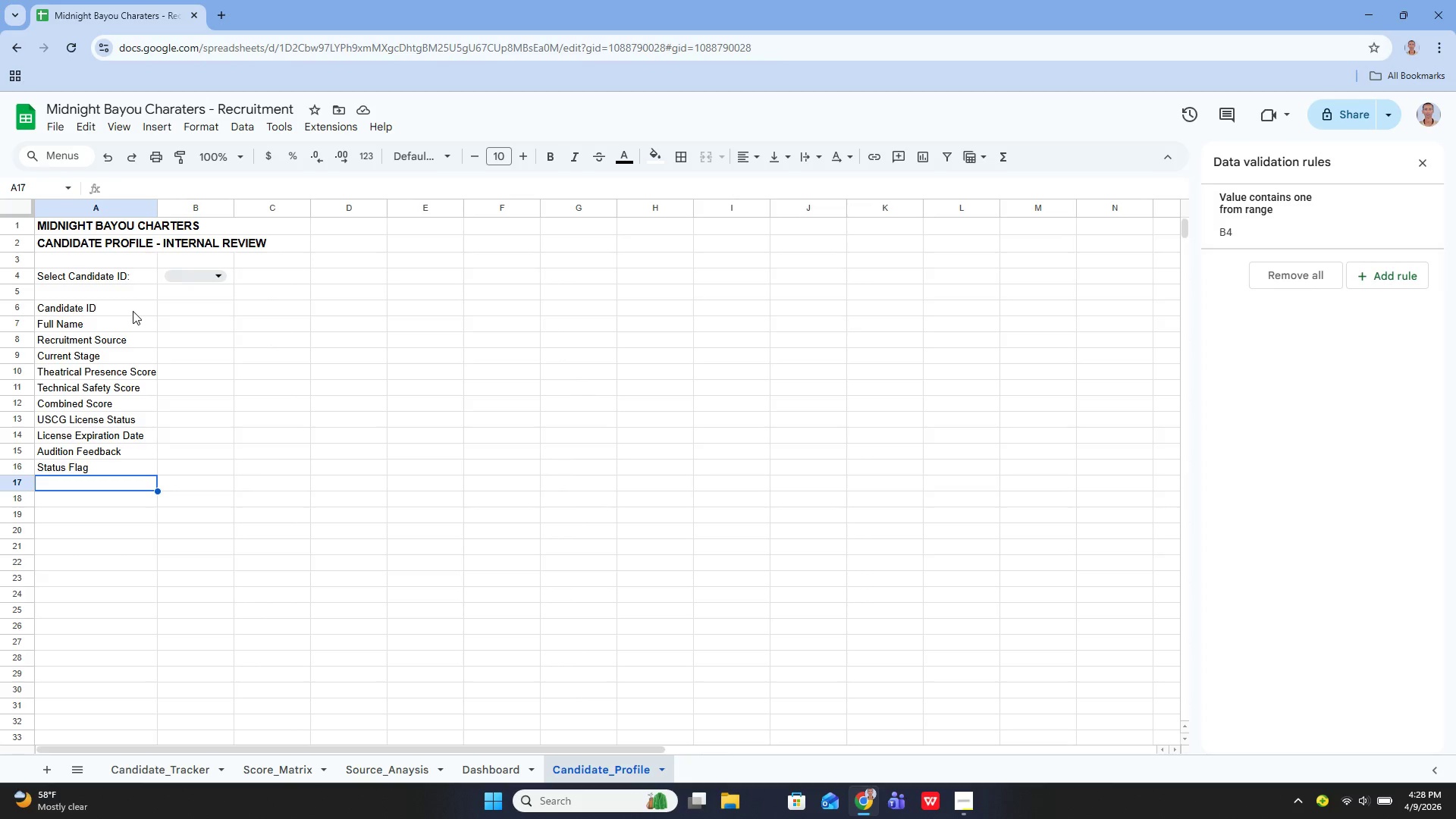 
left_click([189, 308])
 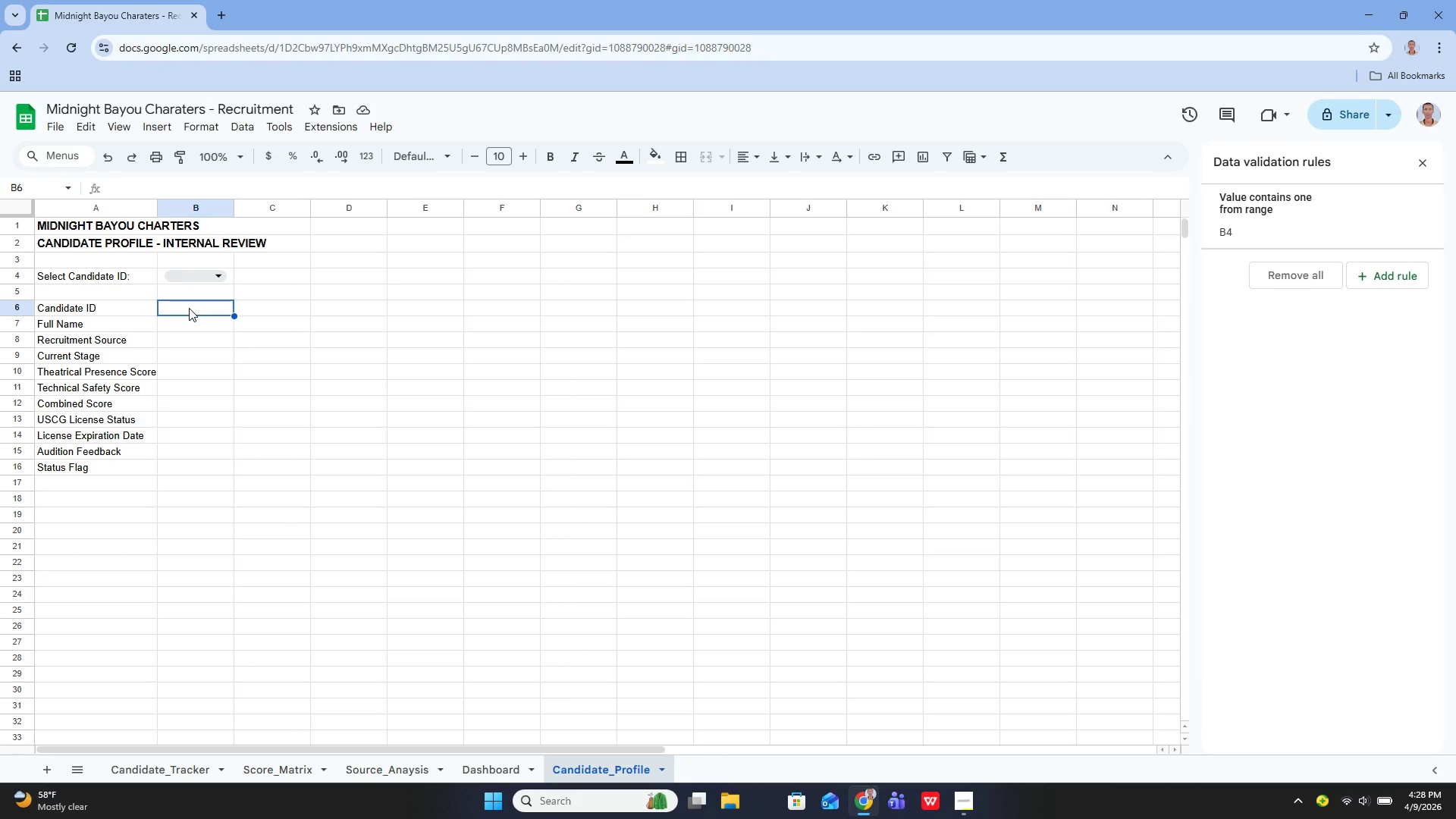 
key(Enter)
 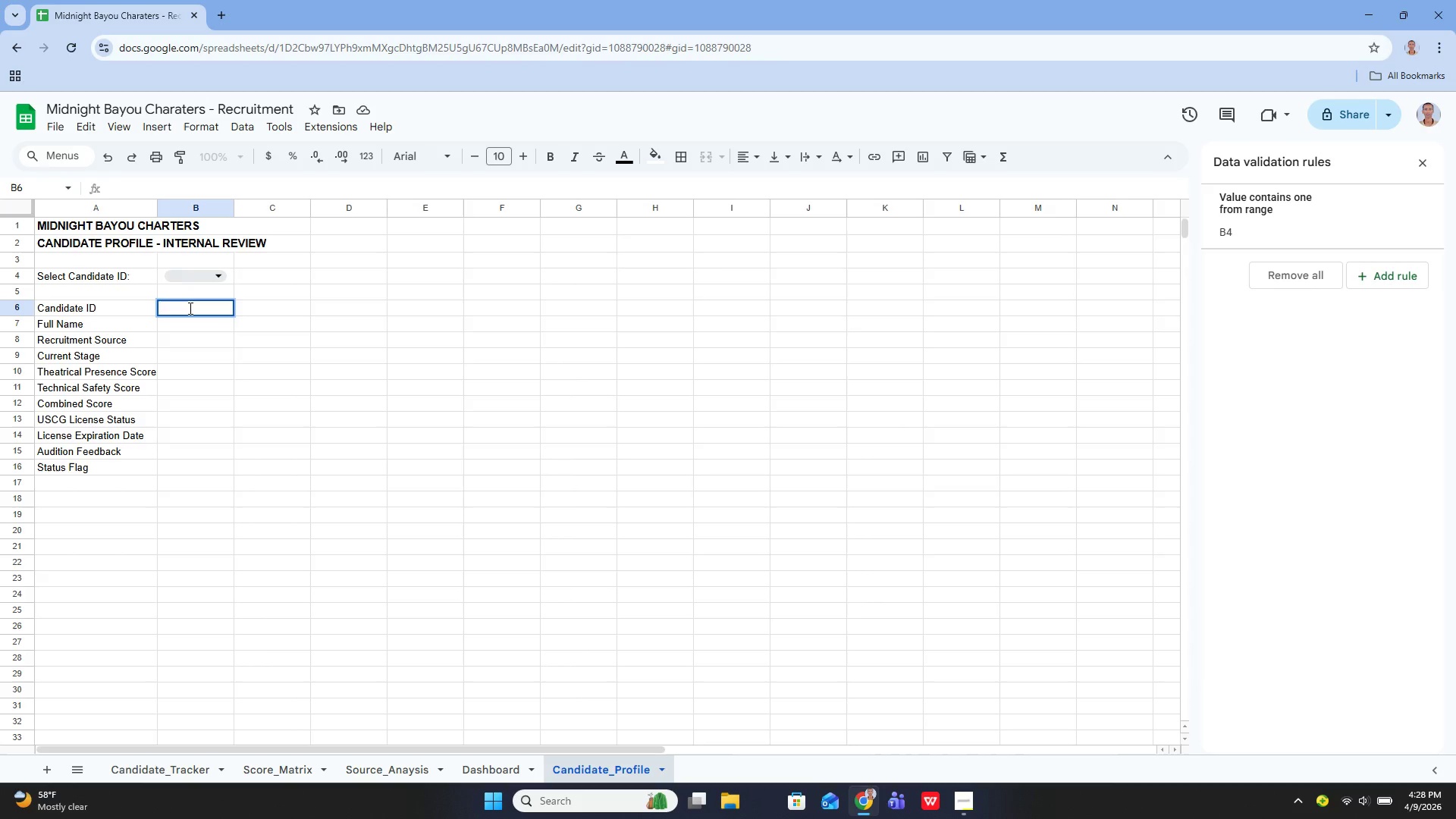 
type(=XLOOK)
 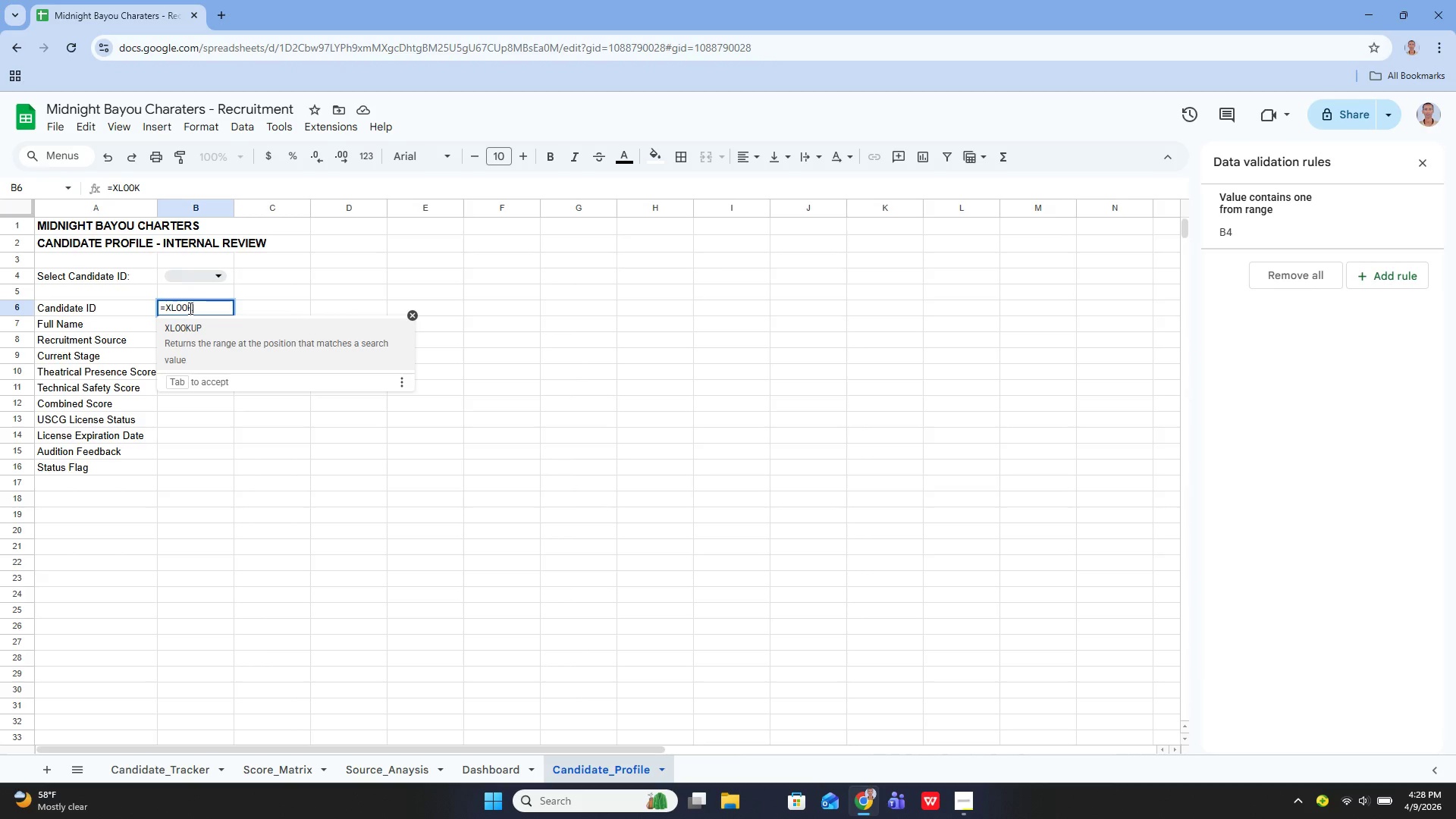 
key(Enter)
 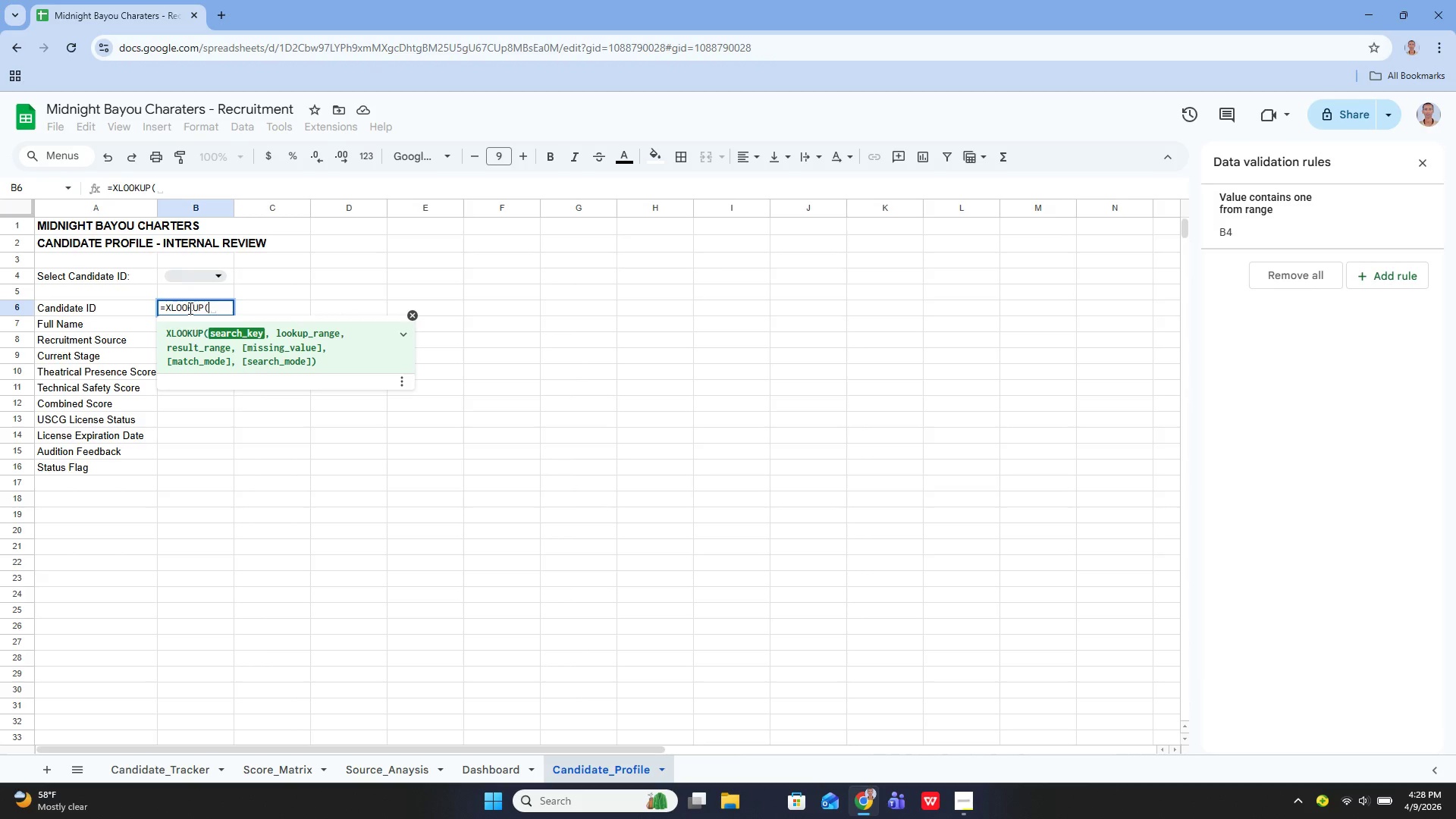 
type(B4, '')
 